 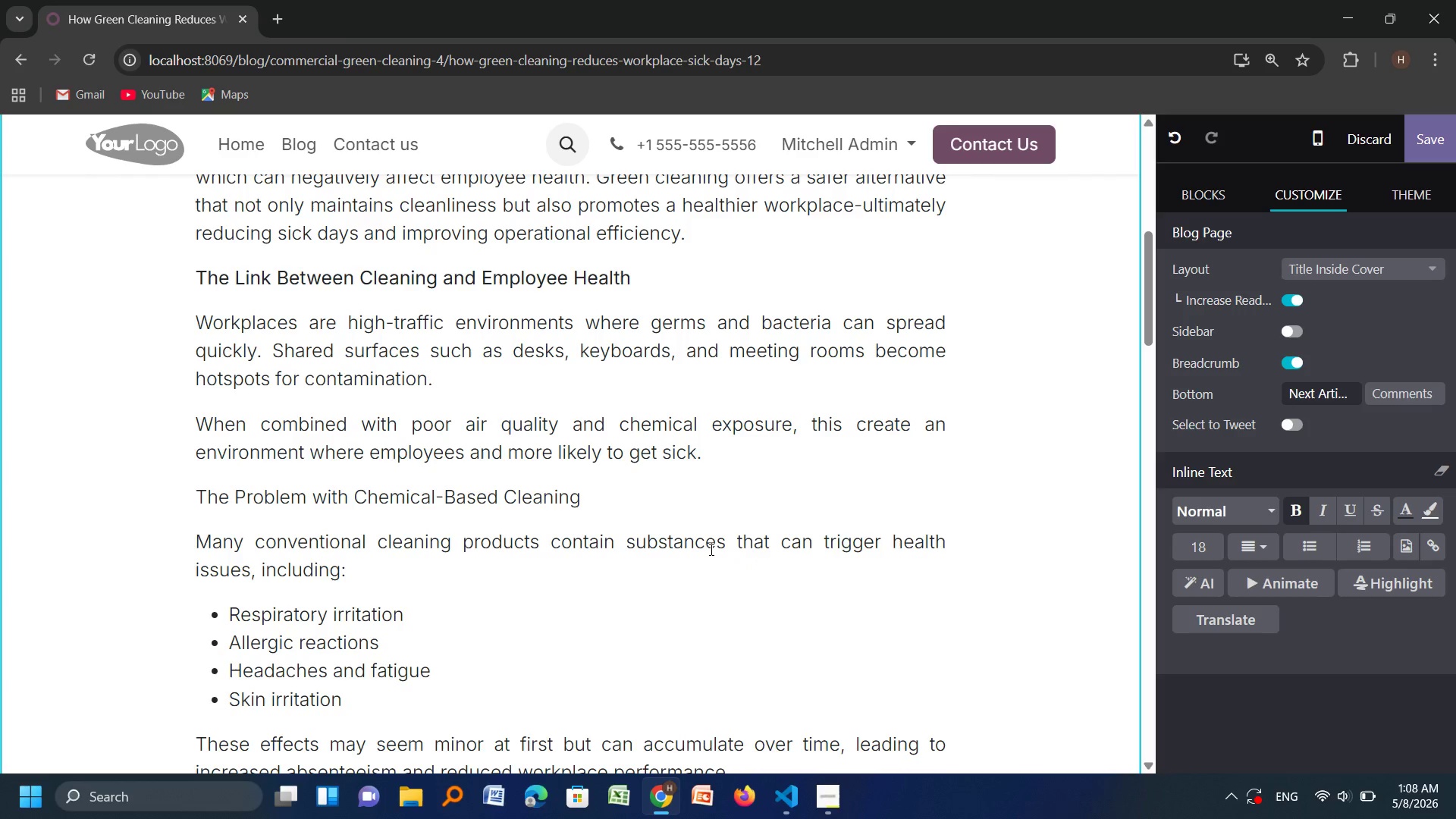 
left_click_drag(start_coordinate=[586, 507], to_coordinate=[198, 486])
 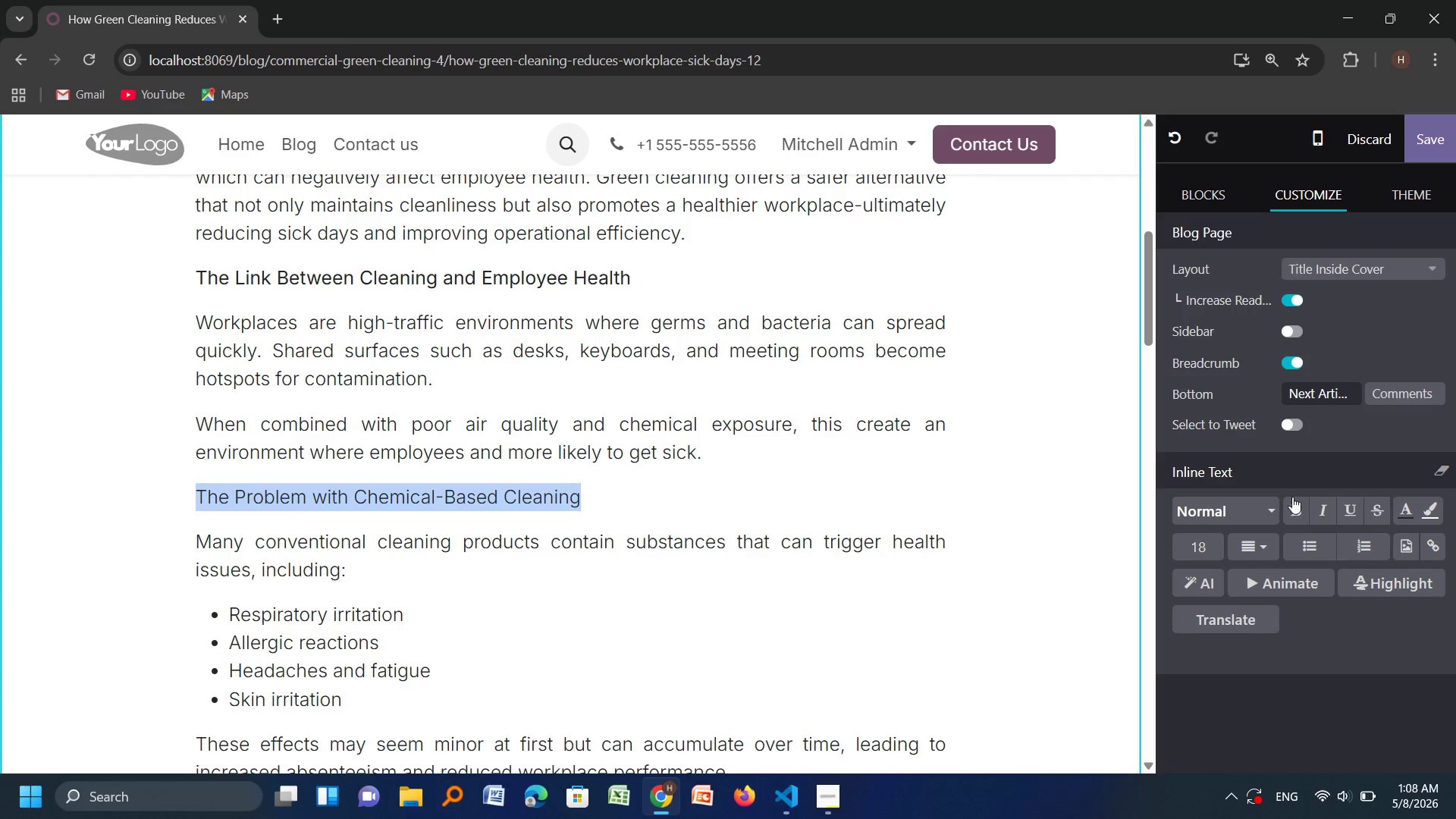 
left_click([1292, 499])
 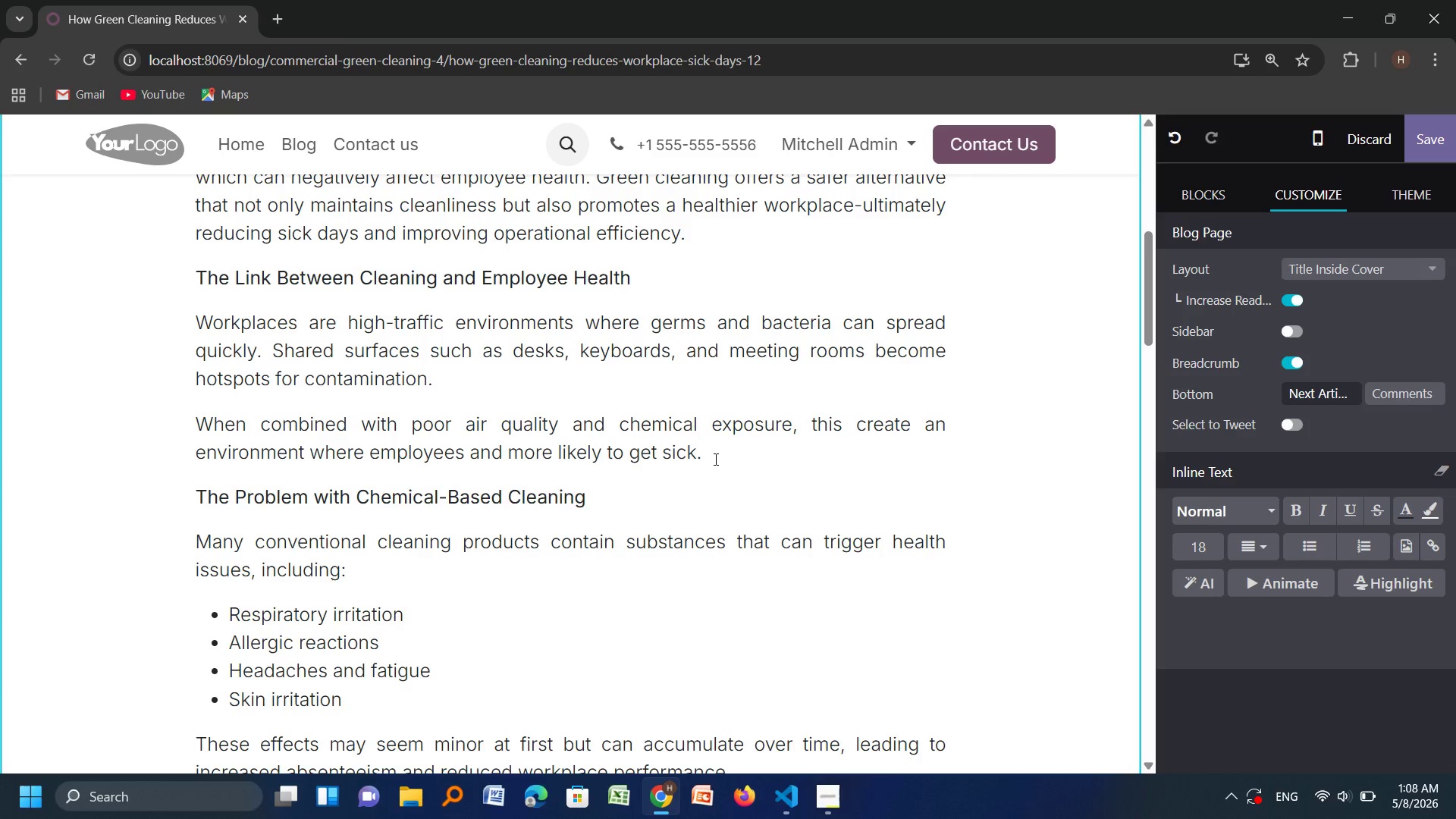 
key(Enter)
 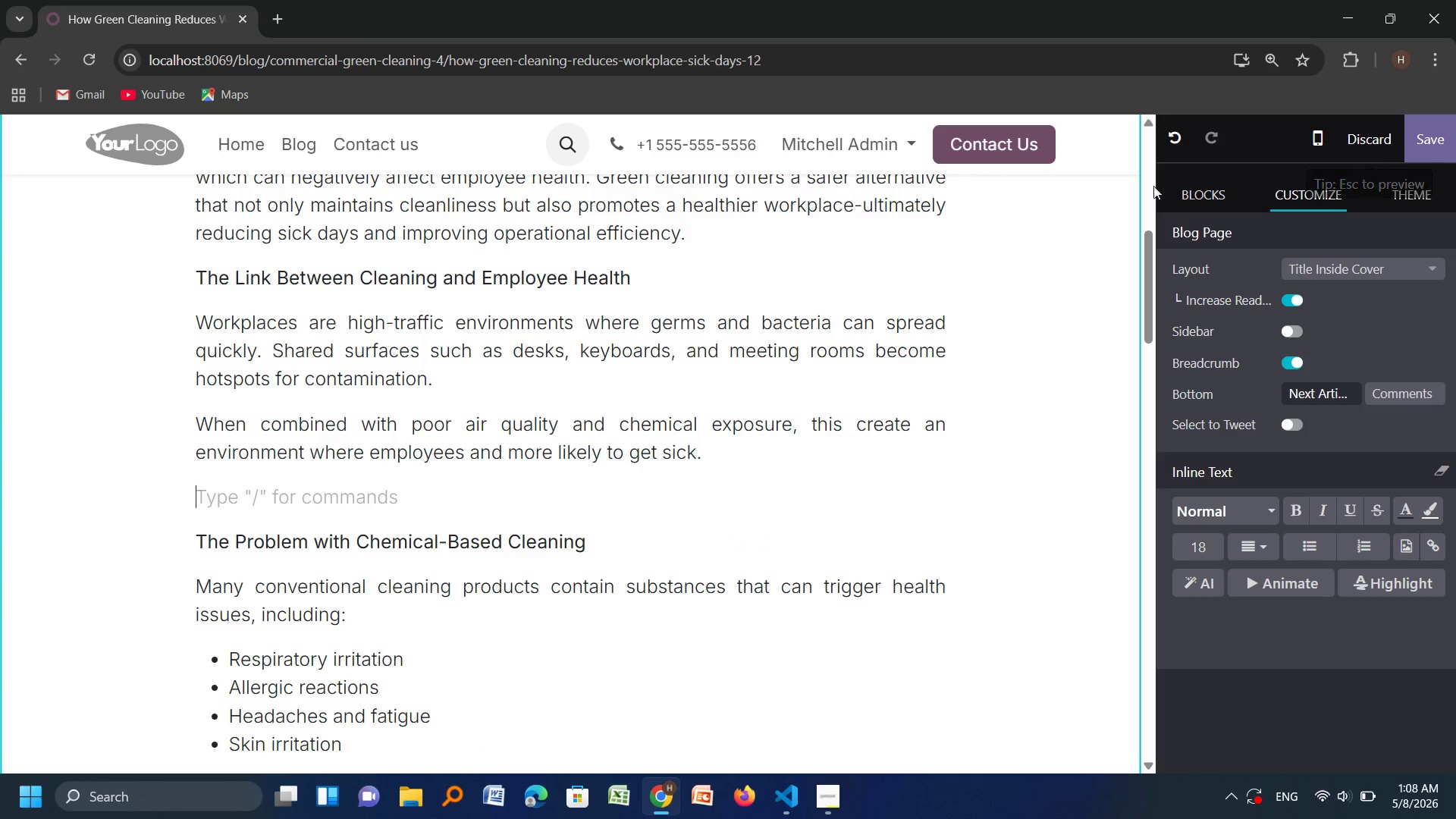 
left_click([1200, 208])
 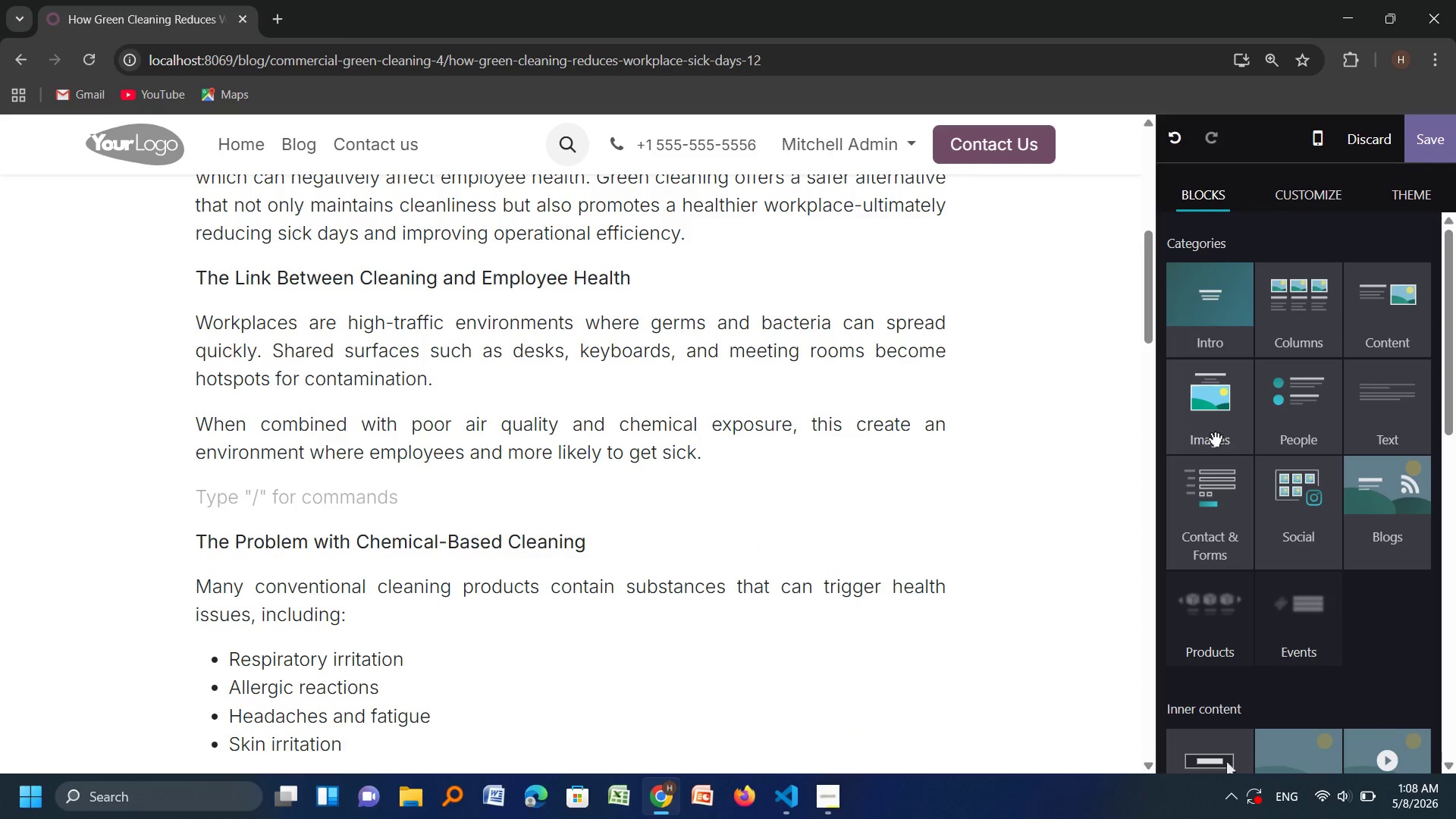 
left_click([1210, 412])
 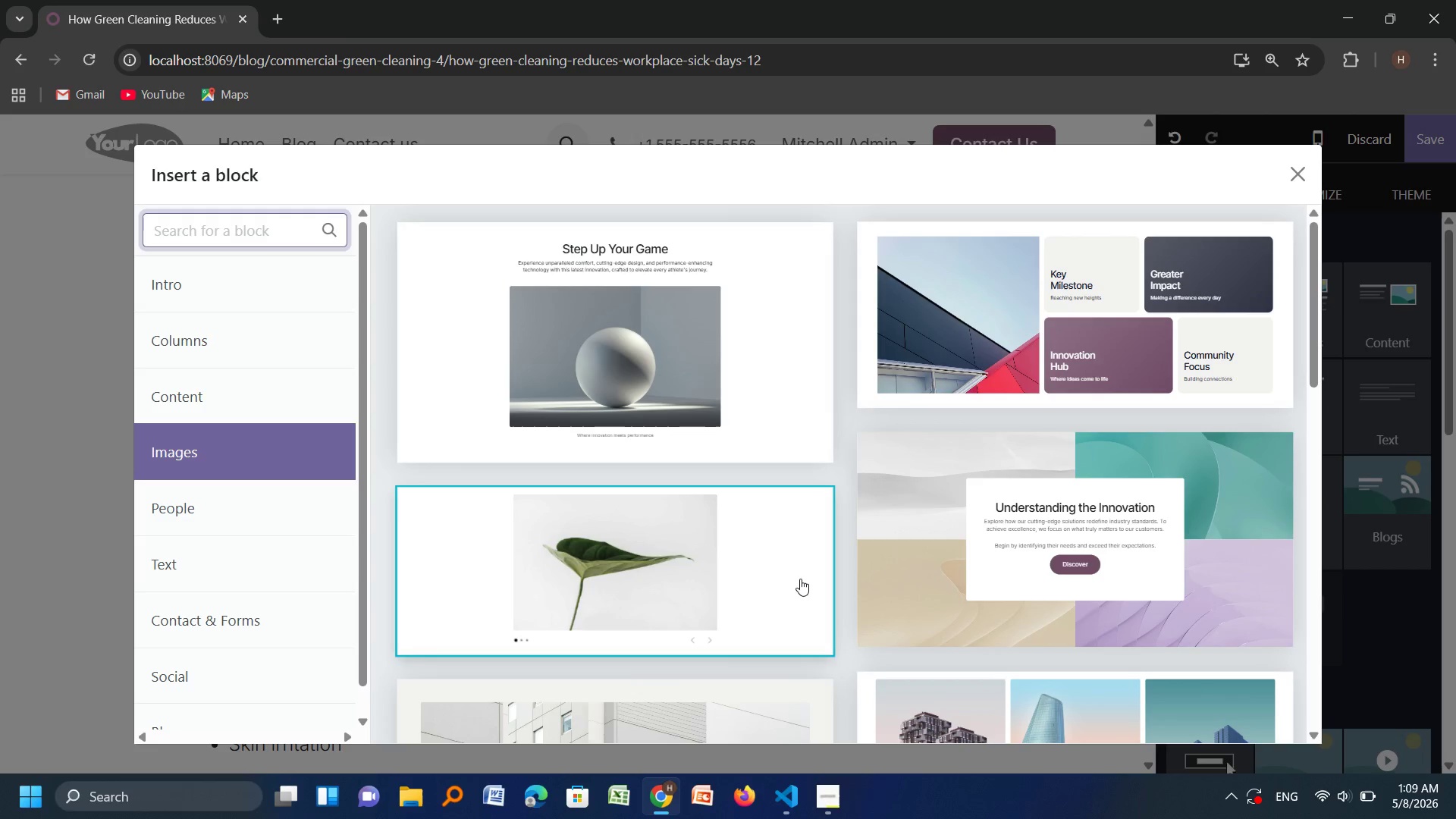 
wait(16.36)
 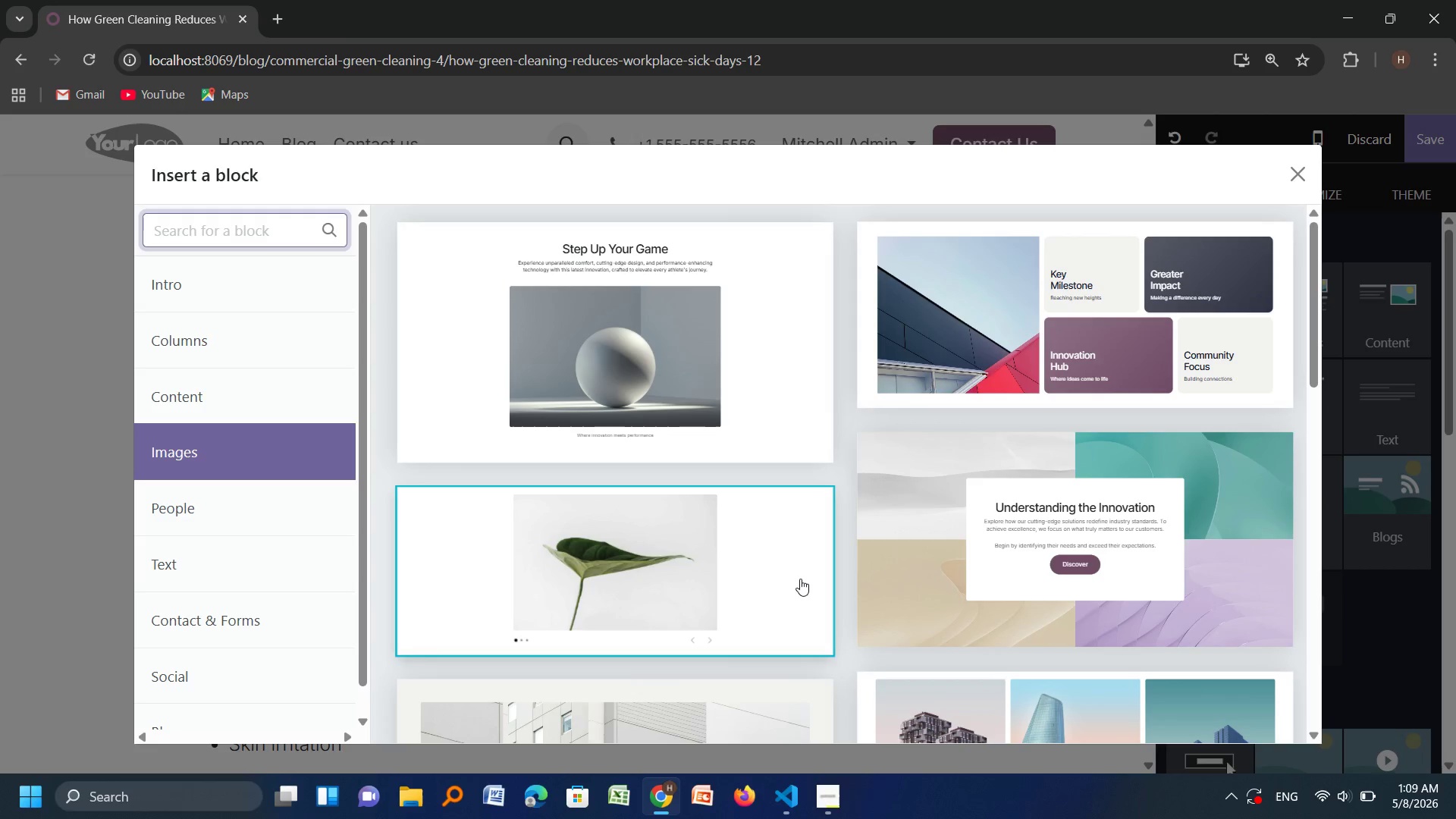 
scroll: coordinate [943, 669], scroll_direction: down, amount: 2.0
 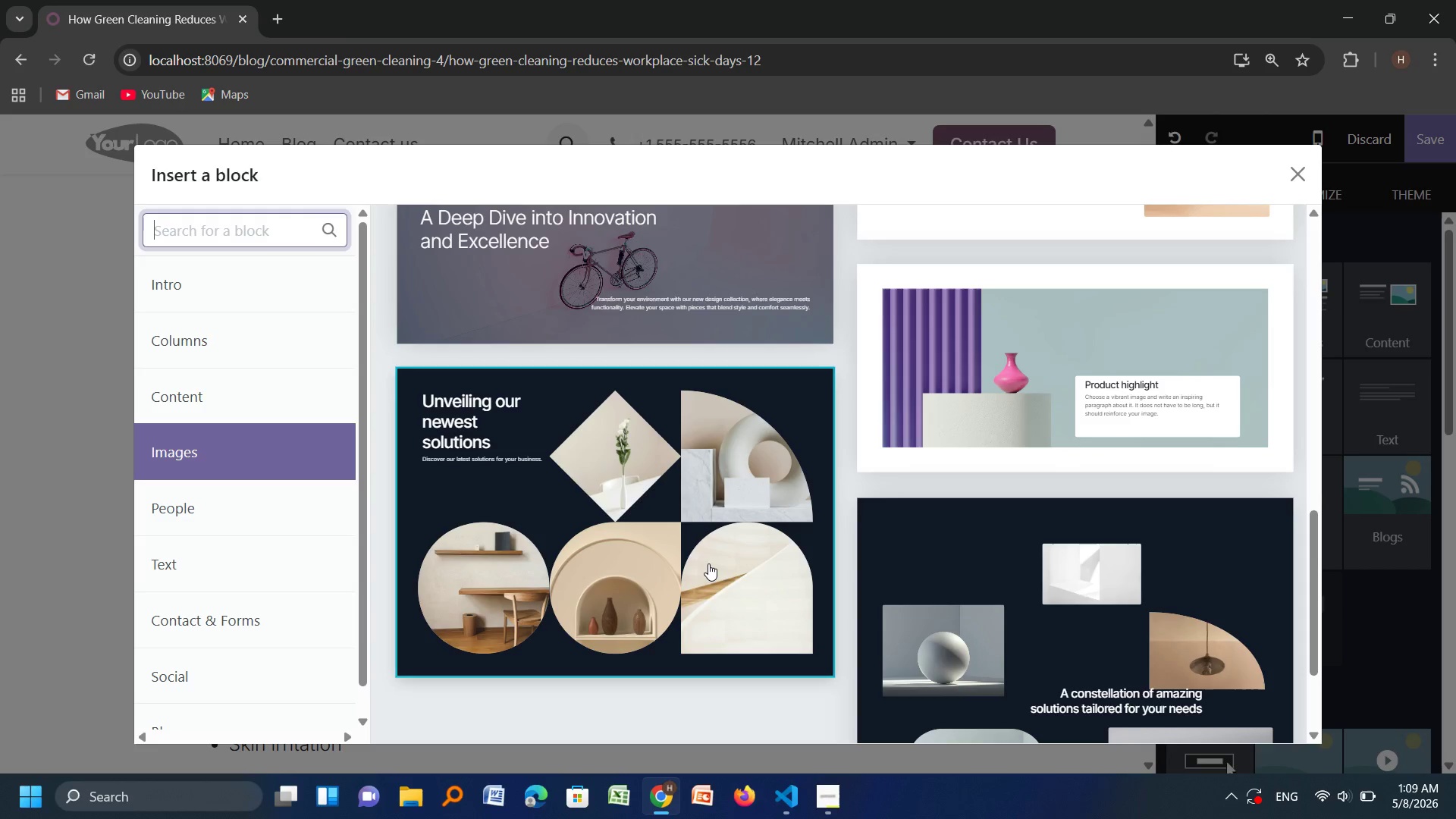 
wait(5.05)
 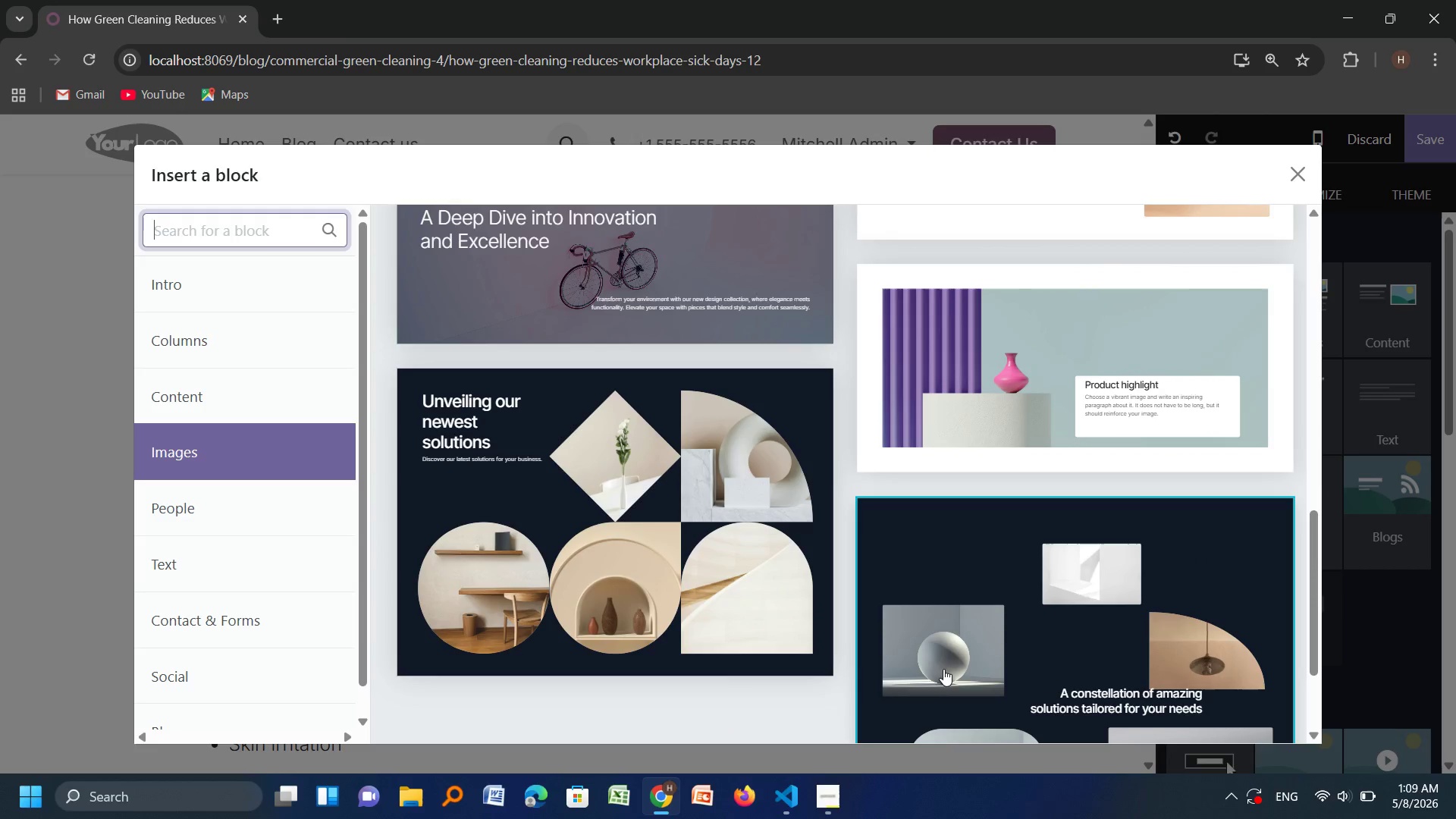 
left_click([708, 563])
 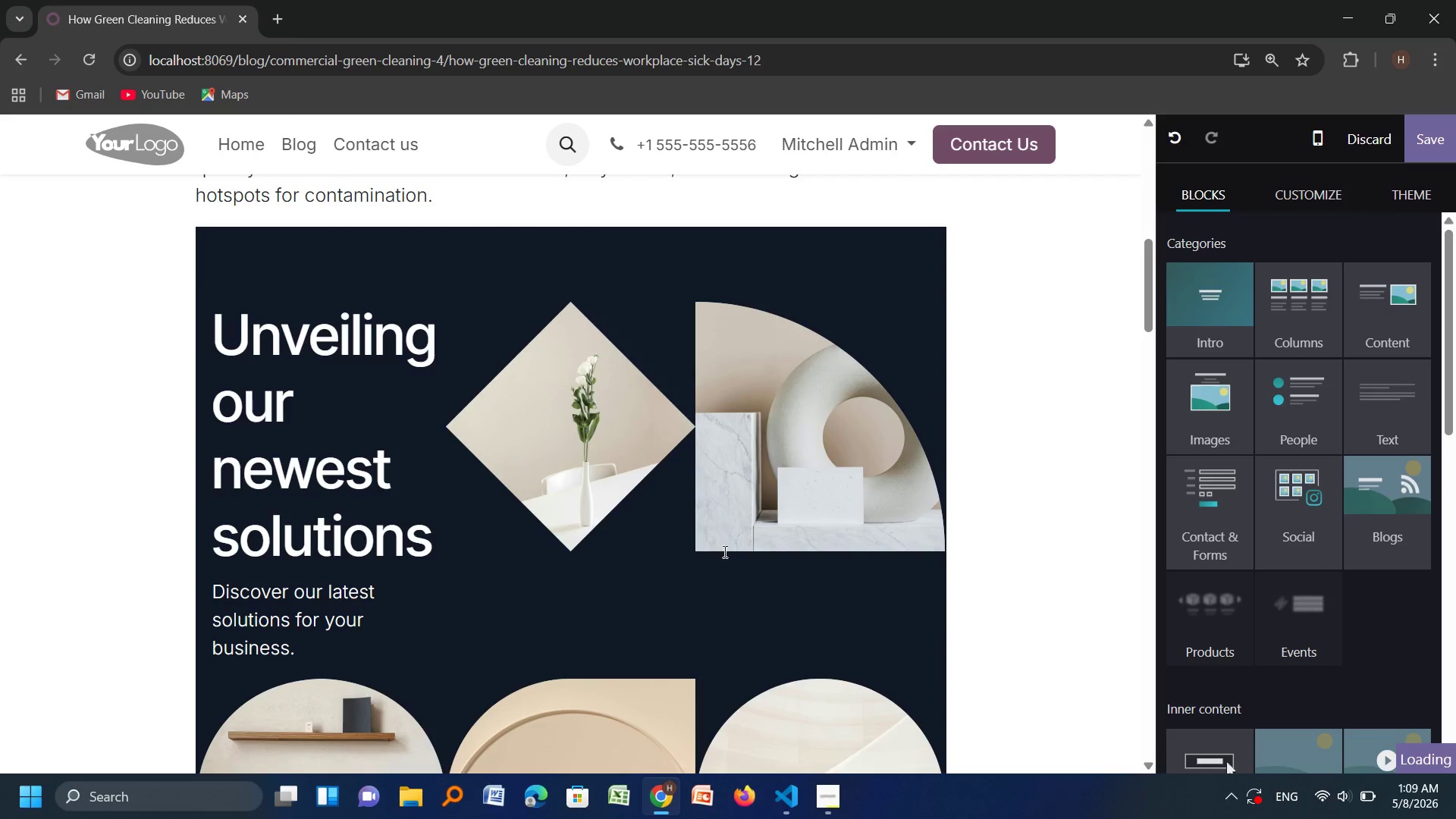 
left_click_drag(start_coordinate=[746, 521], to_coordinate=[750, 521])
 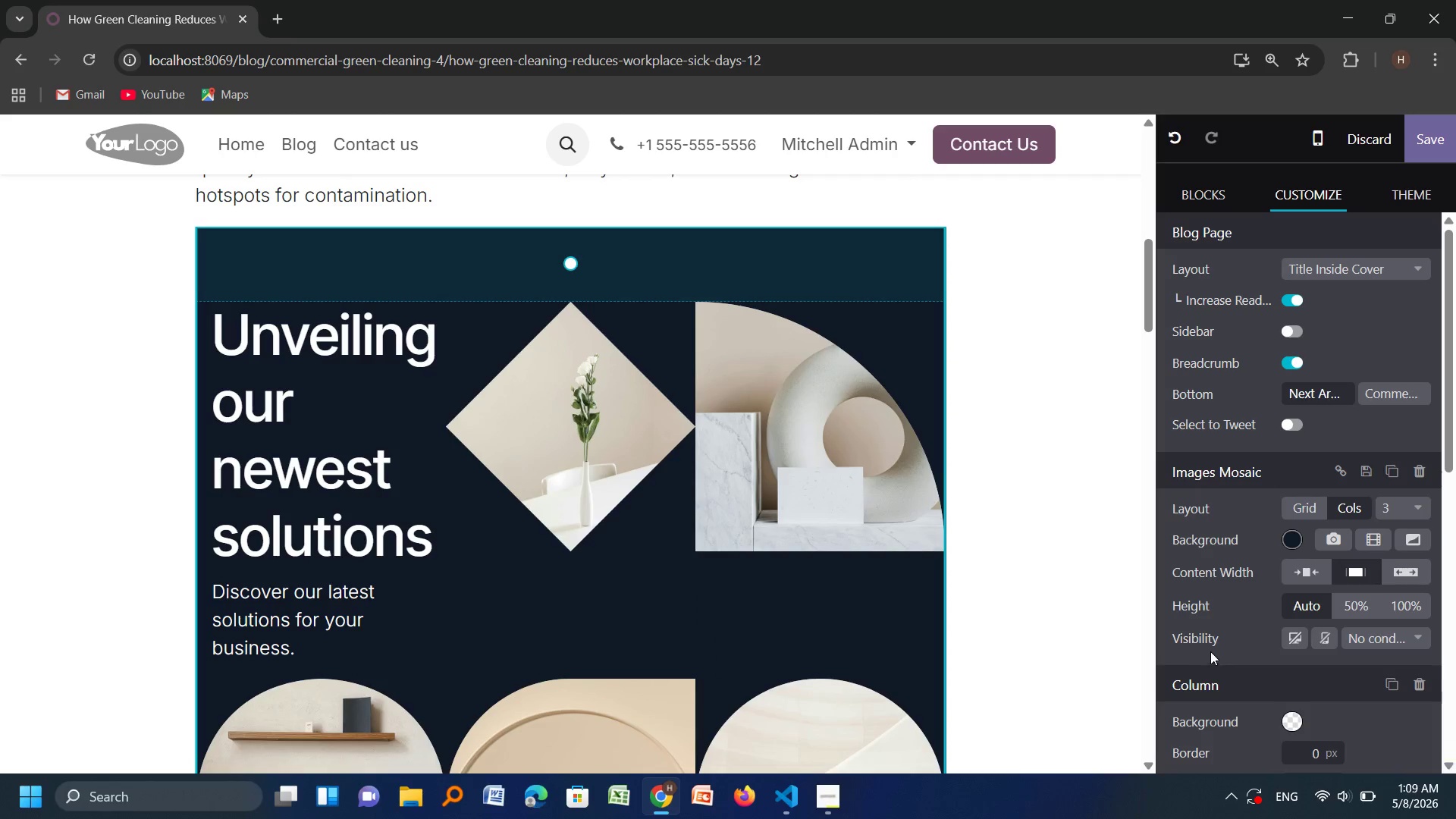 
scroll: coordinate [1210, 651], scroll_direction: down, amount: 1.0
 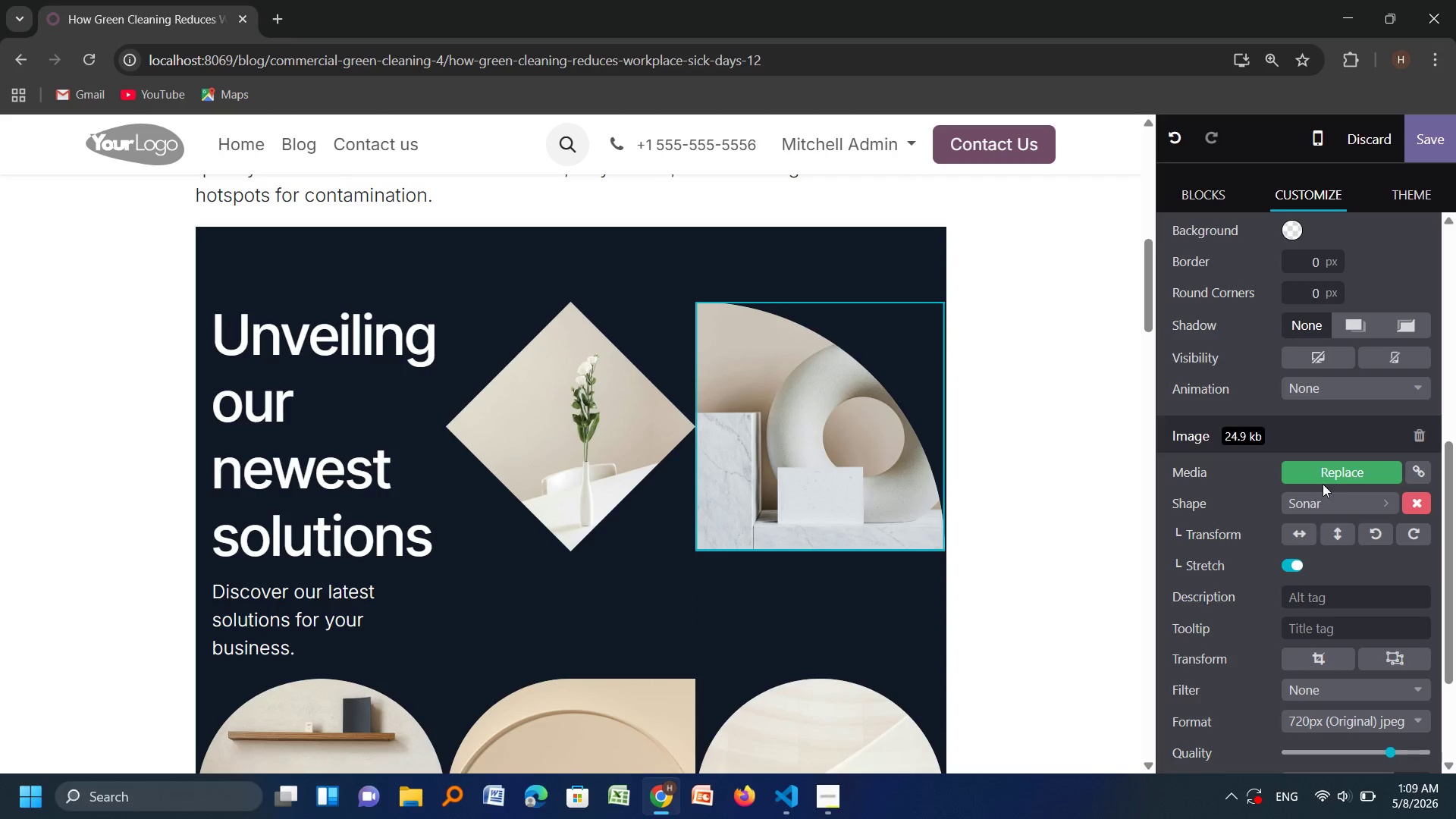 
left_click([1335, 467])
 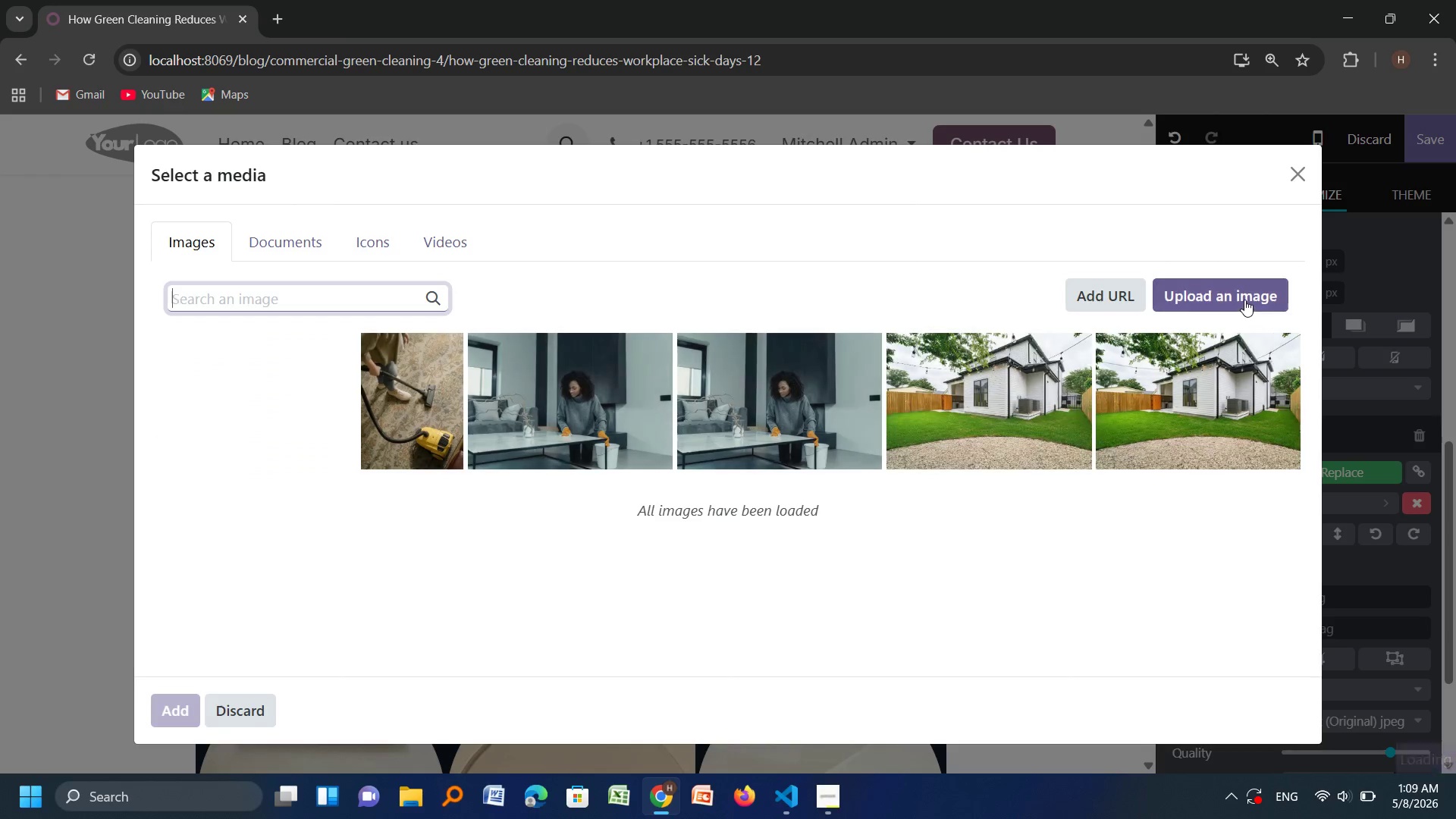 
left_click([1244, 299])
 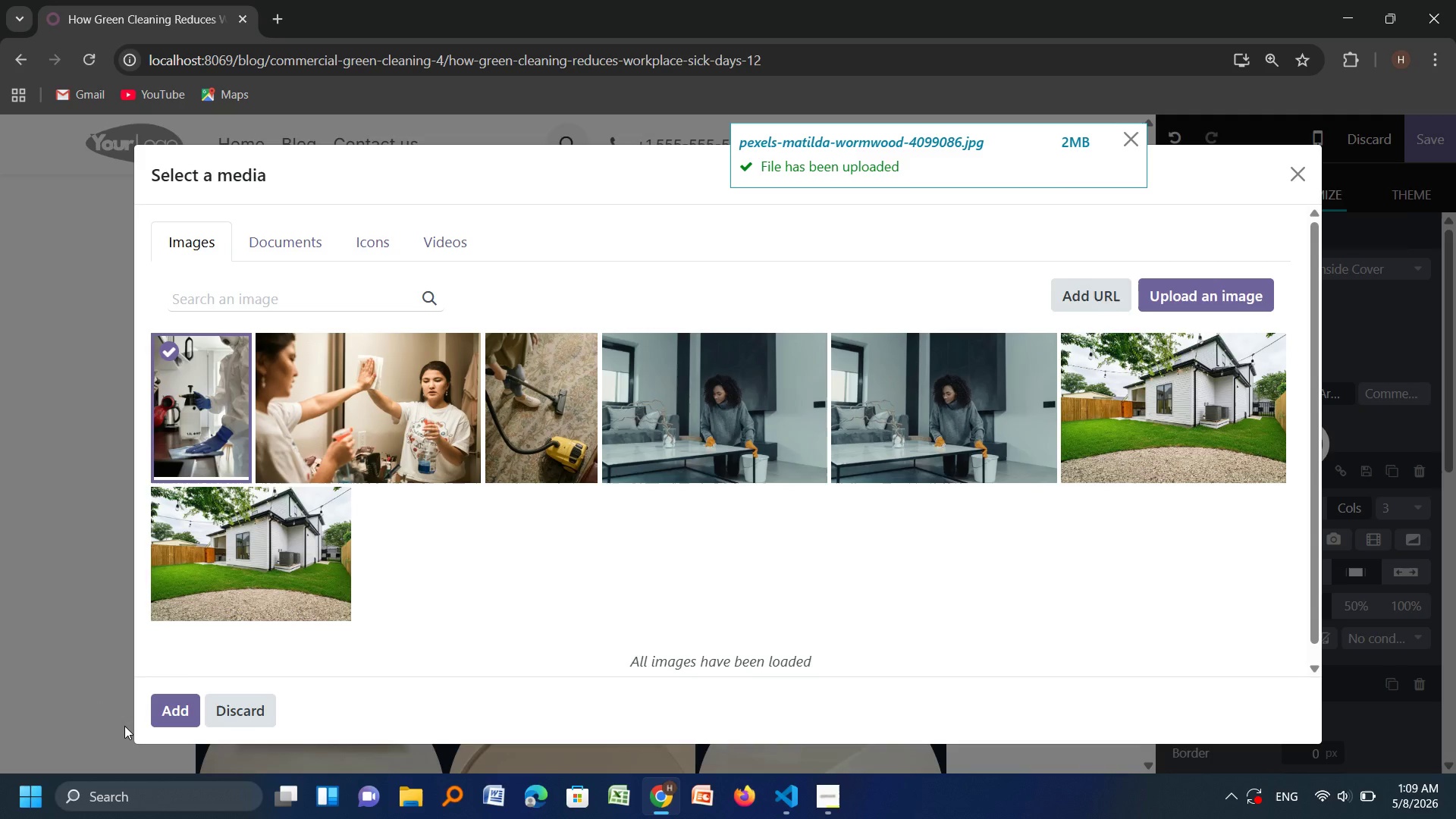 
wait(13.88)
 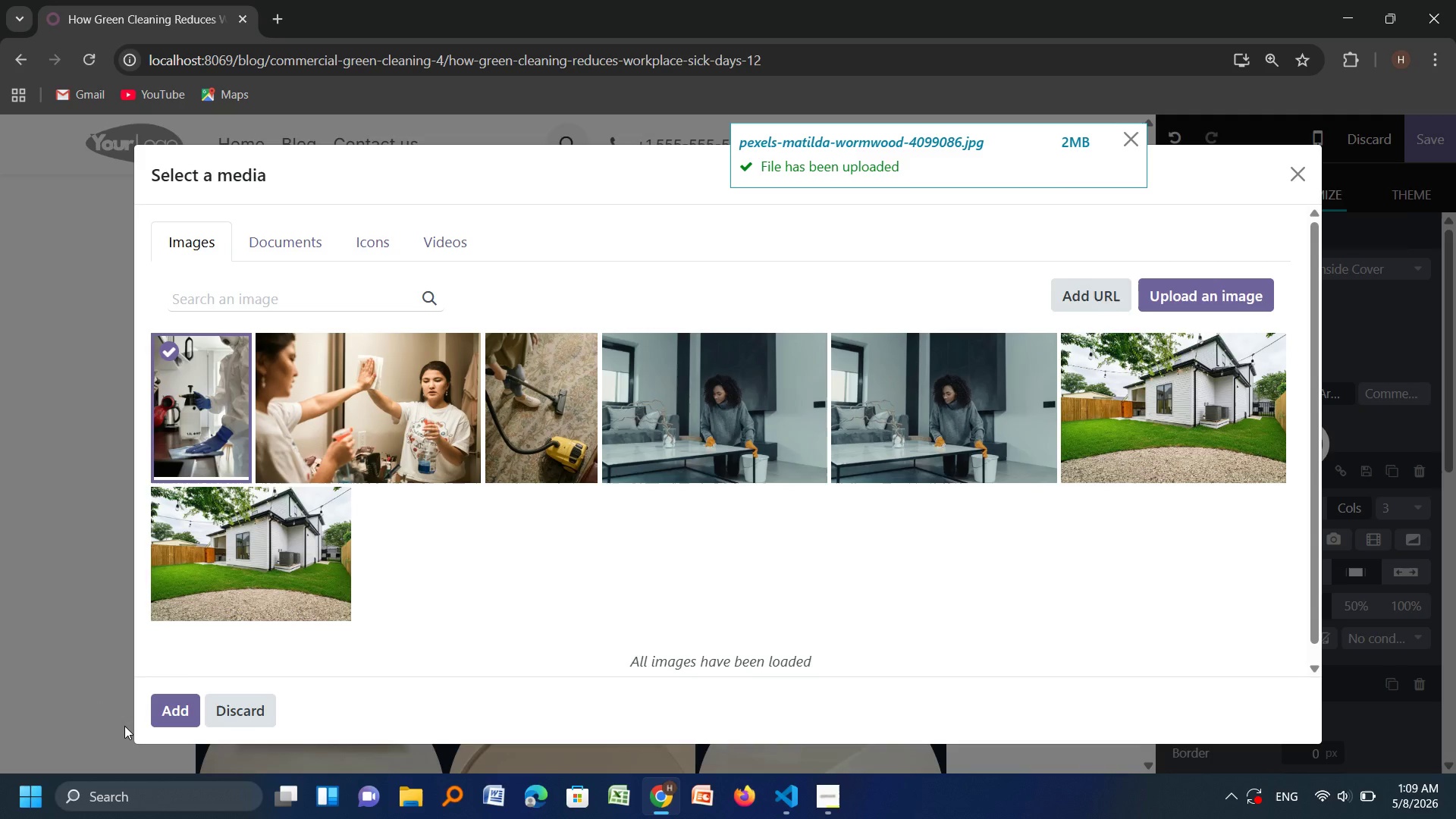 
scroll: coordinate [544, 647], scroll_direction: down, amount: 1.0
 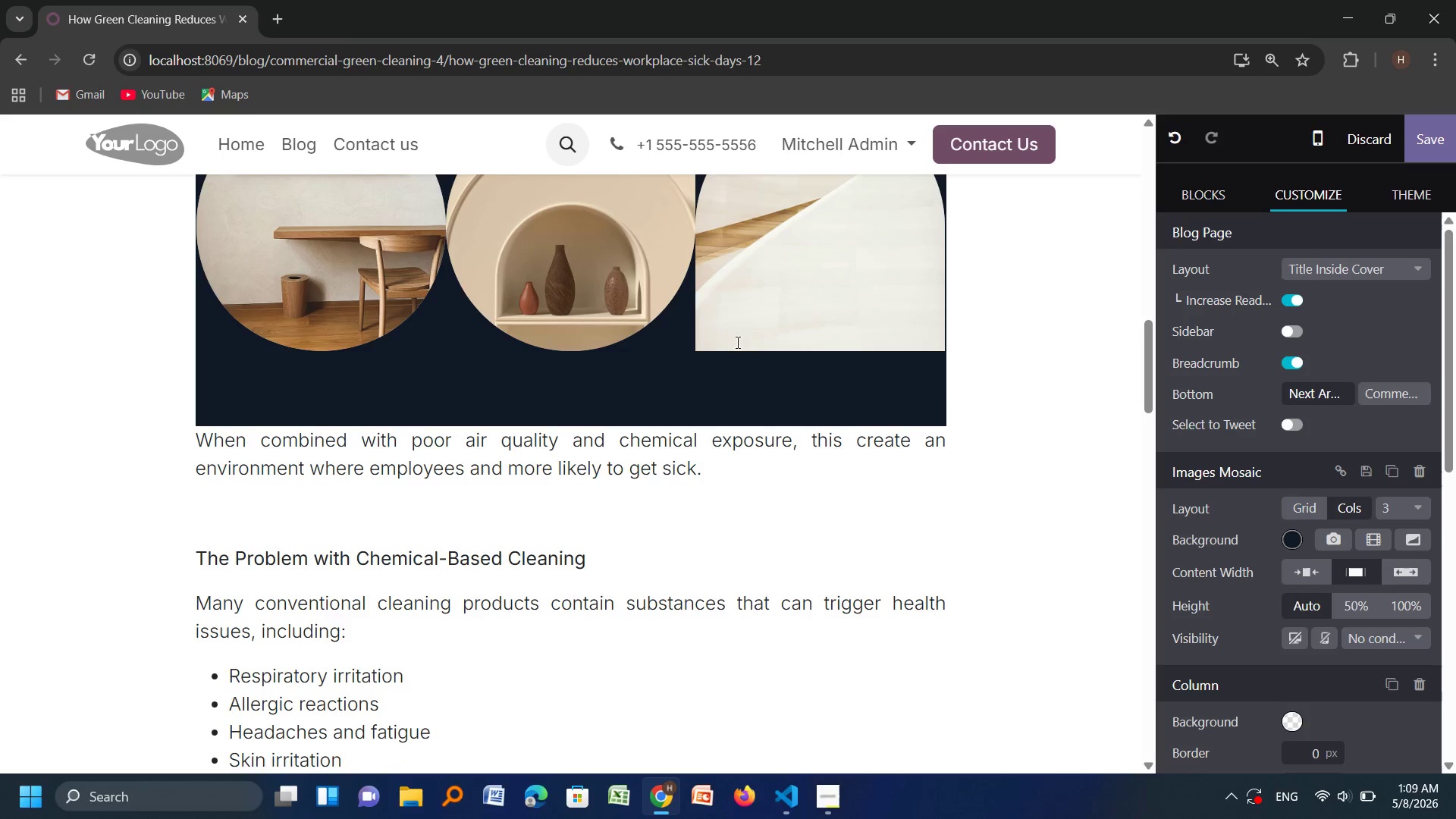 
left_click_drag(start_coordinate=[761, 297], to_coordinate=[765, 297])
 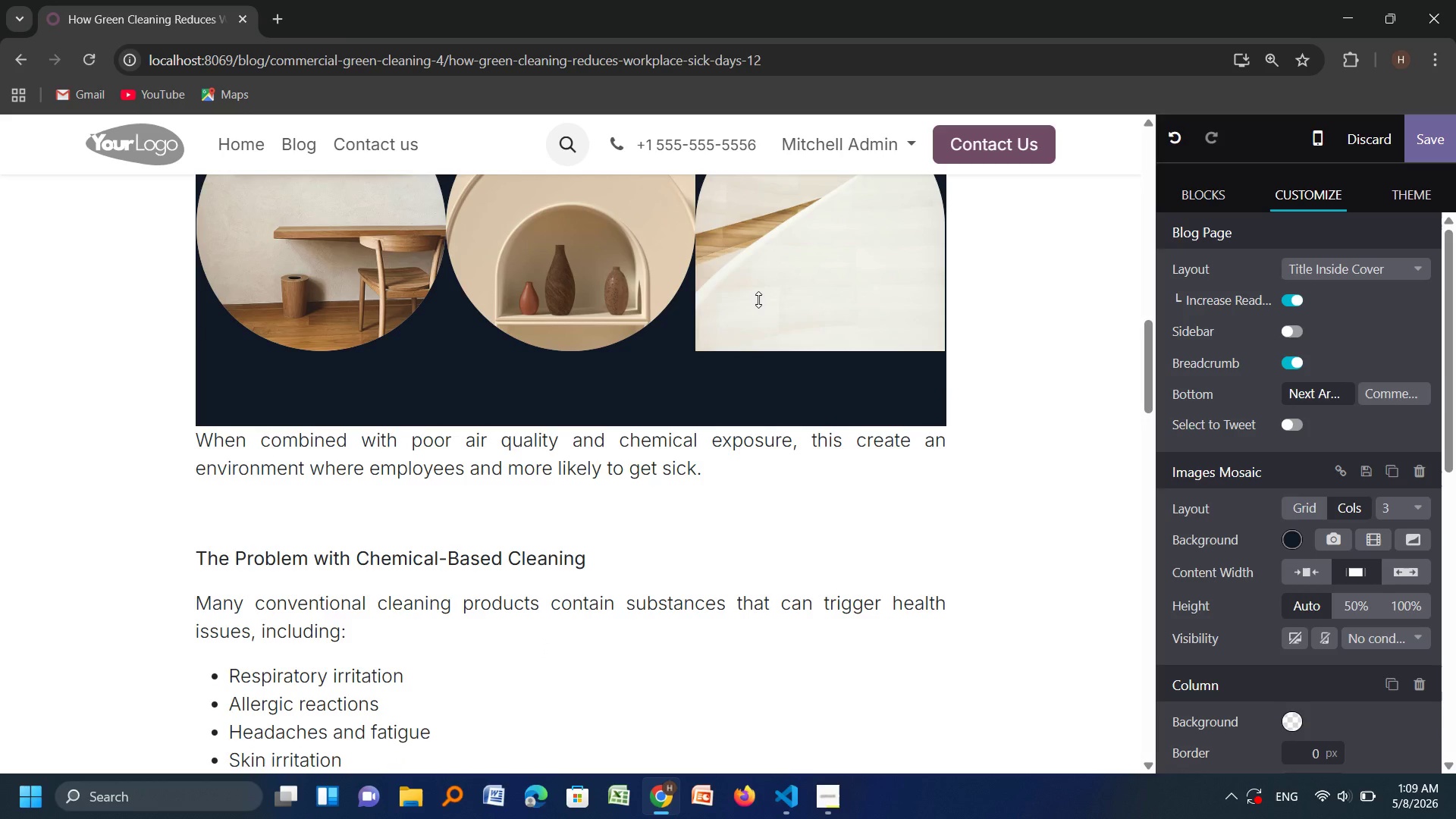 
left_click([758, 300])
 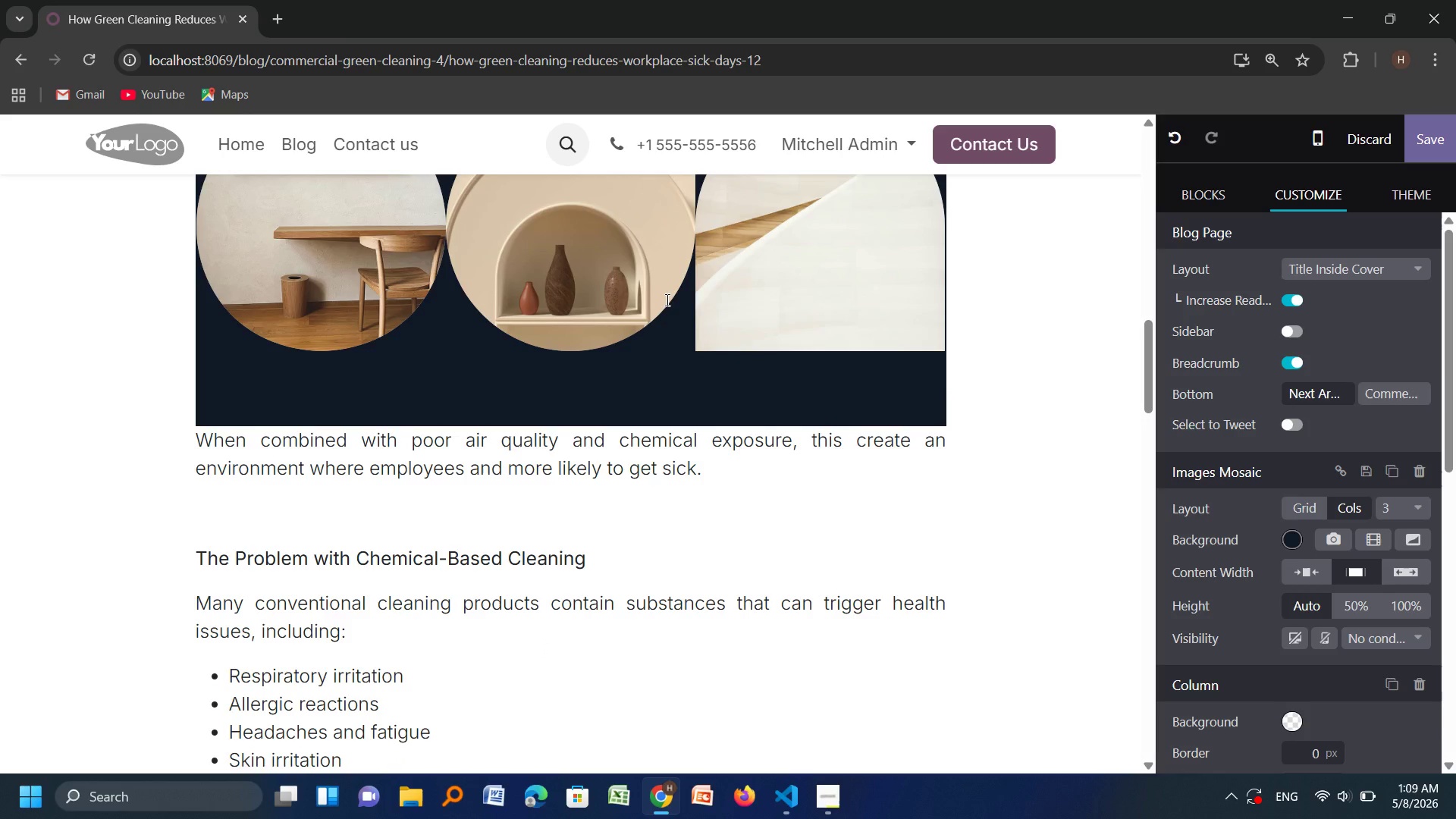 
scroll: coordinate [620, 297], scroll_direction: none, amount: 0.0
 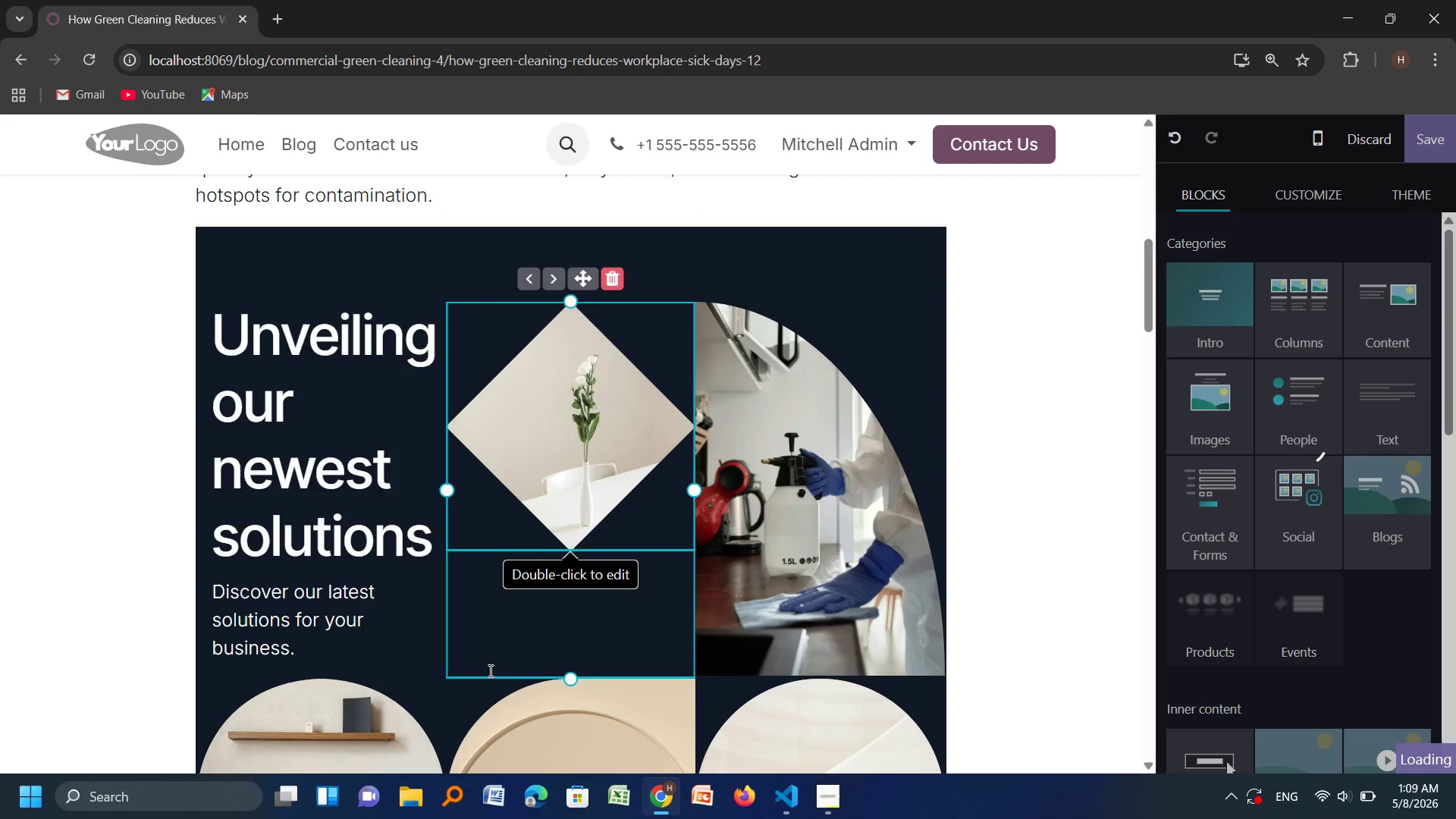 
left_click([350, 731])
 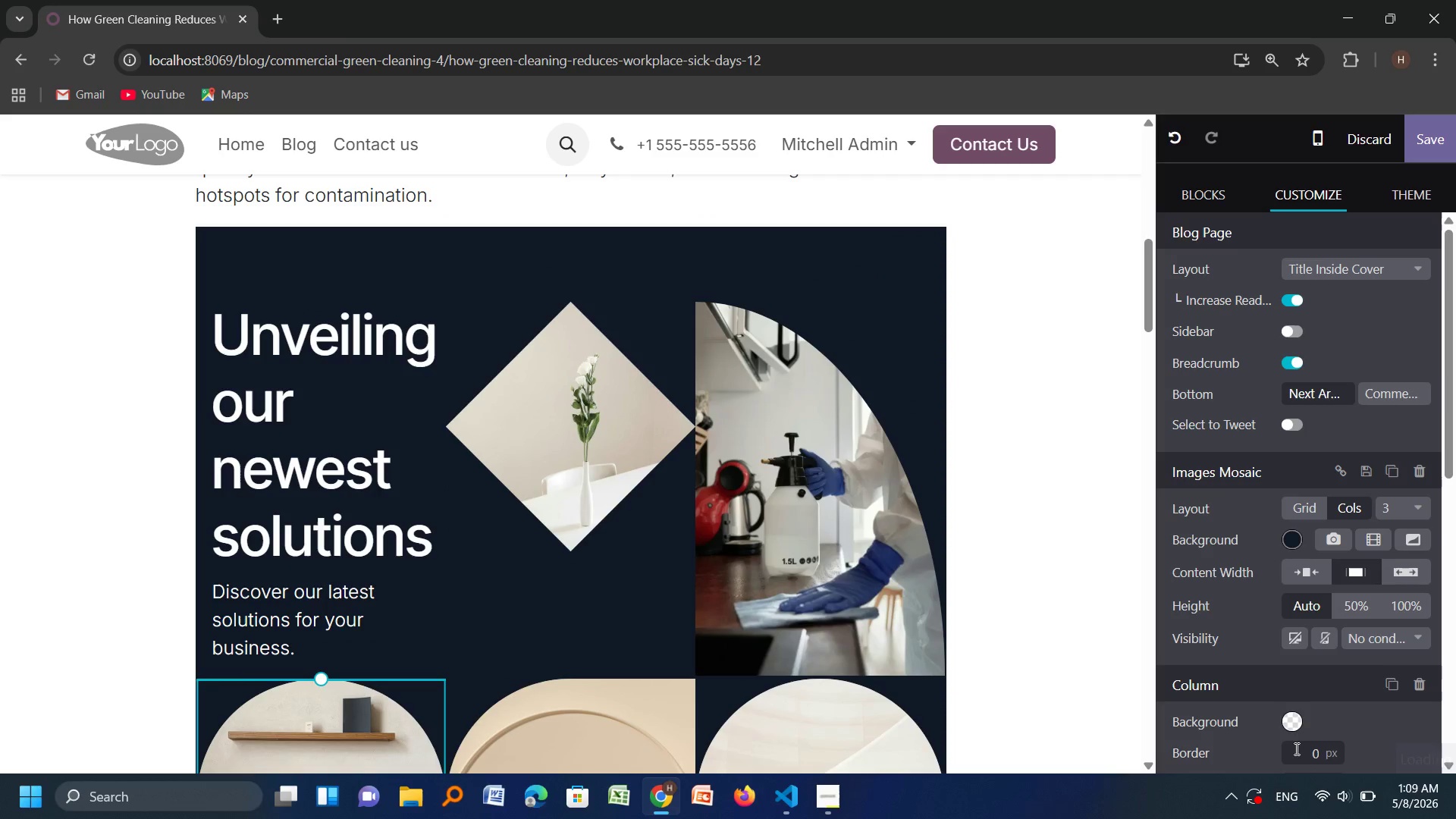 
scroll: coordinate [1318, 714], scroll_direction: none, amount: 0.0
 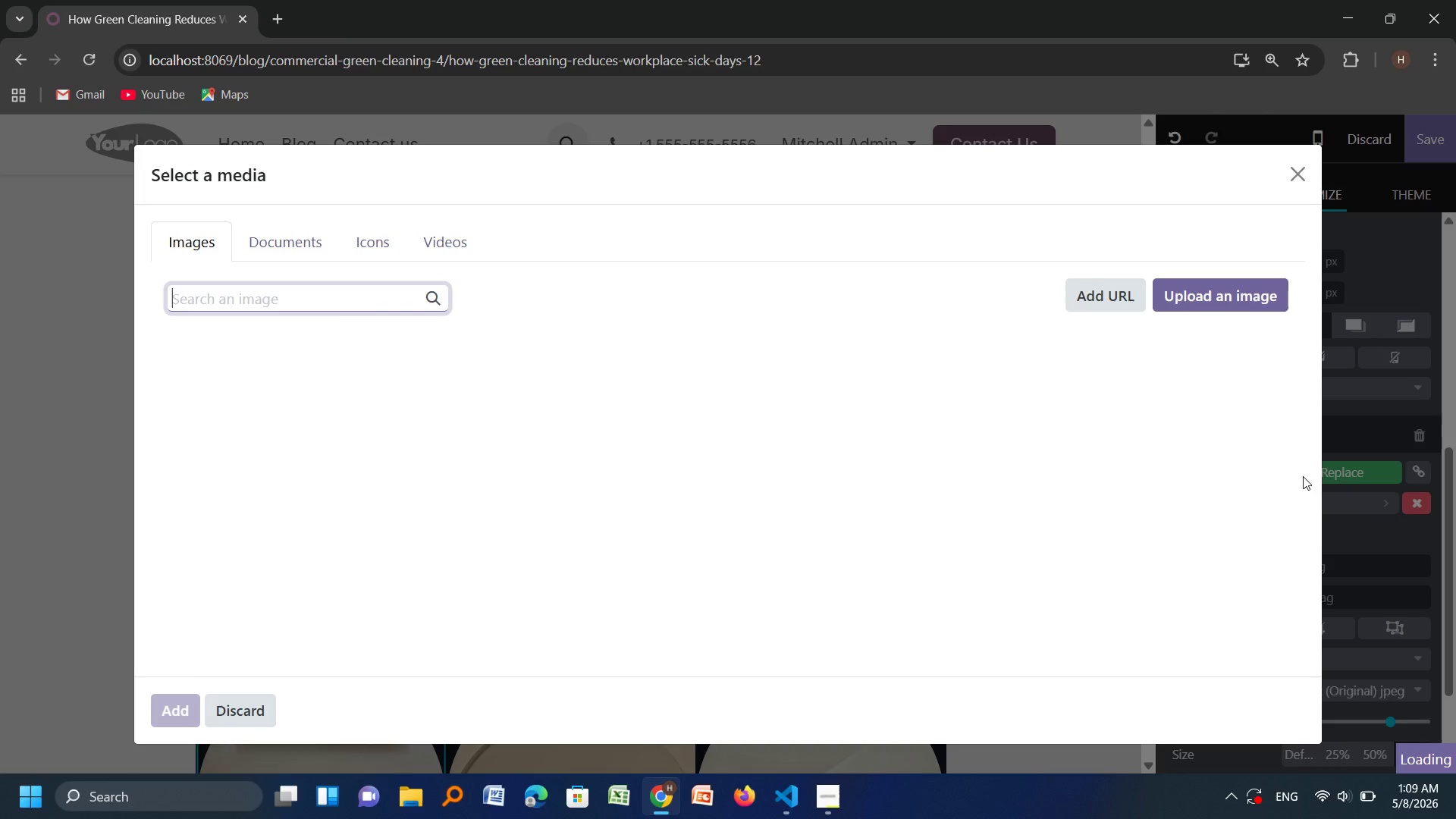 
wait(5.51)
 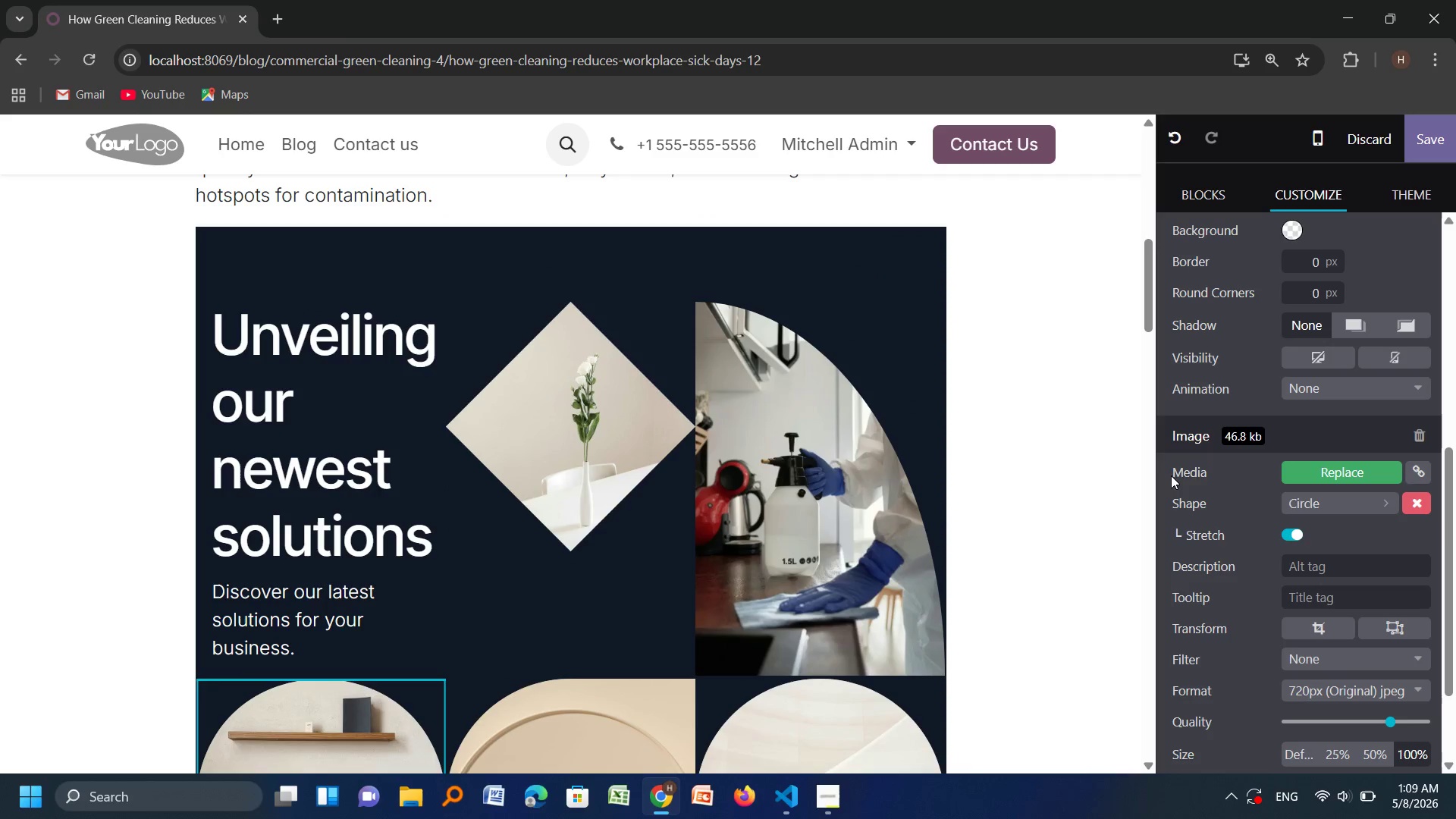 
left_click([1174, 290])
 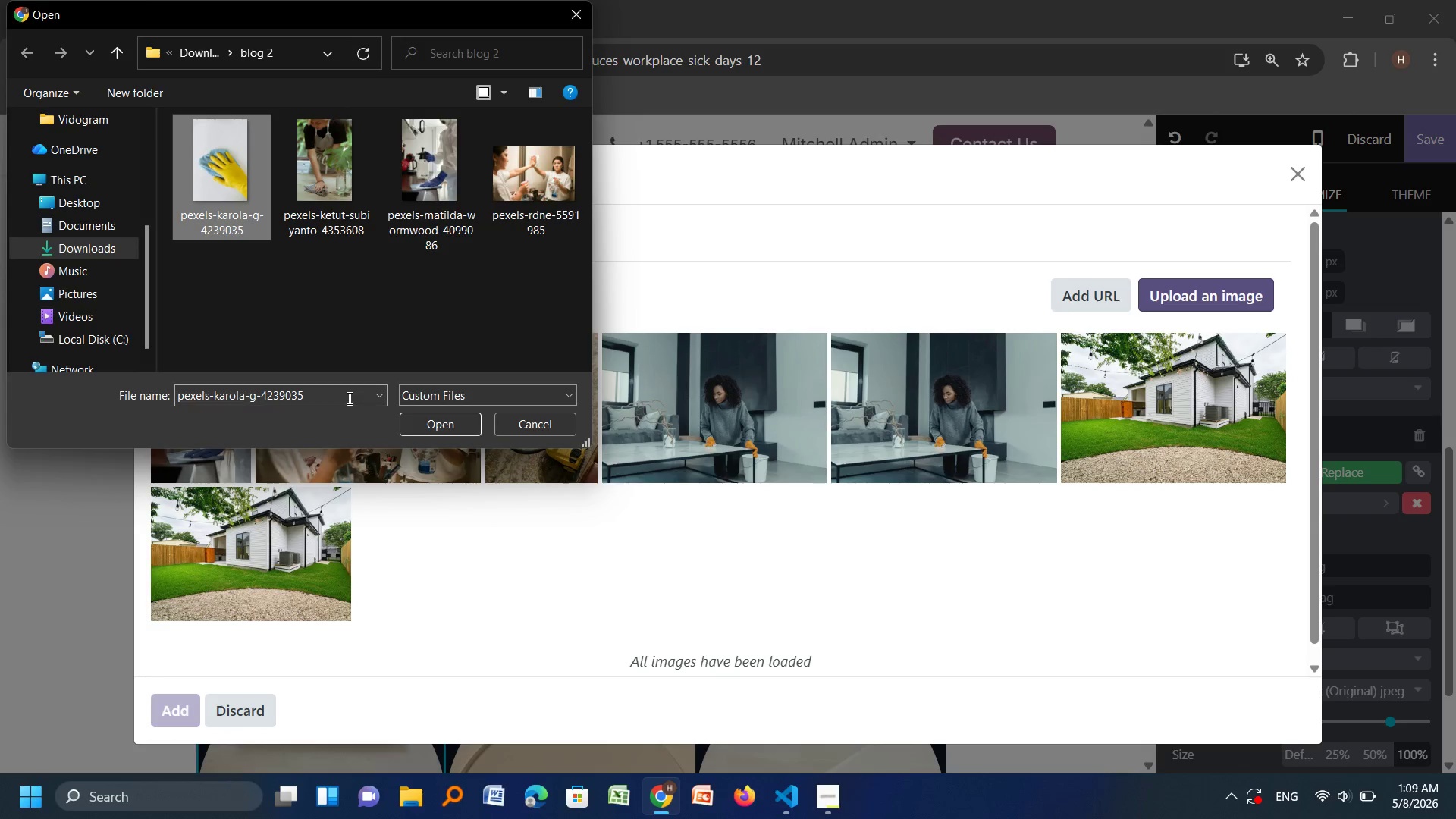 
left_click([414, 419])
 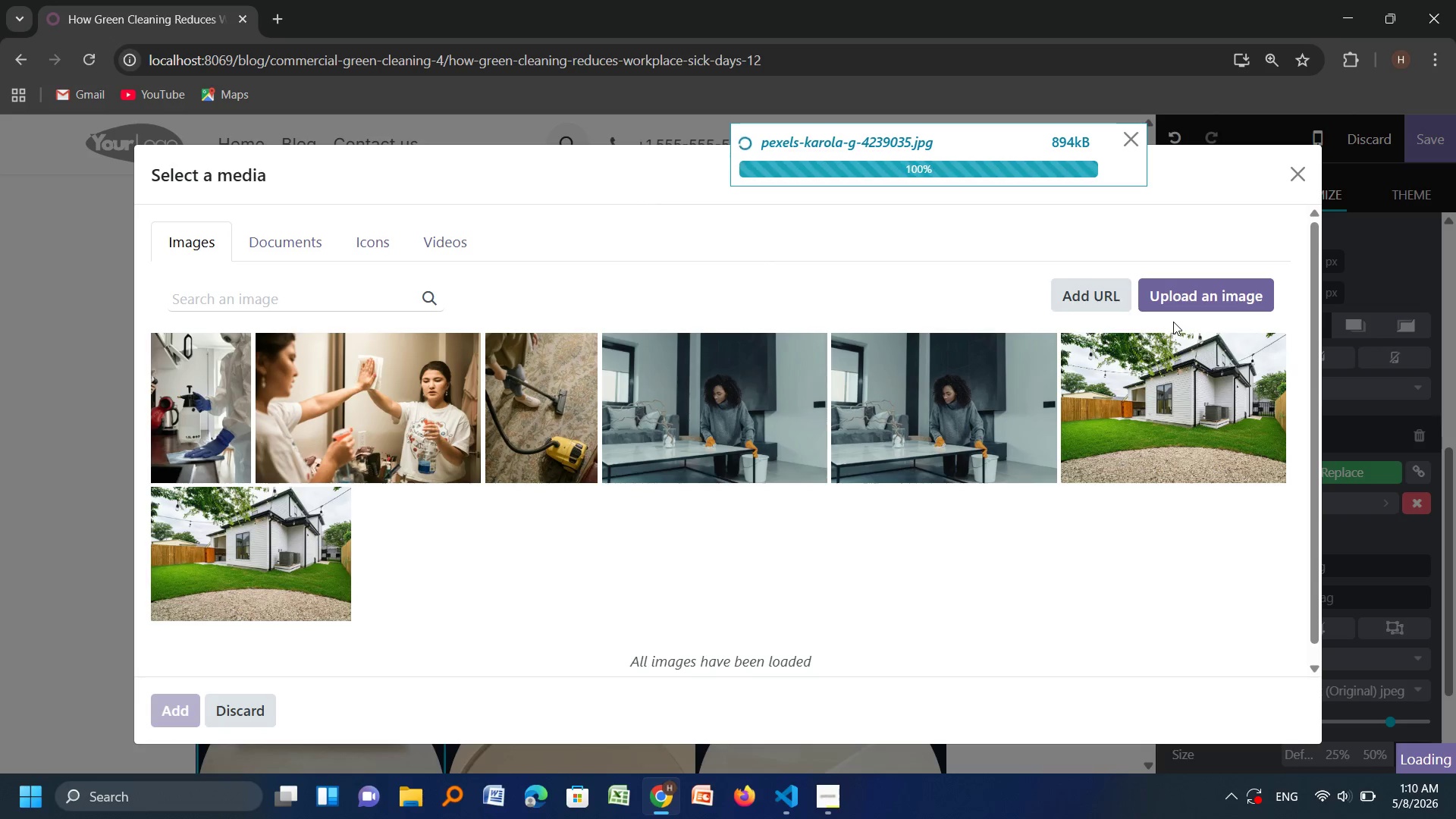 
mouse_move([723, 419])
 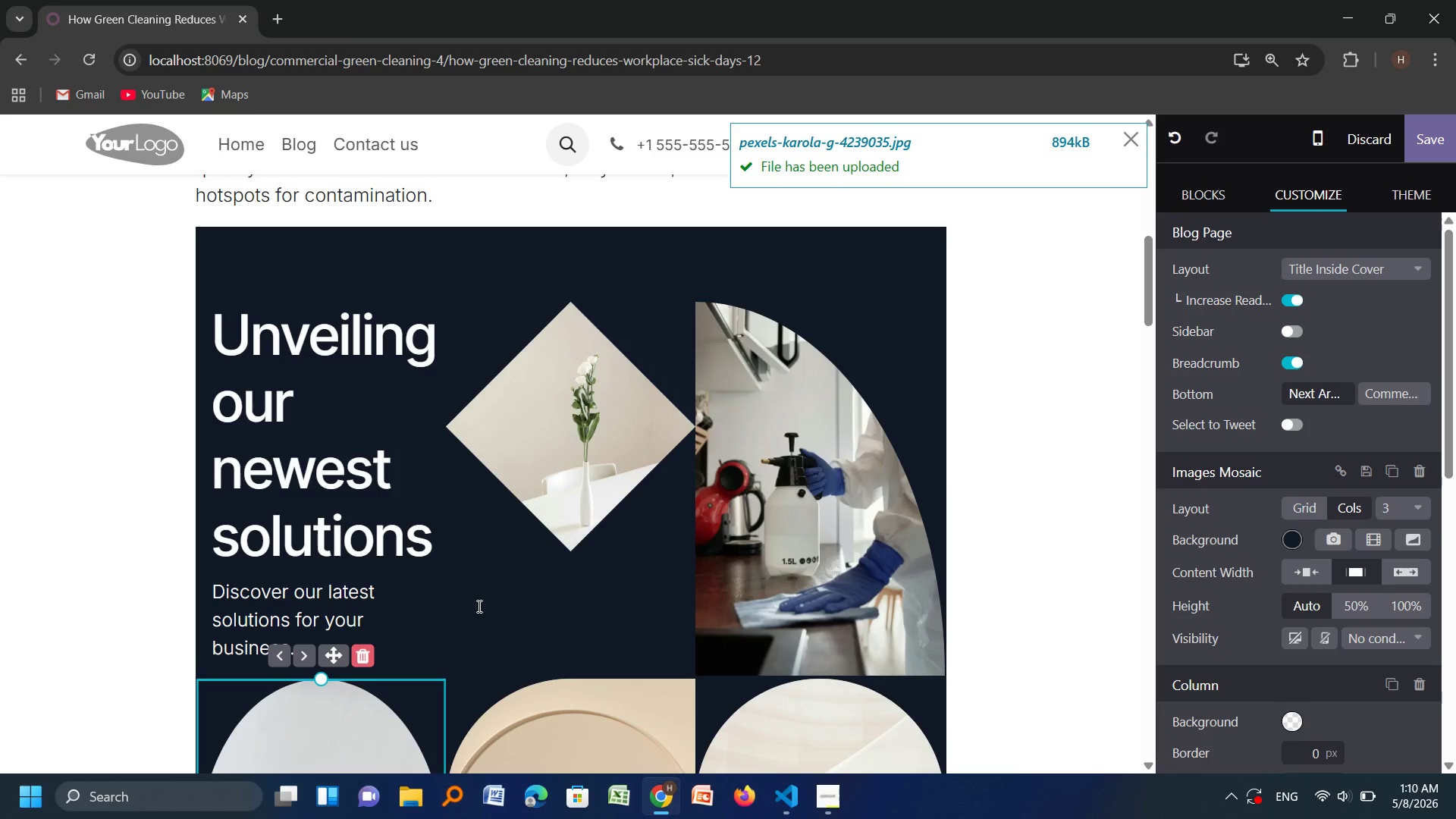 
scroll: coordinate [478, 606], scroll_direction: down, amount: 1.0
 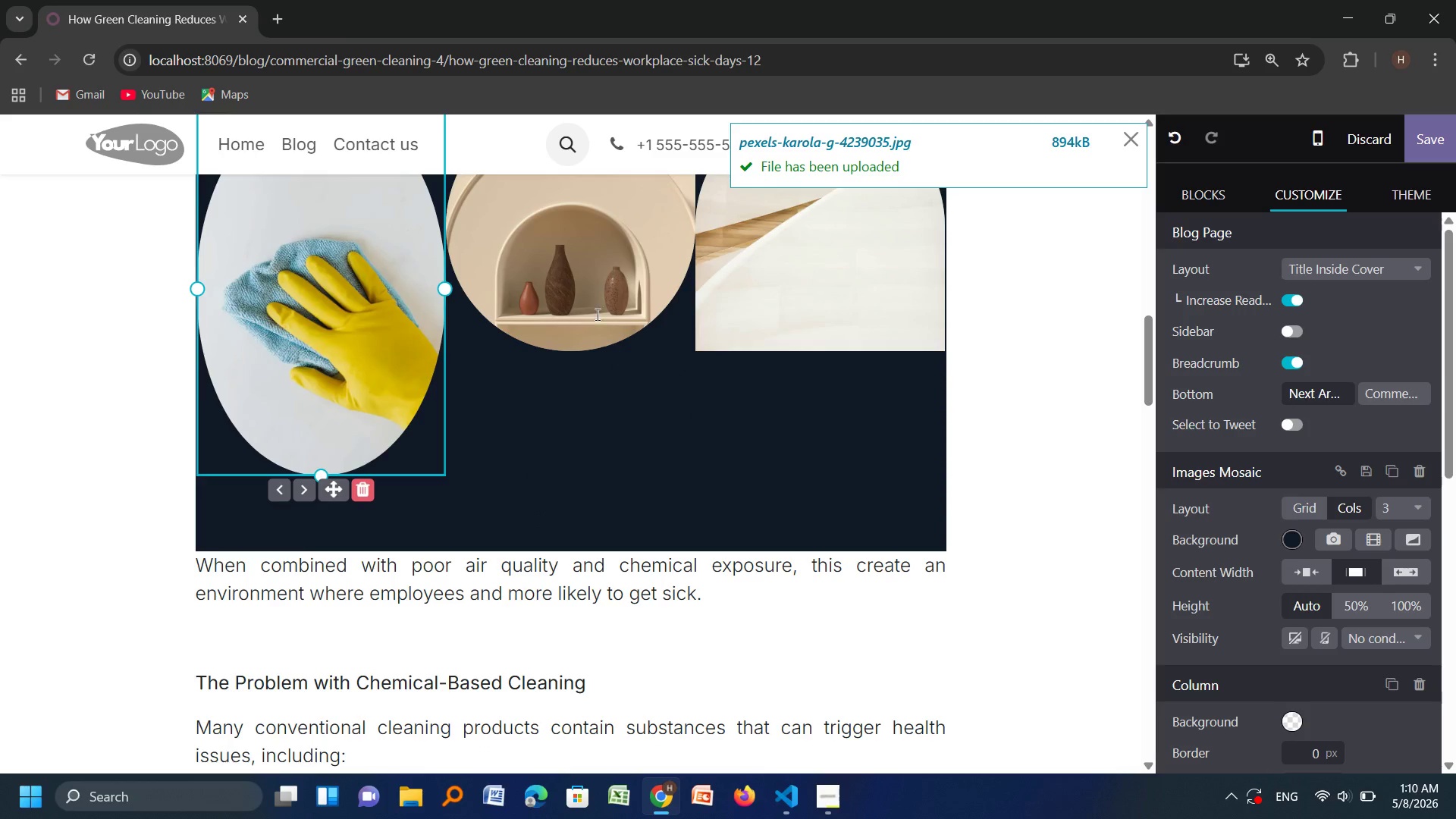 
left_click([595, 305])
 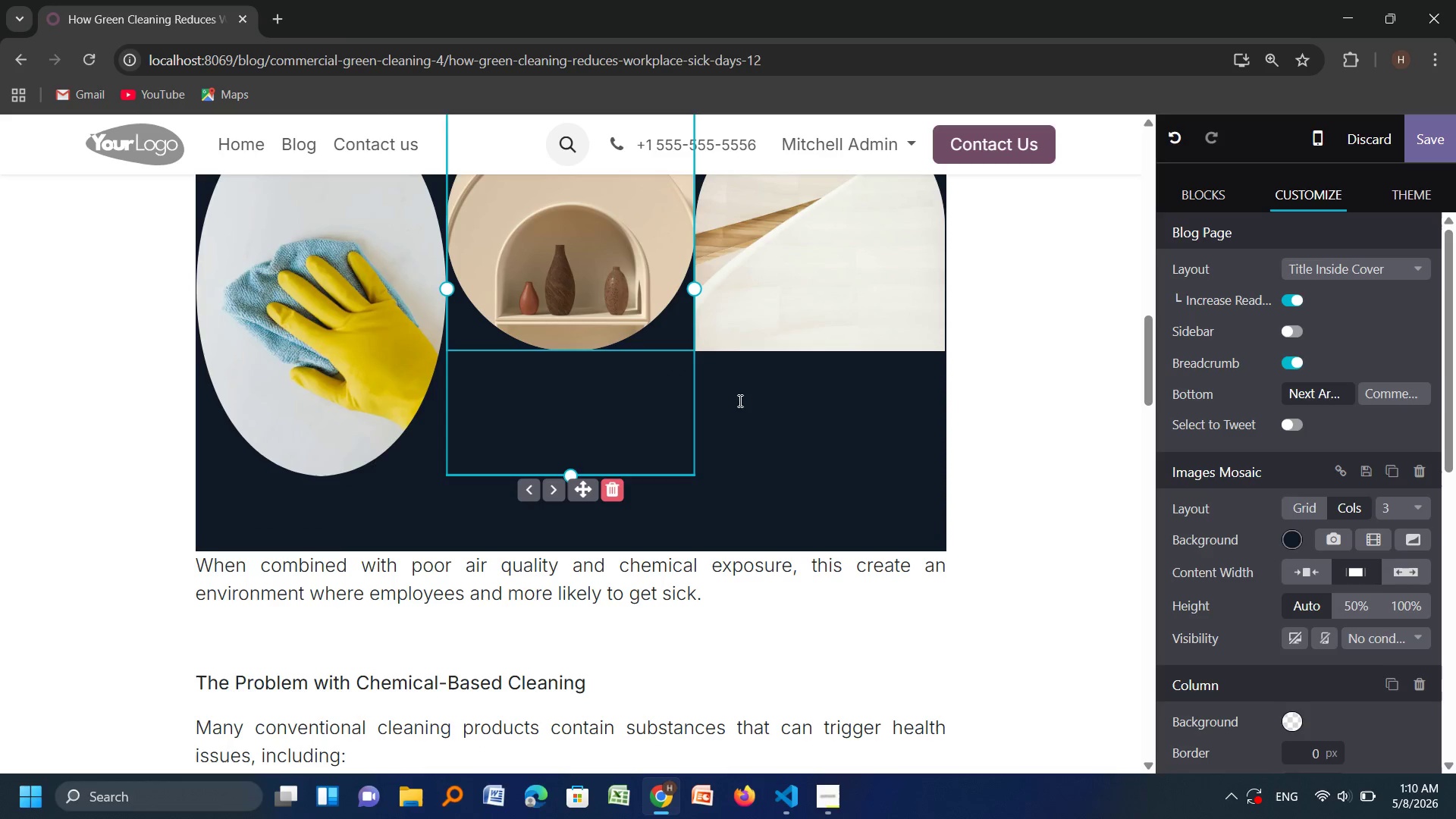 
scroll: coordinate [1383, 478], scroll_direction: down, amount: 1.0
 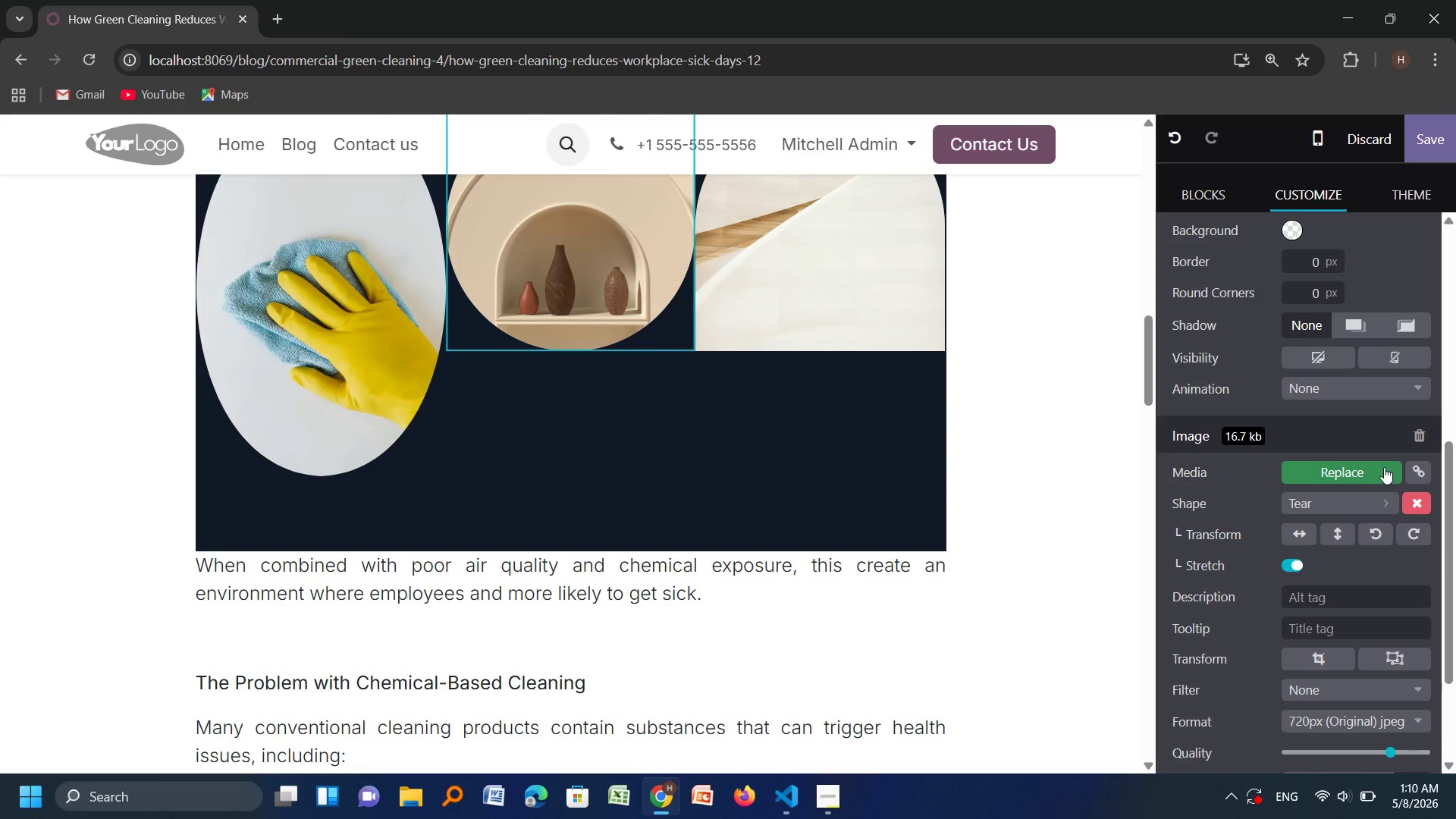 
left_click([1384, 466])
 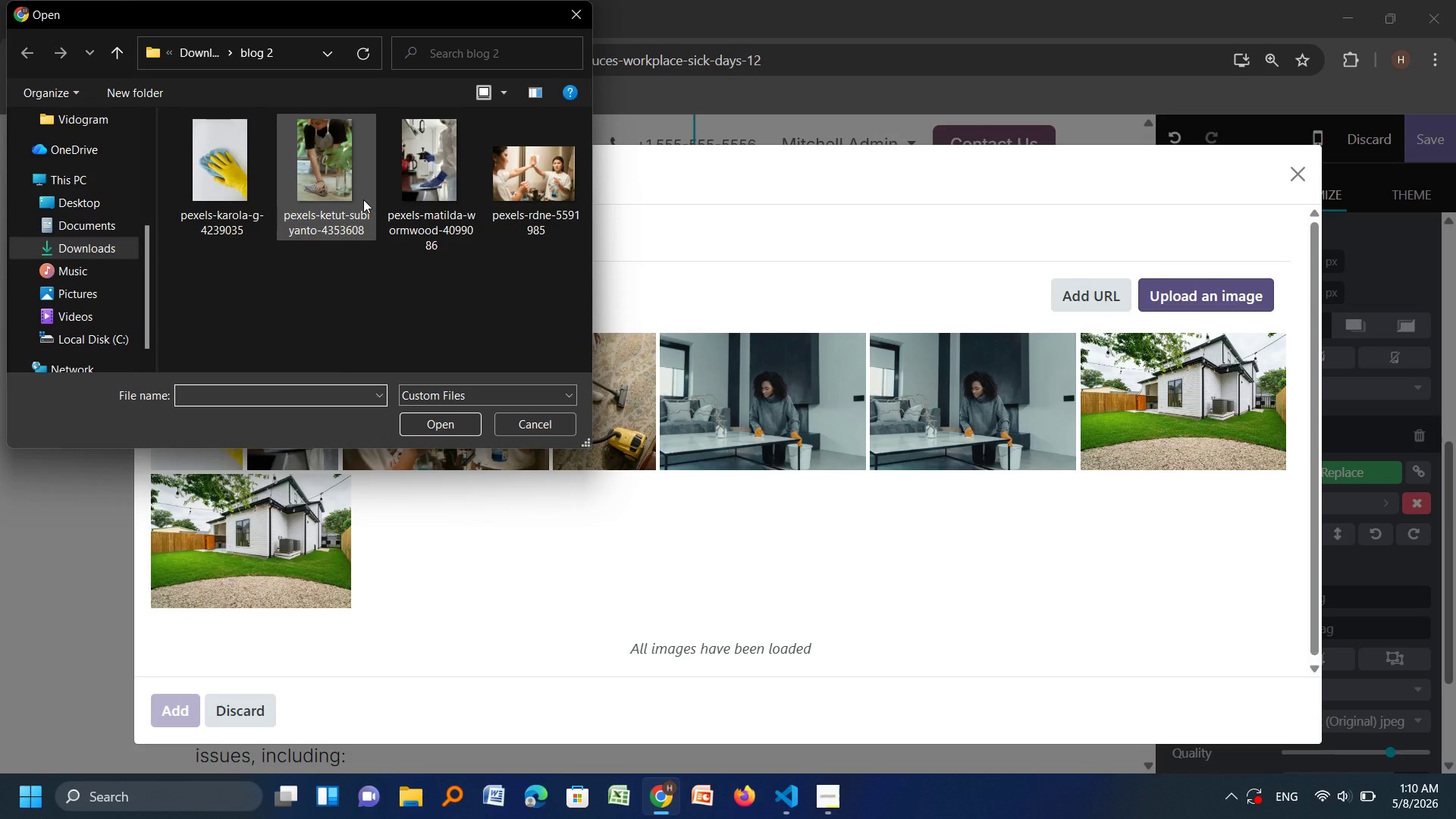 
wait(7.2)
 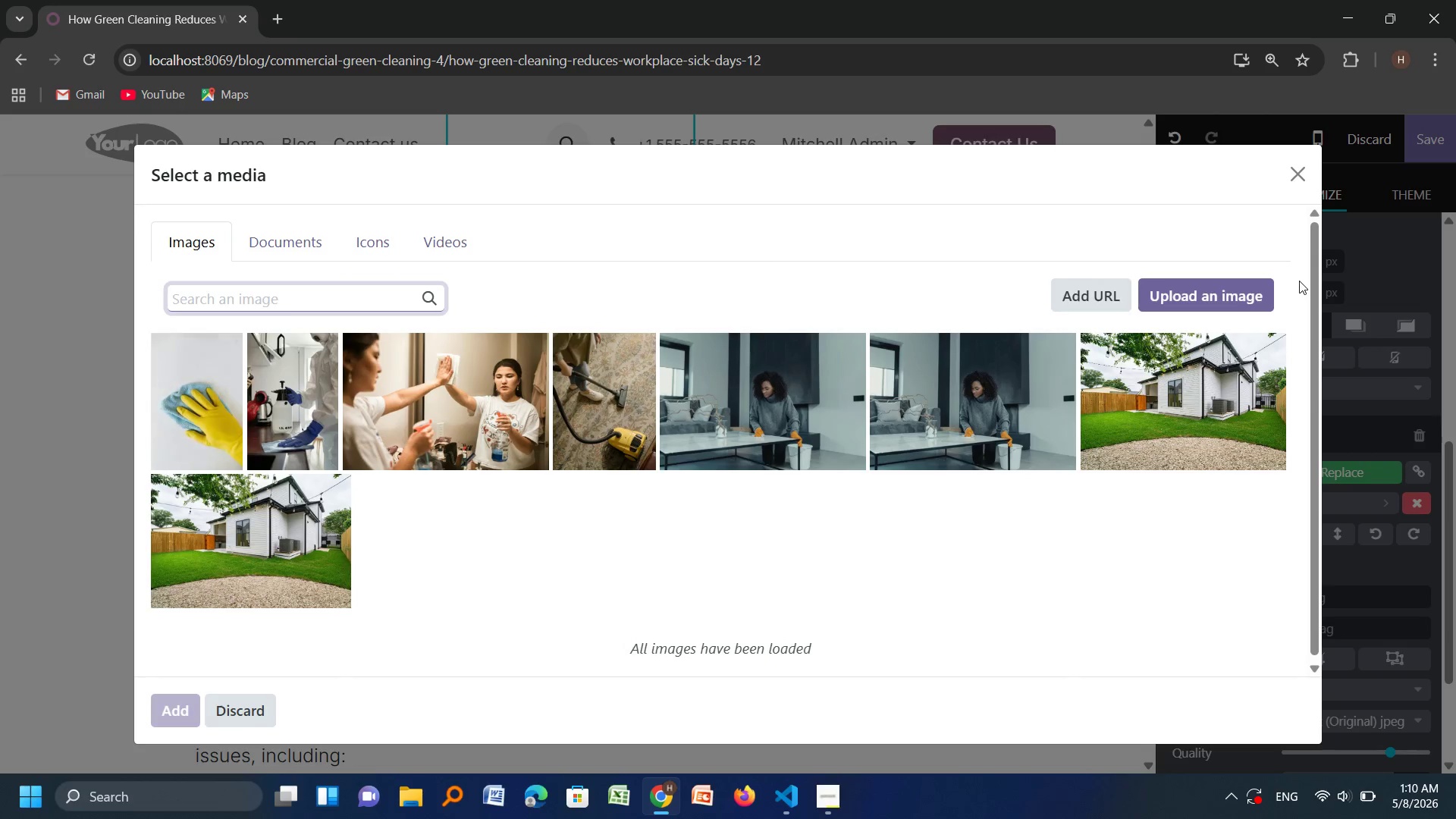 
left_click([416, 422])
 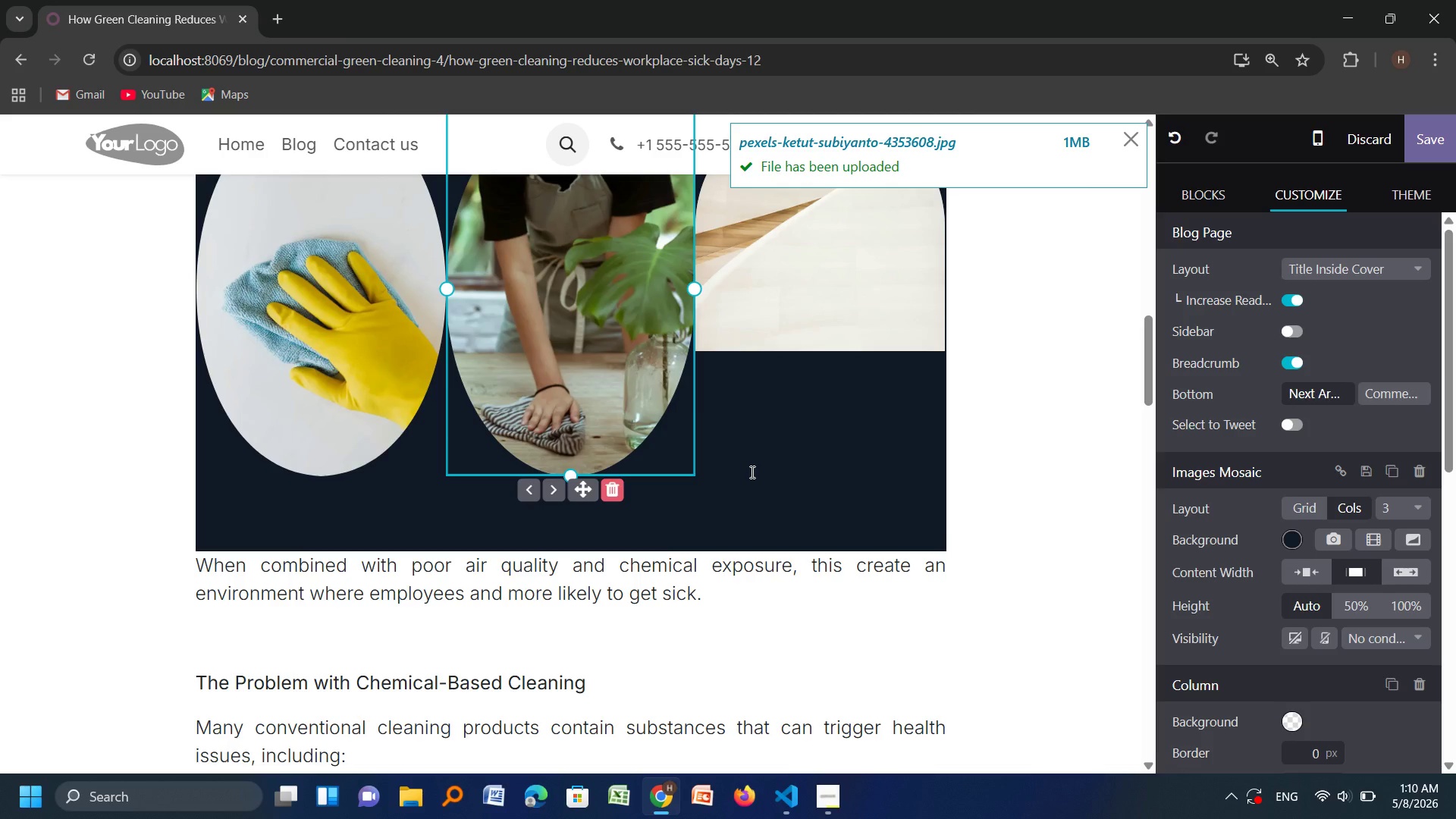 
wait(12.16)
 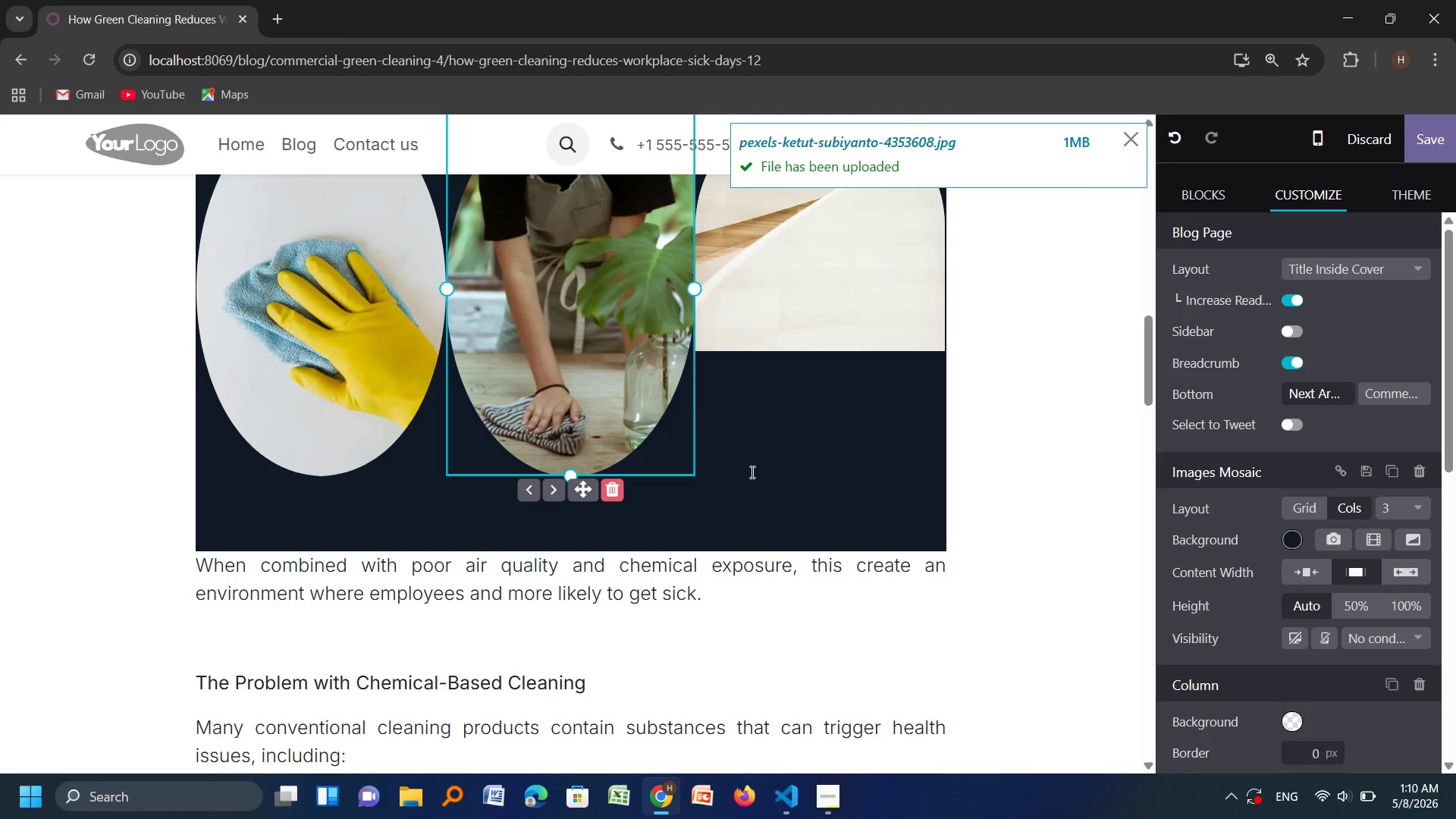 
scroll: coordinate [767, 465], scroll_direction: none, amount: 0.0
 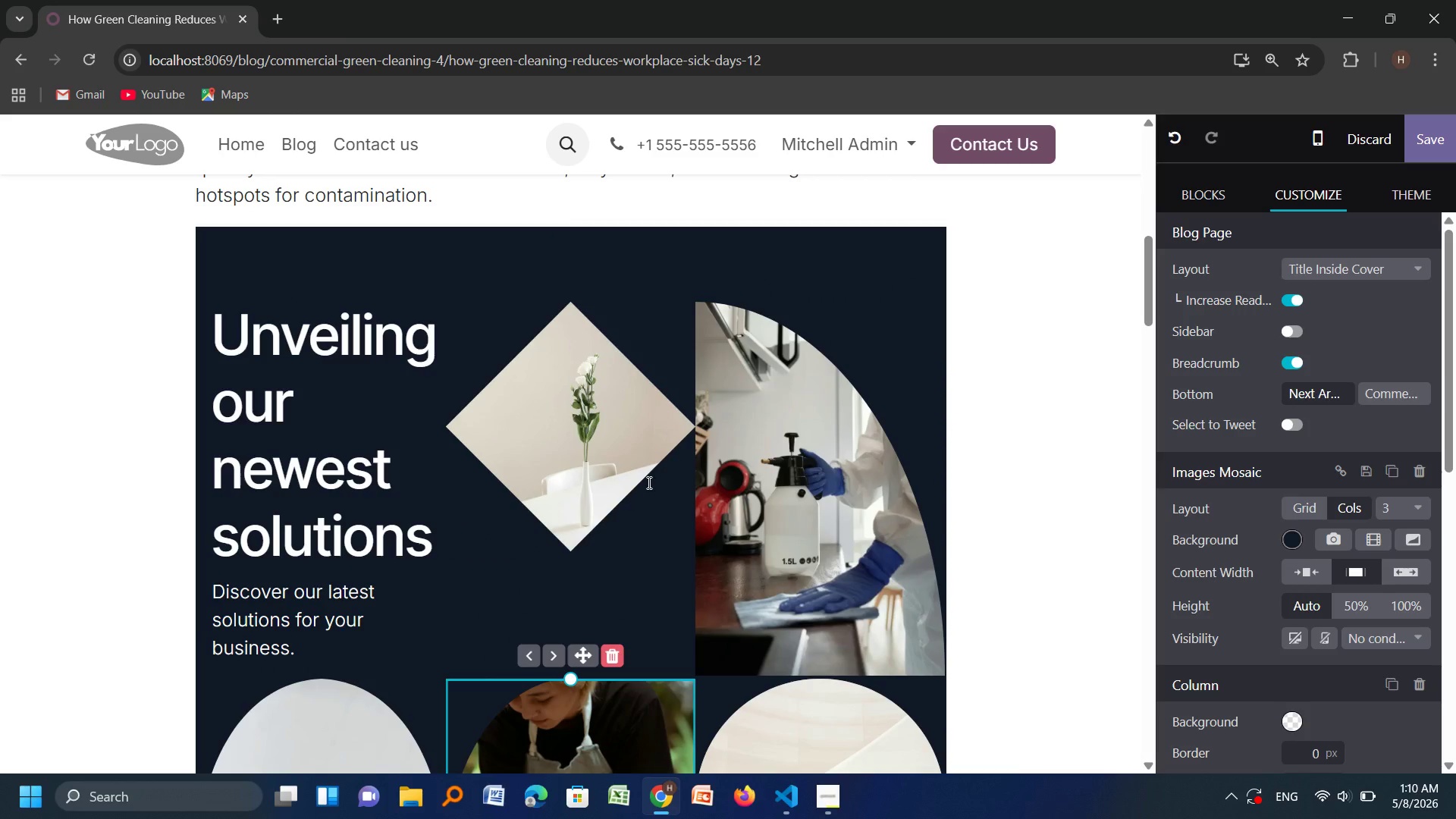 
wait(7.51)
 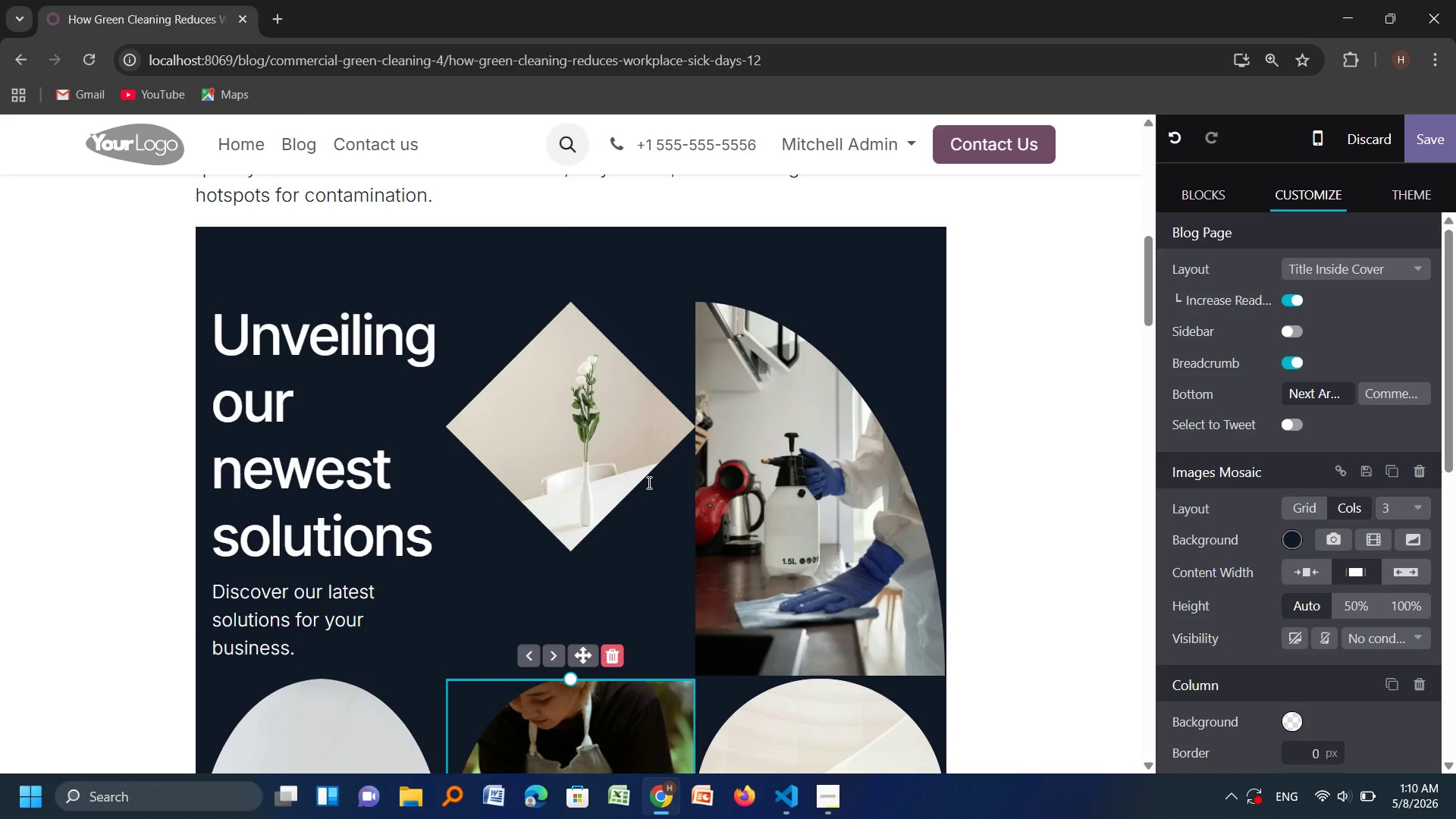 
type(pex)
 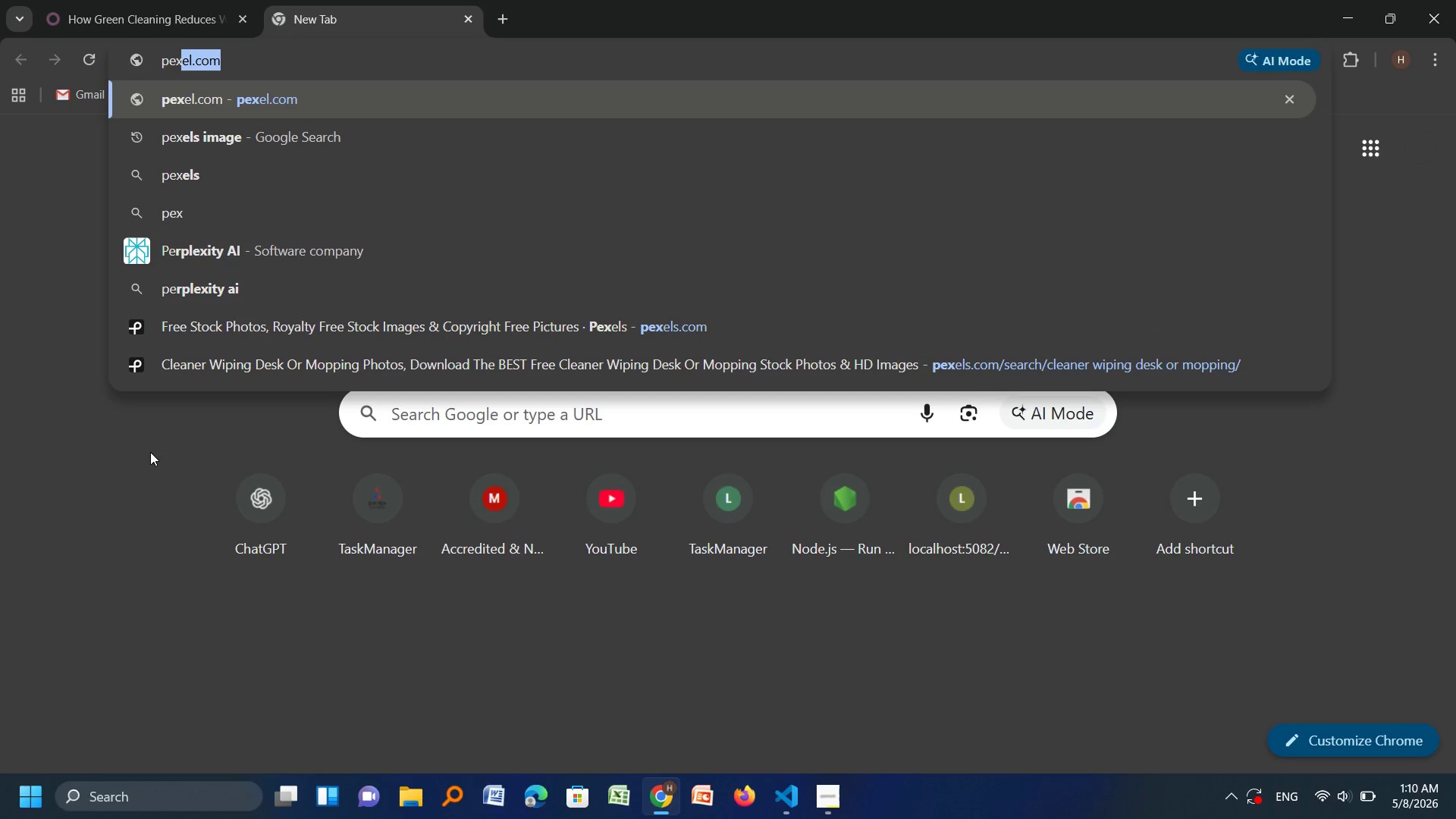 
key(Enter)
 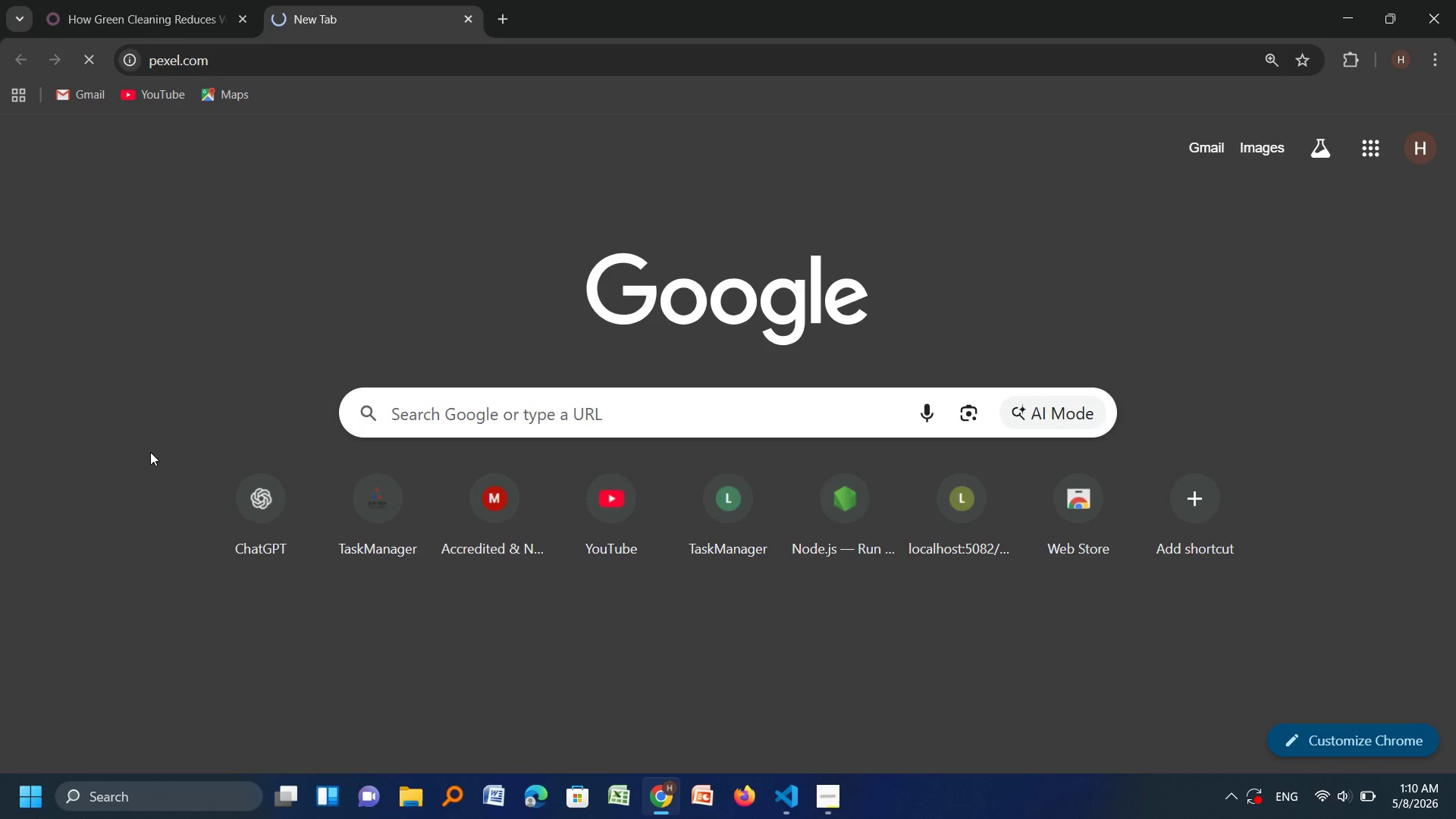 
wait(9.49)
 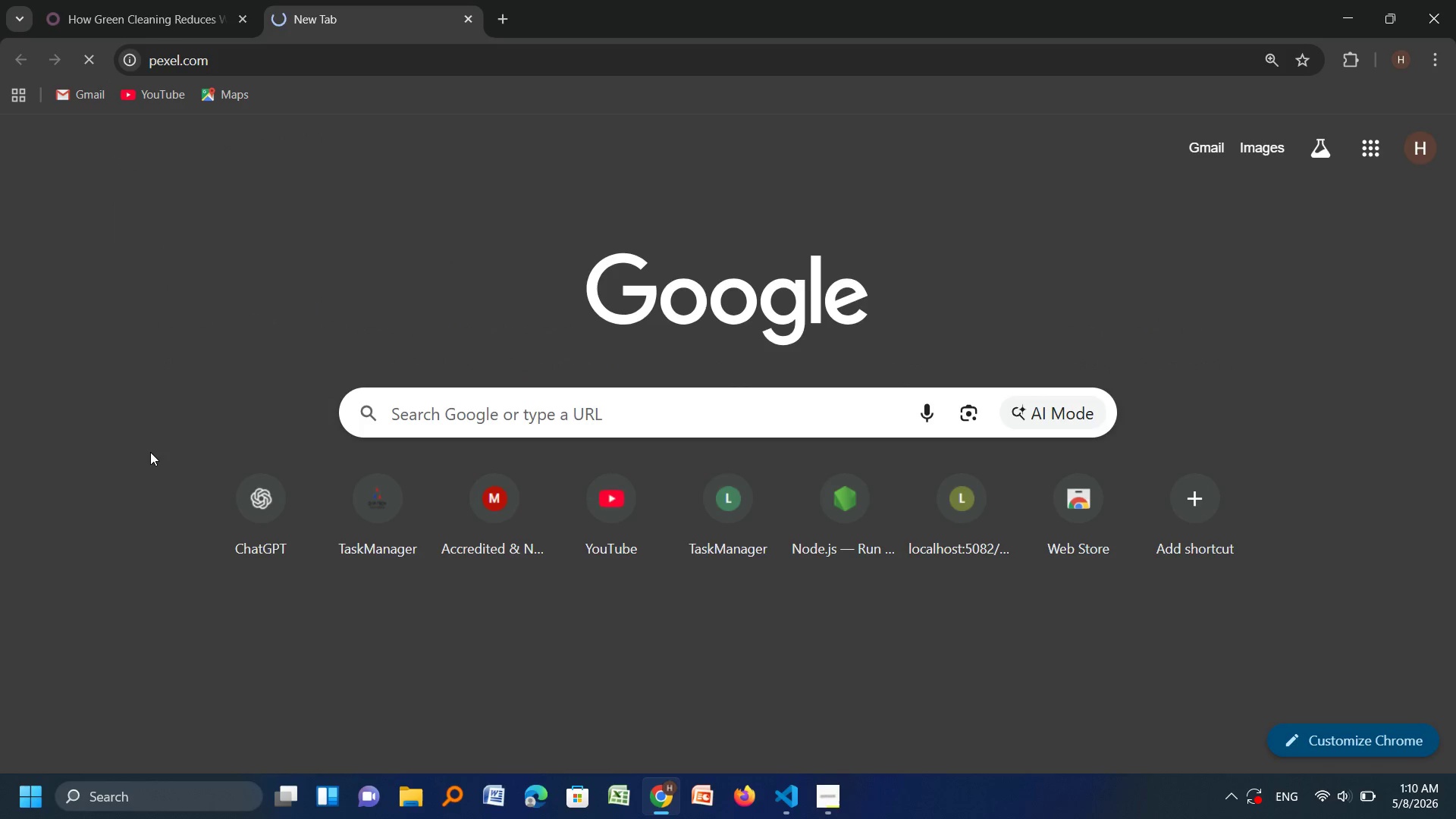 
left_click([362, 290])
 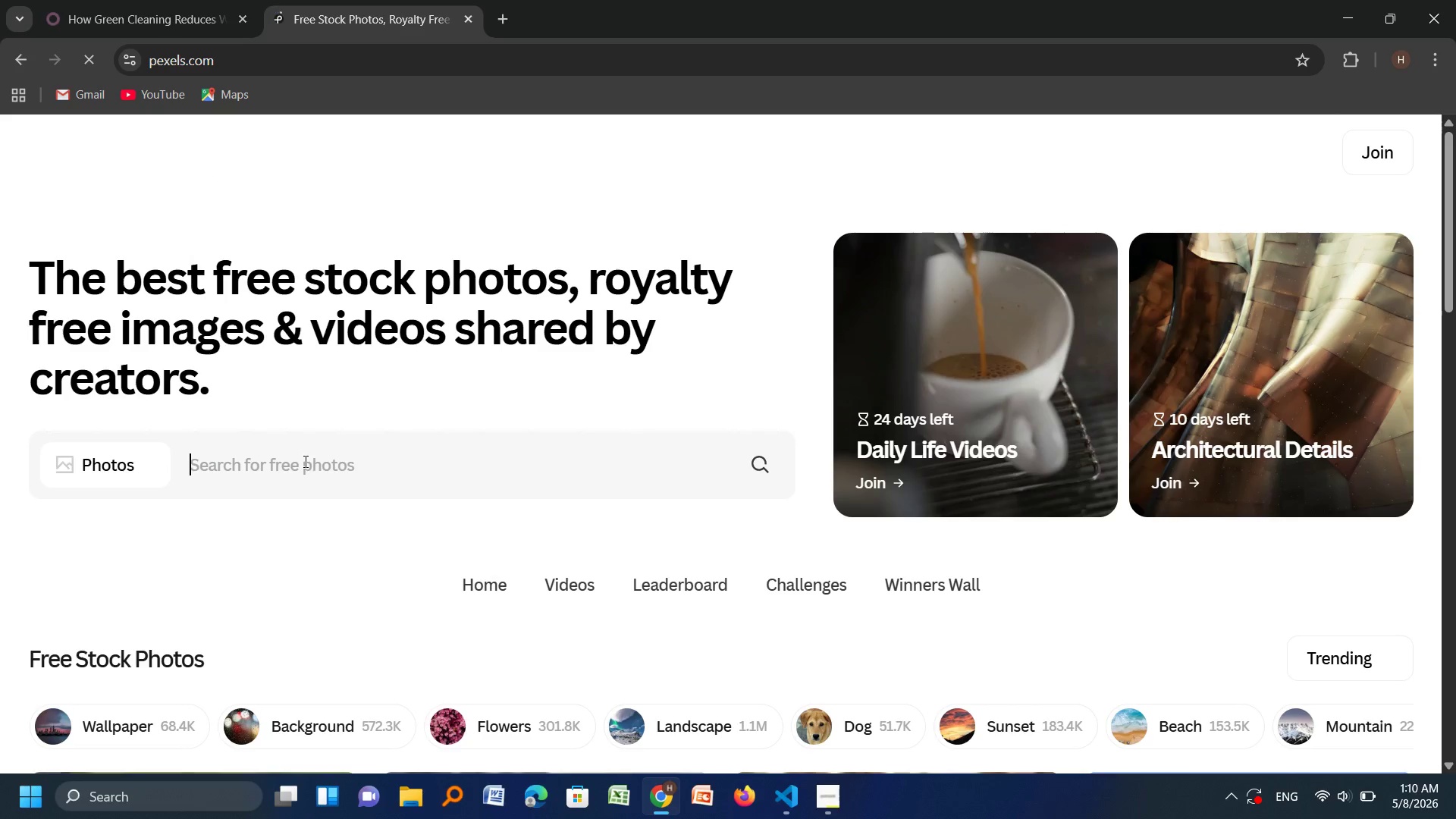 
wait(5.2)
 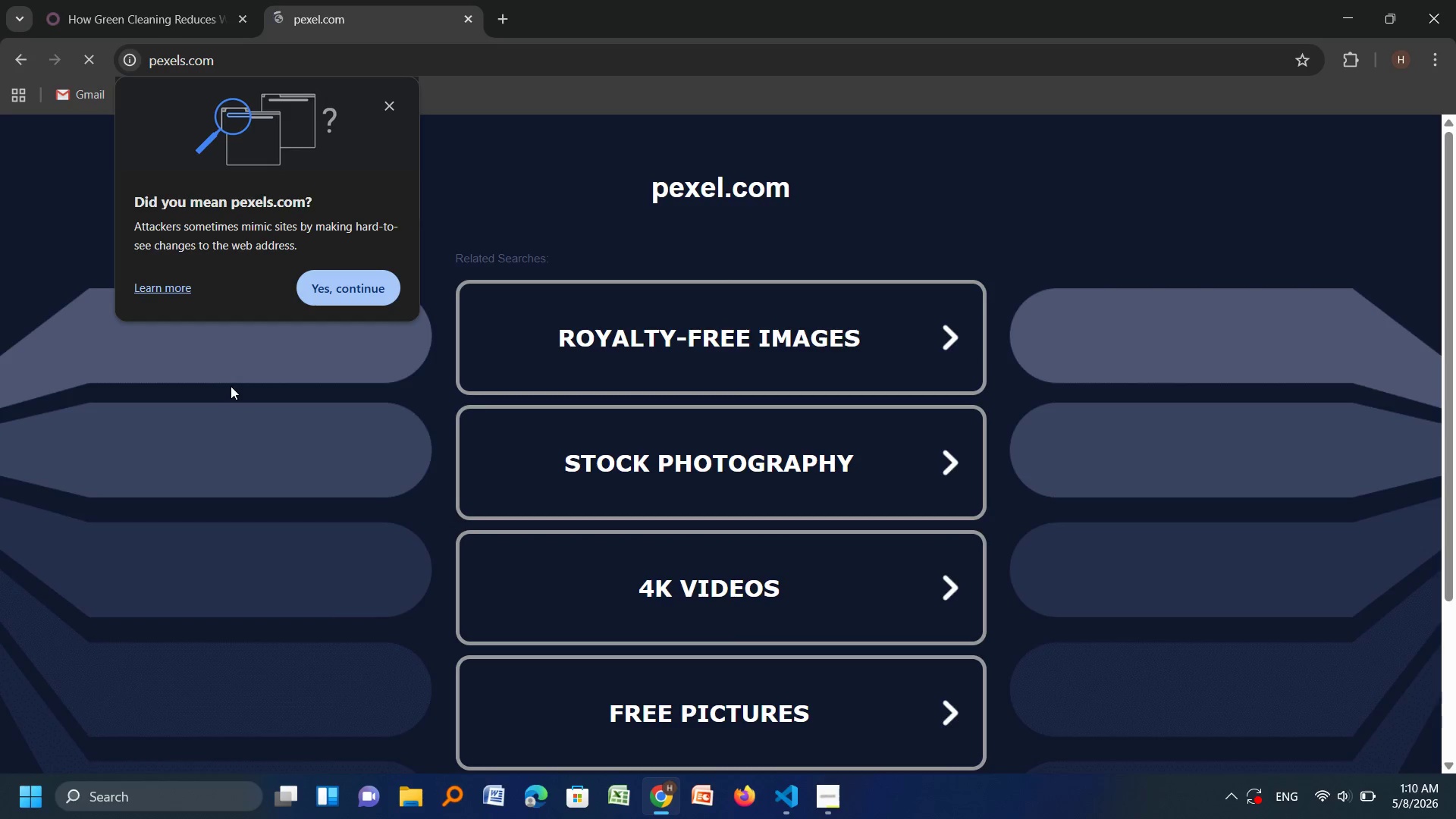 
left_click([304, 461])
 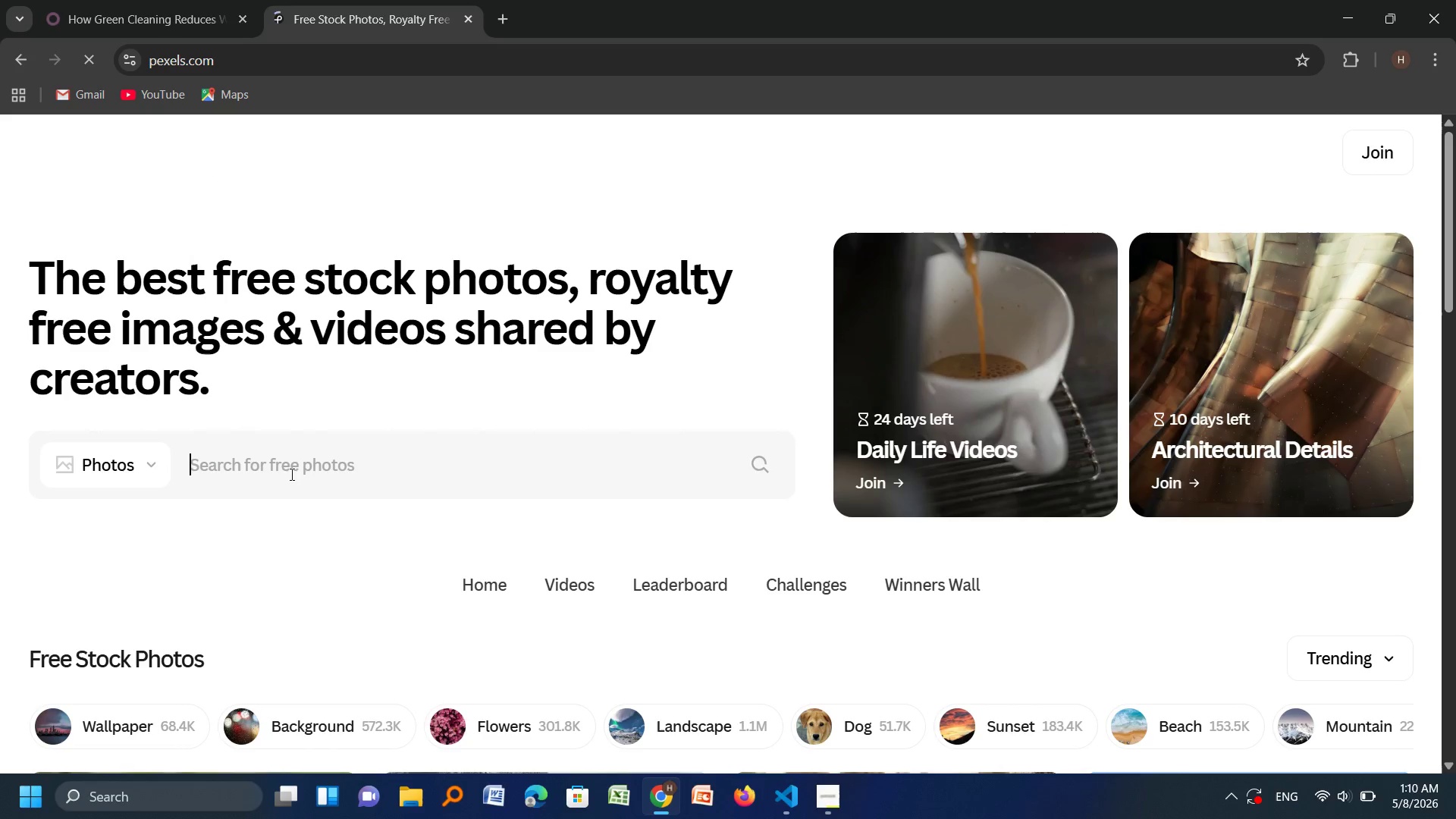 
key(C)
 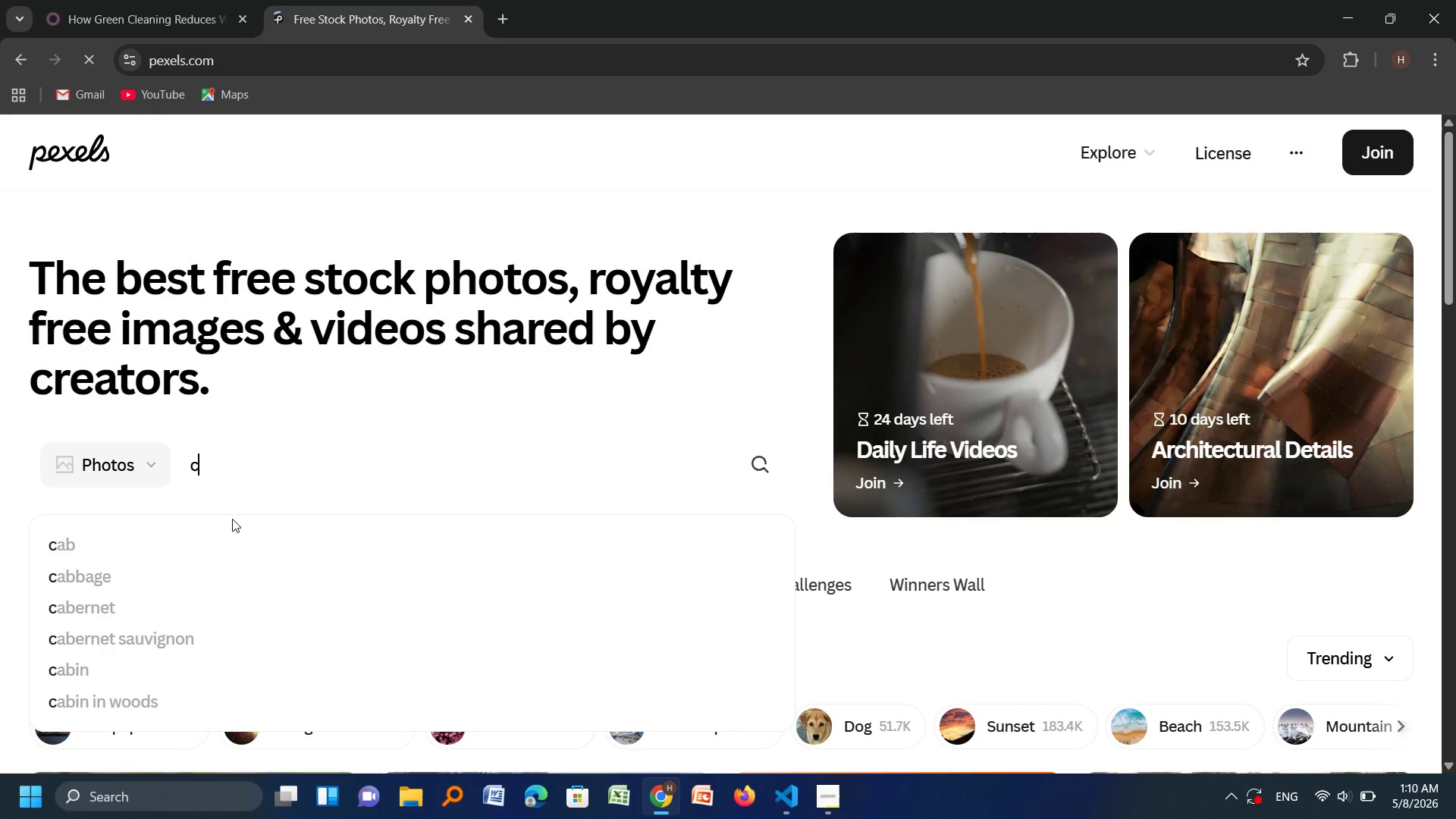 
type(lean)
 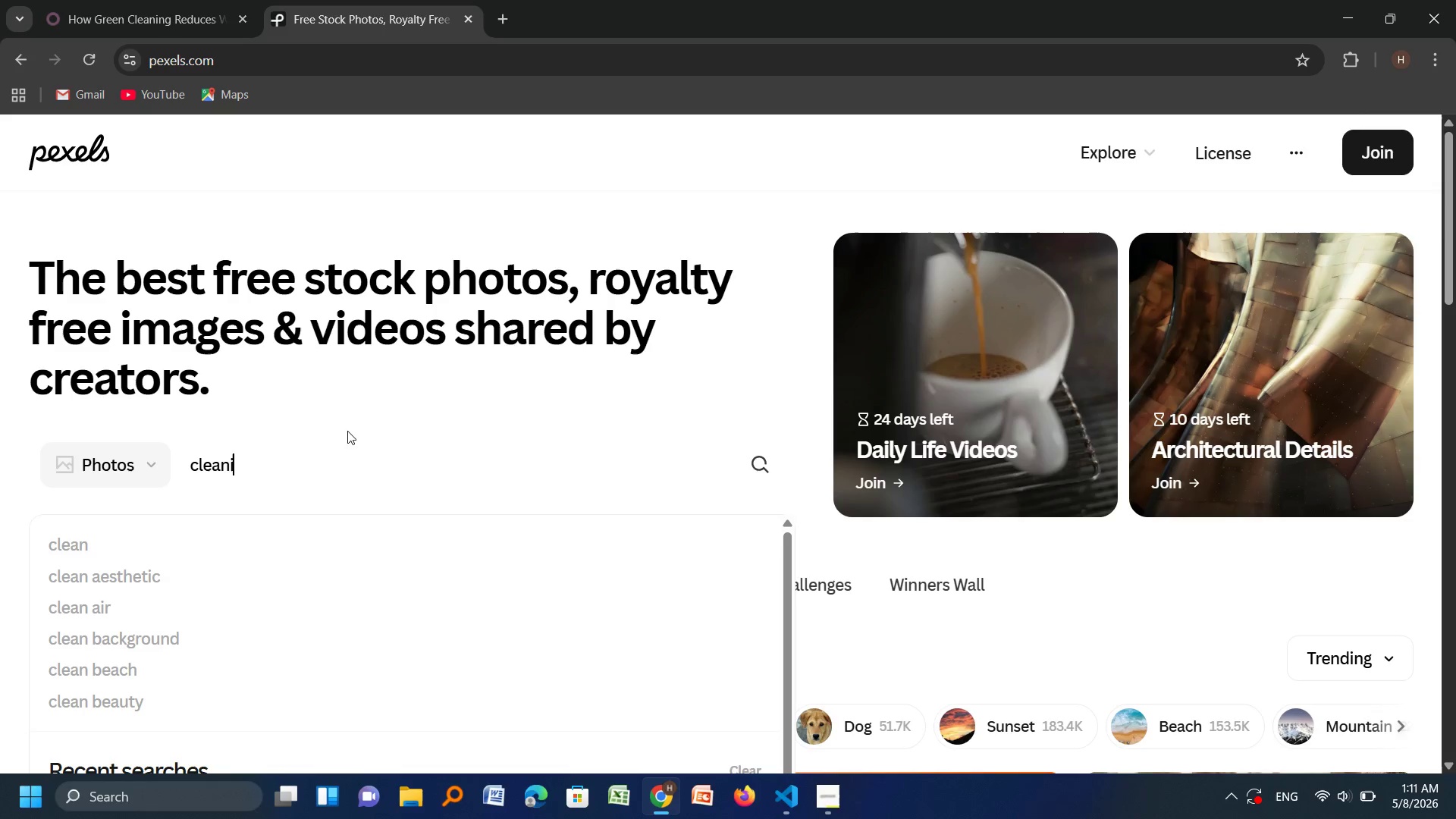 
type(ing)
 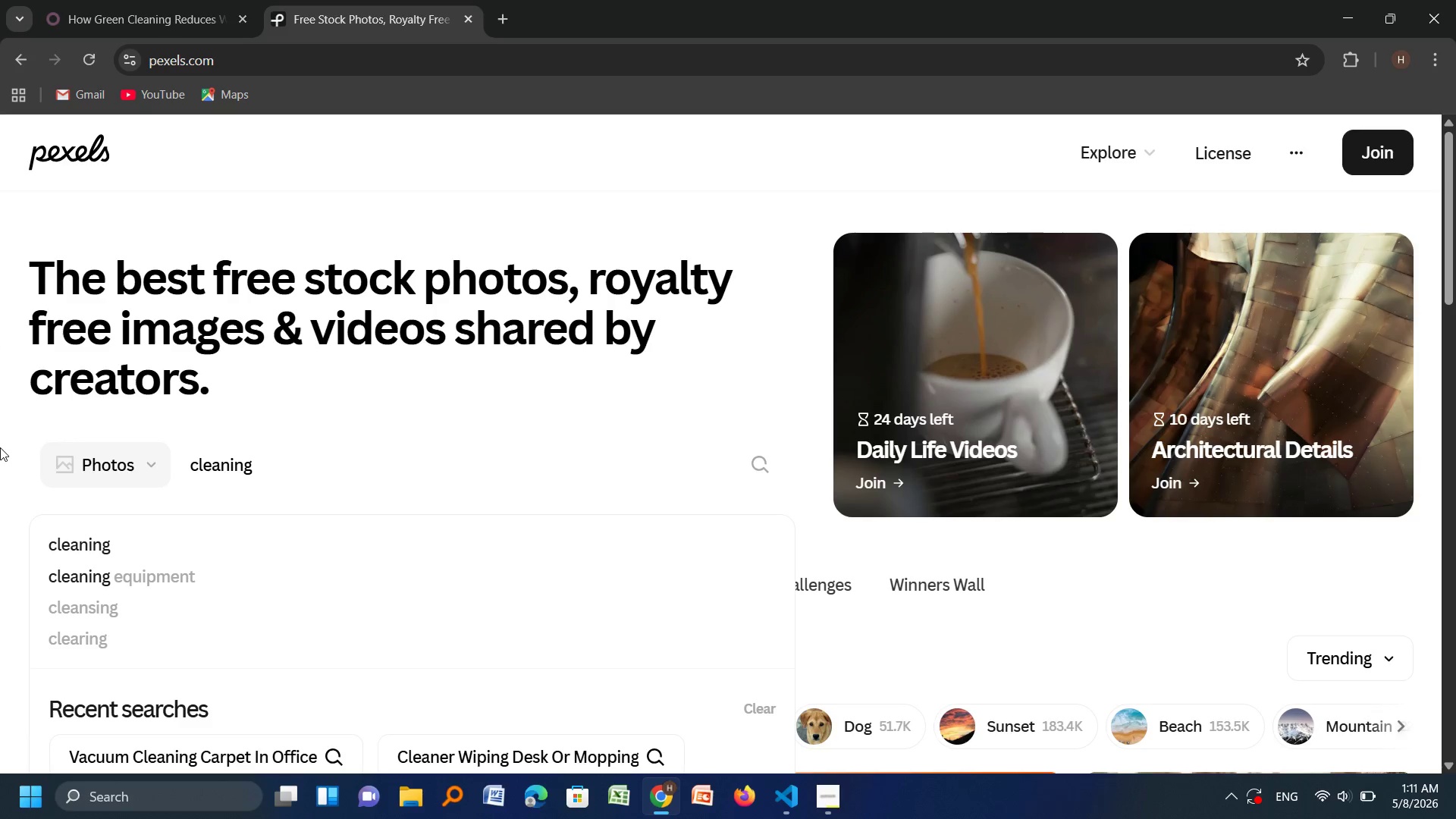 
key(Enter)
 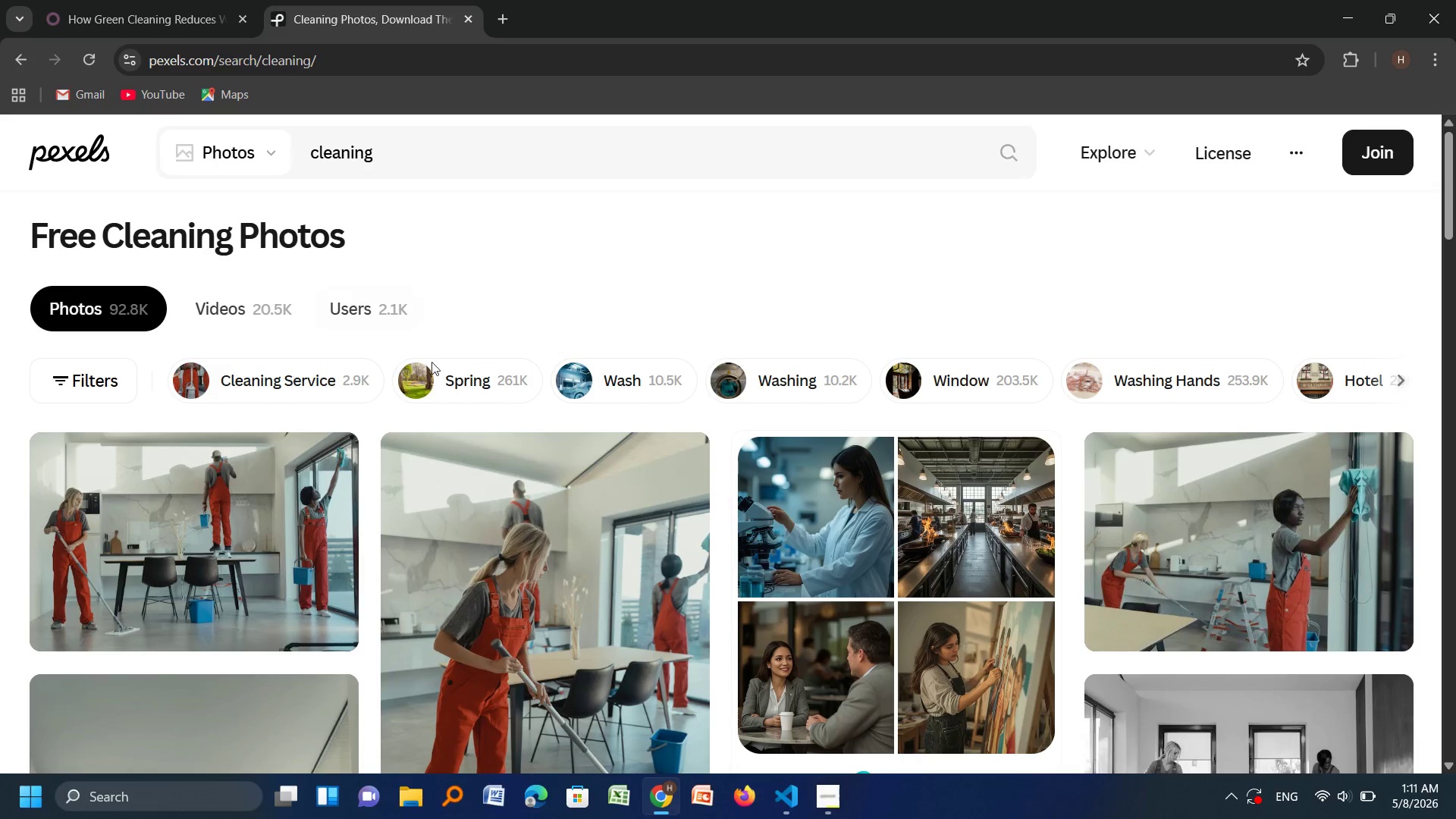 
wait(6.47)
 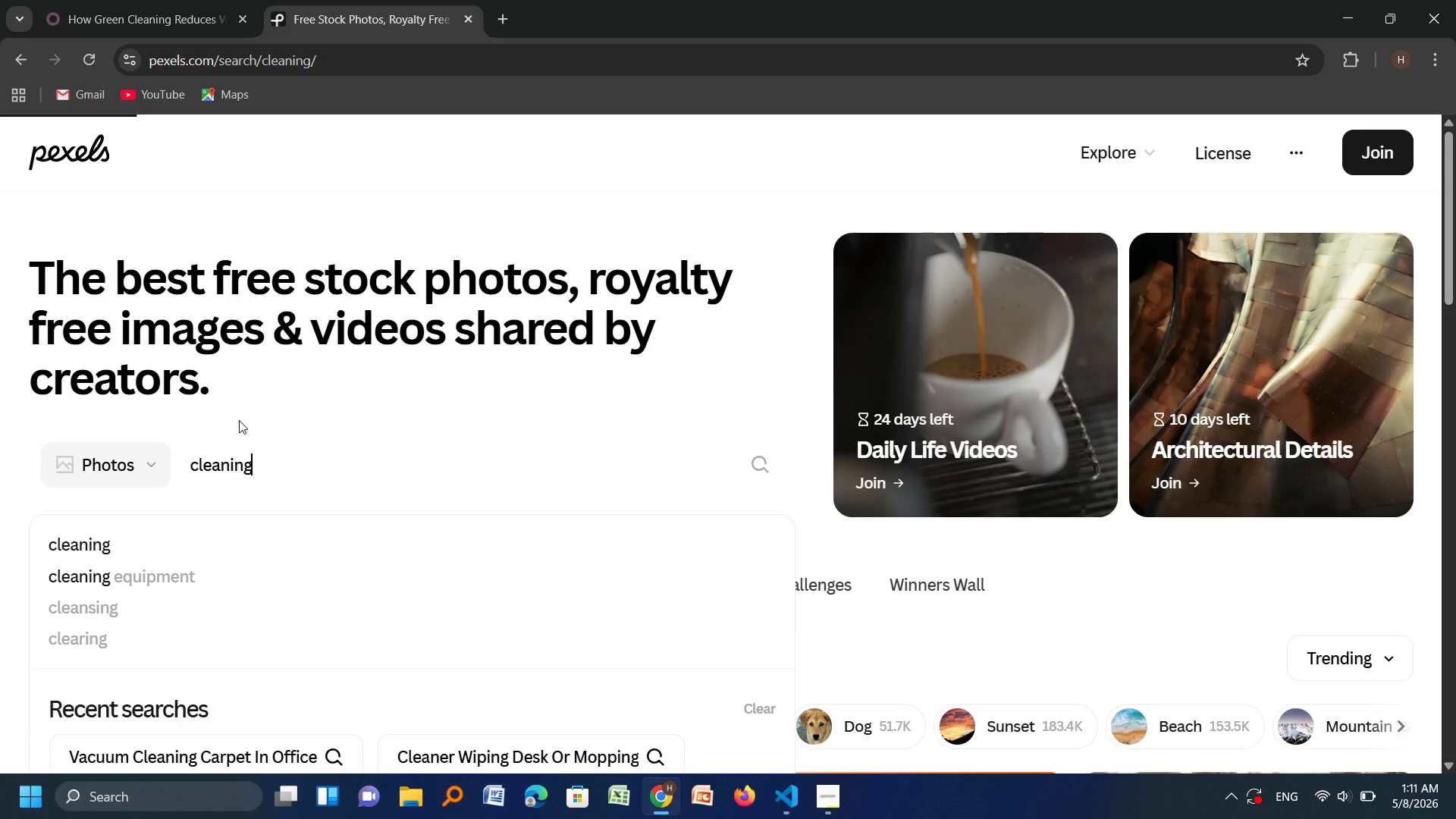 
scroll: coordinate [621, 670], scroll_direction: none, amount: 0.0
 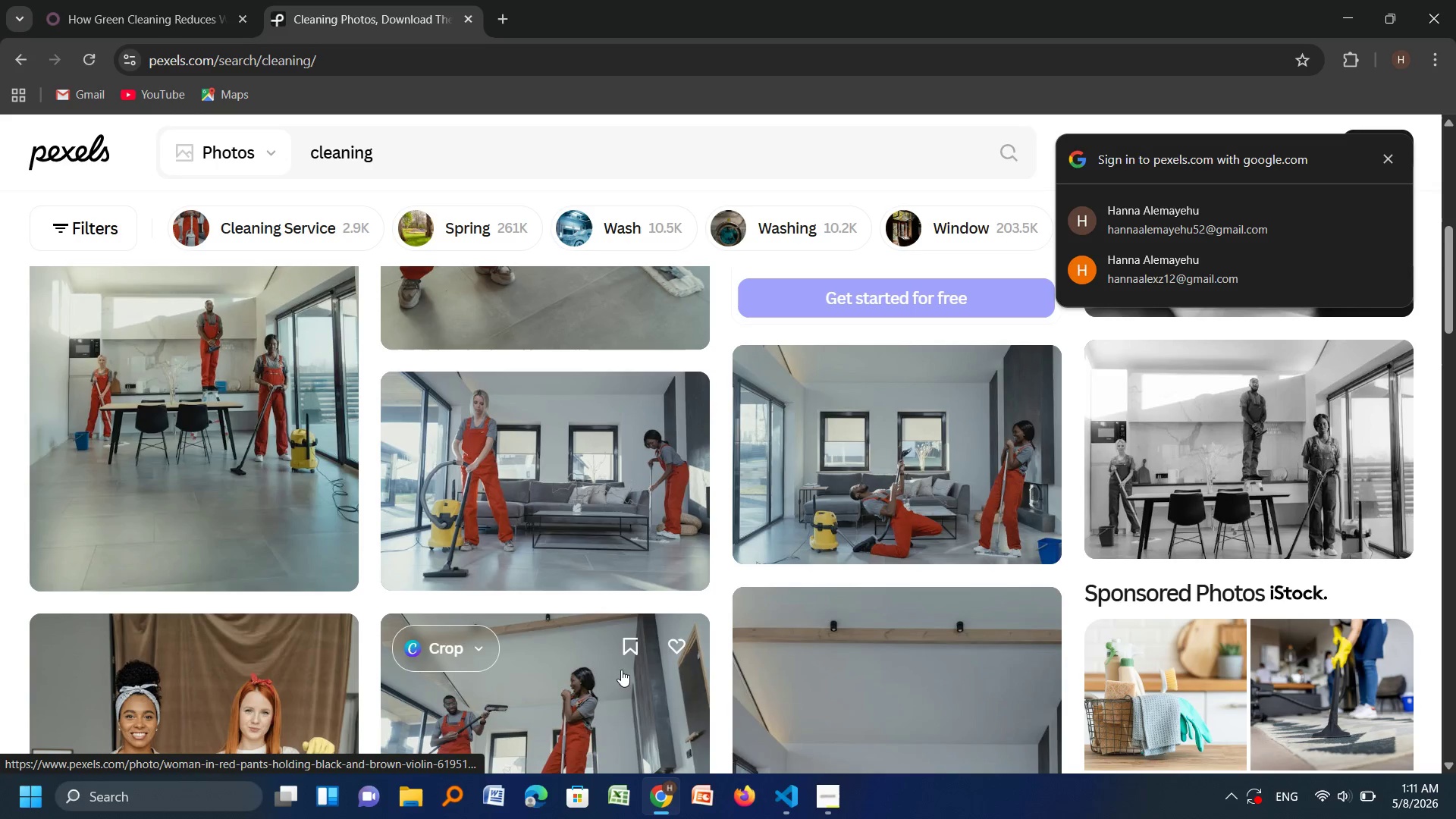 
scroll: coordinate [621, 670], scroll_direction: down, amount: 2.0
 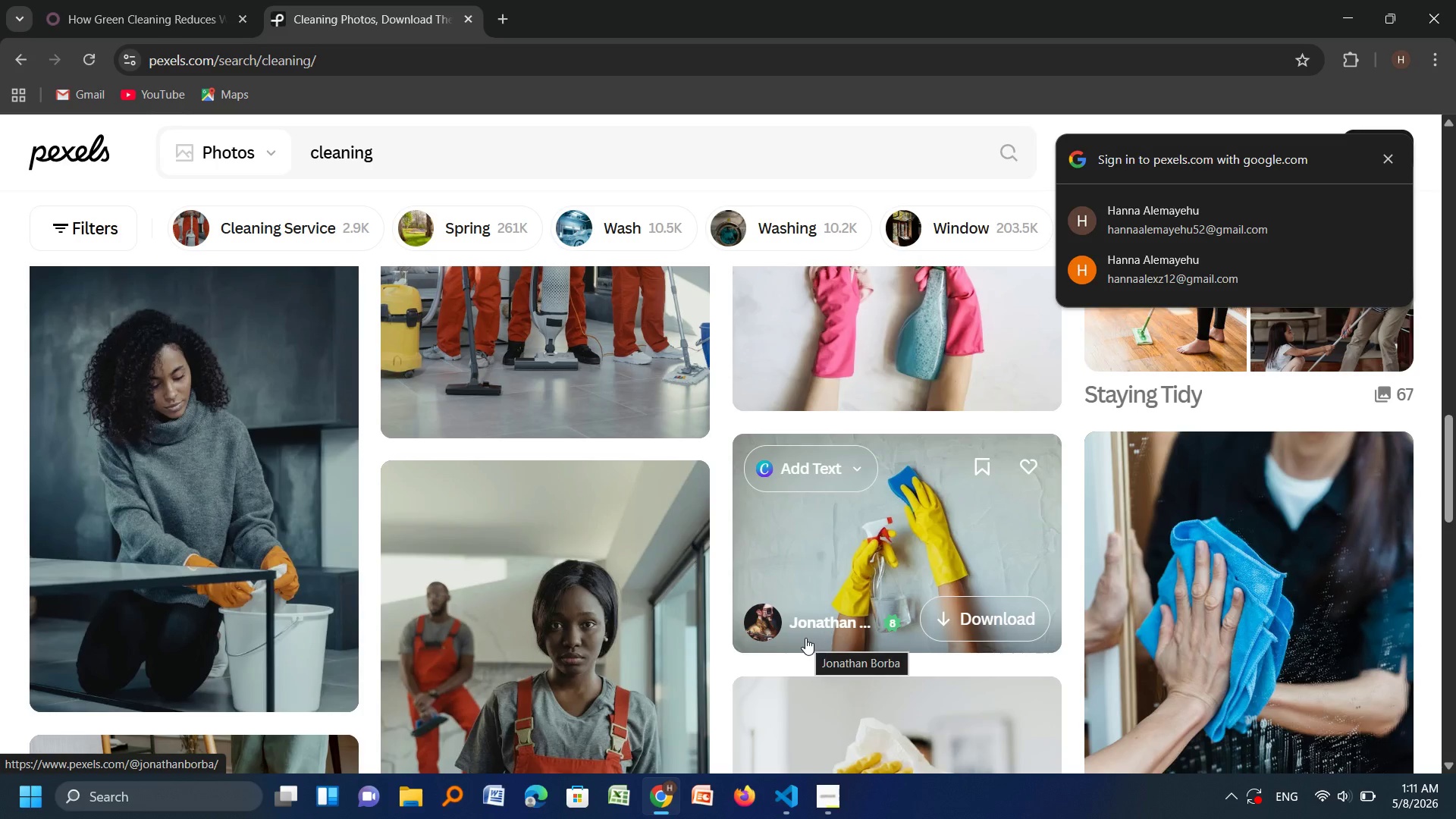 
wait(6.67)
 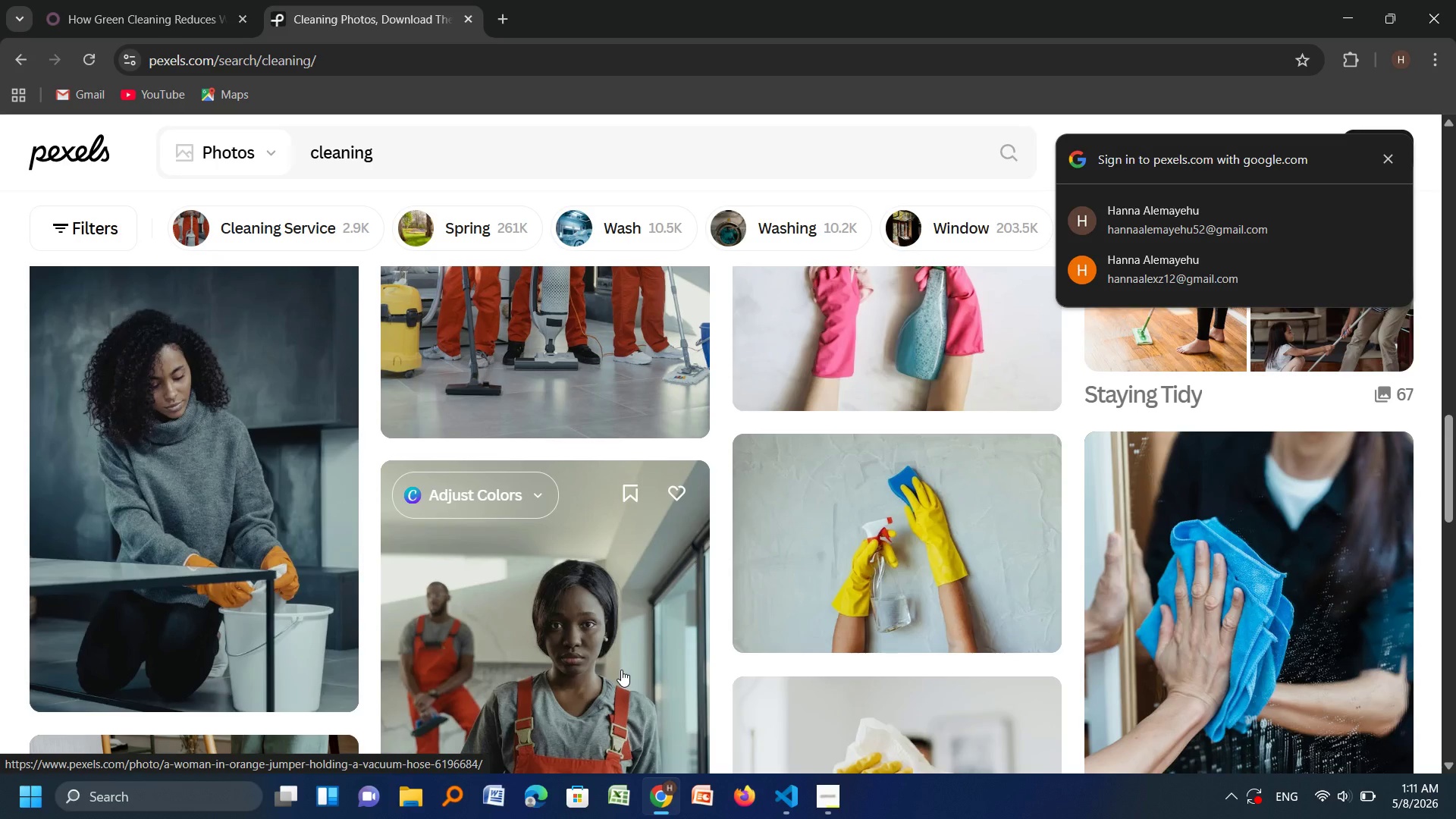 
scroll: coordinate [855, 632], scroll_direction: down, amount: 1.0
 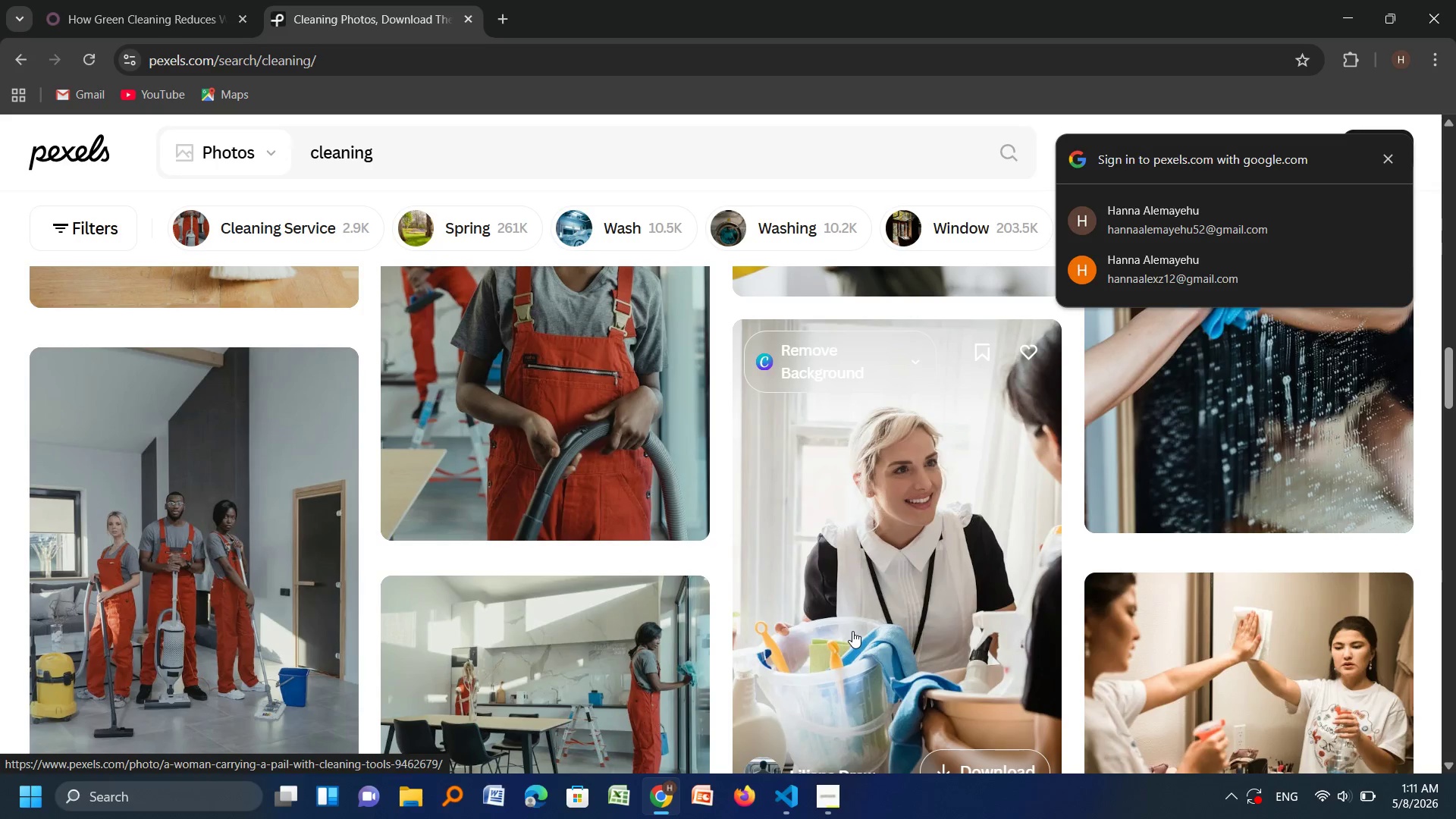 
scroll: coordinate [1132, 519], scroll_direction: none, amount: 0.0
 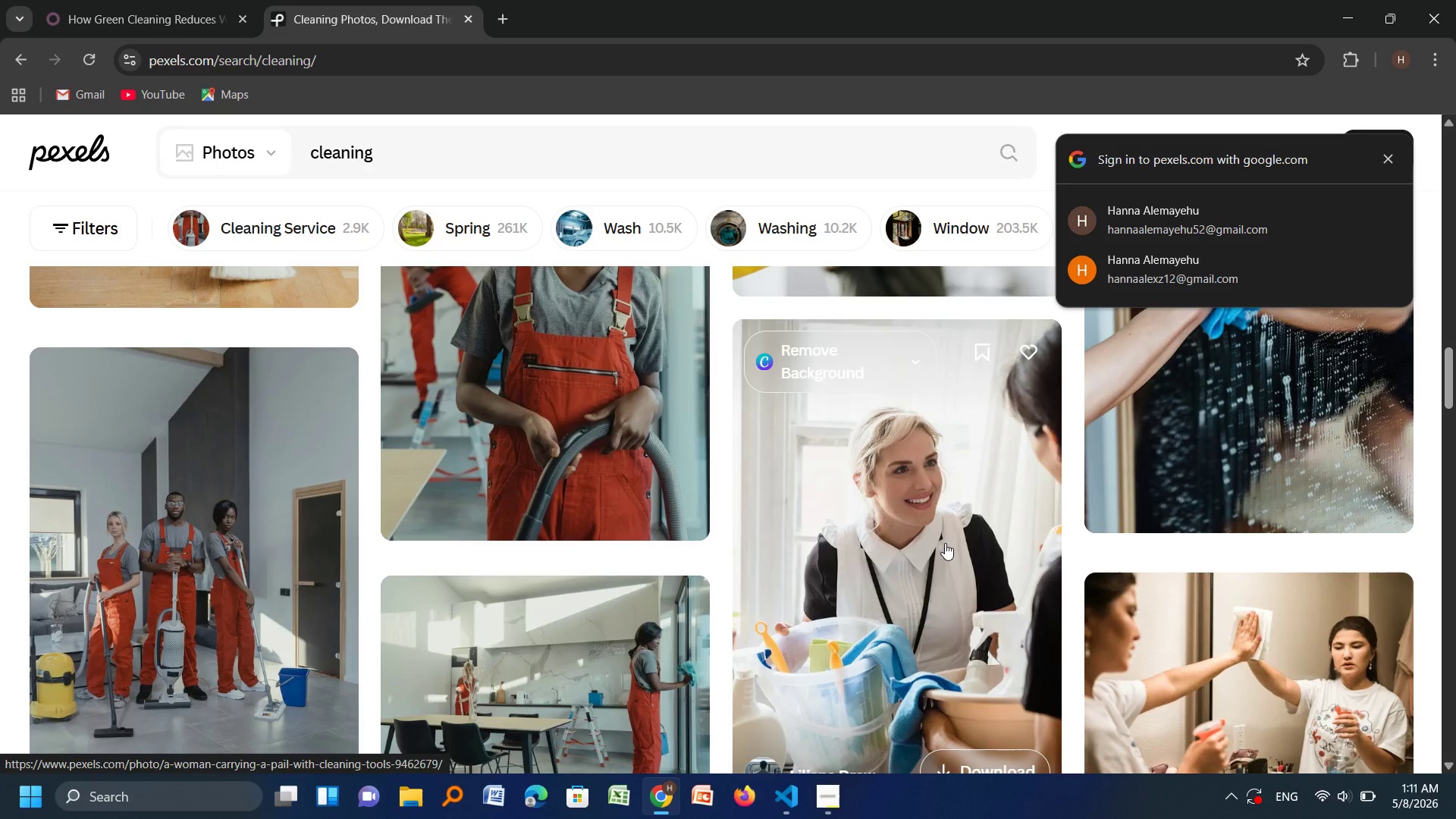 
scroll: coordinate [945, 543], scroll_direction: down, amount: 1.0
 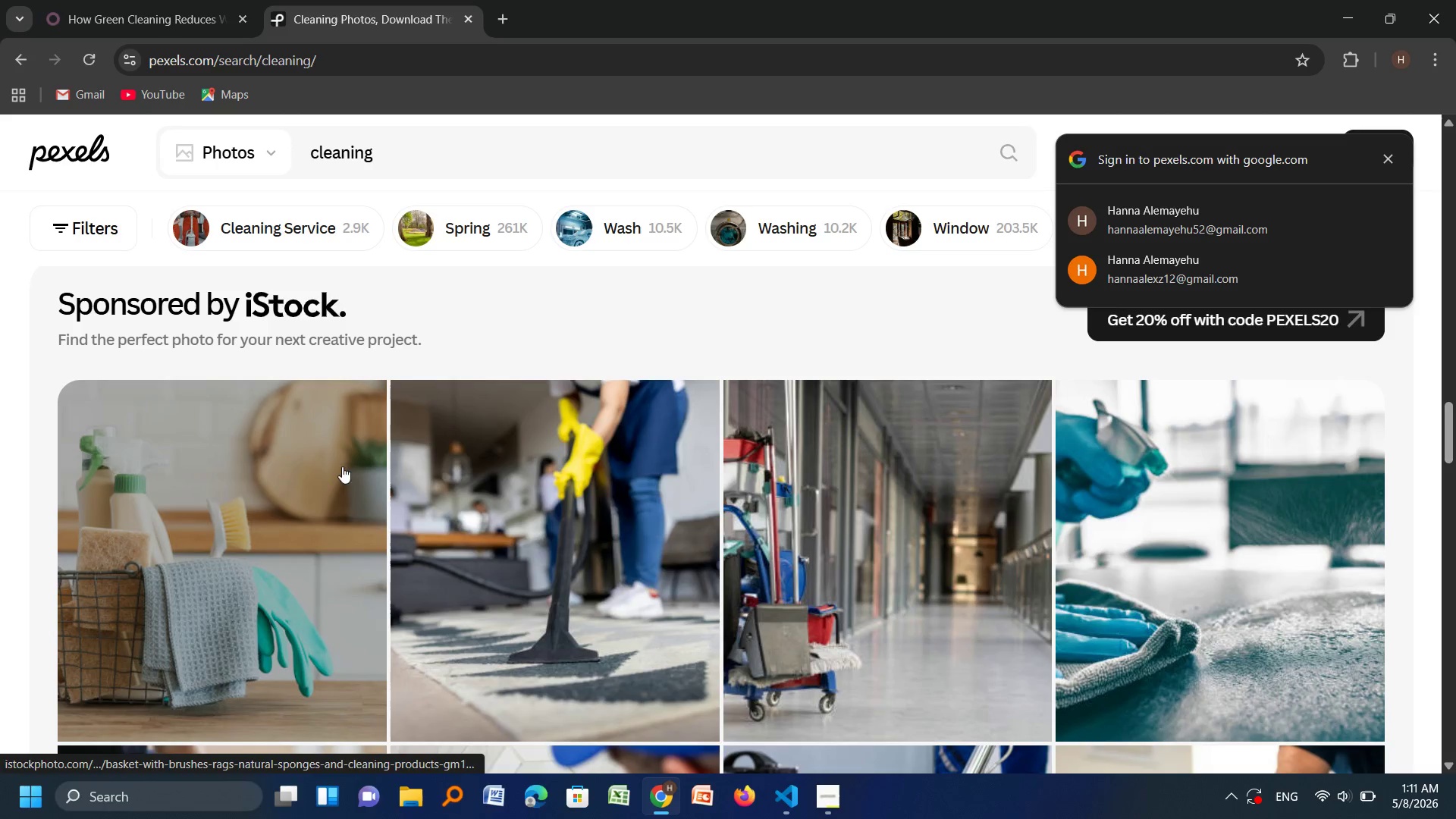 
wait(6.98)
 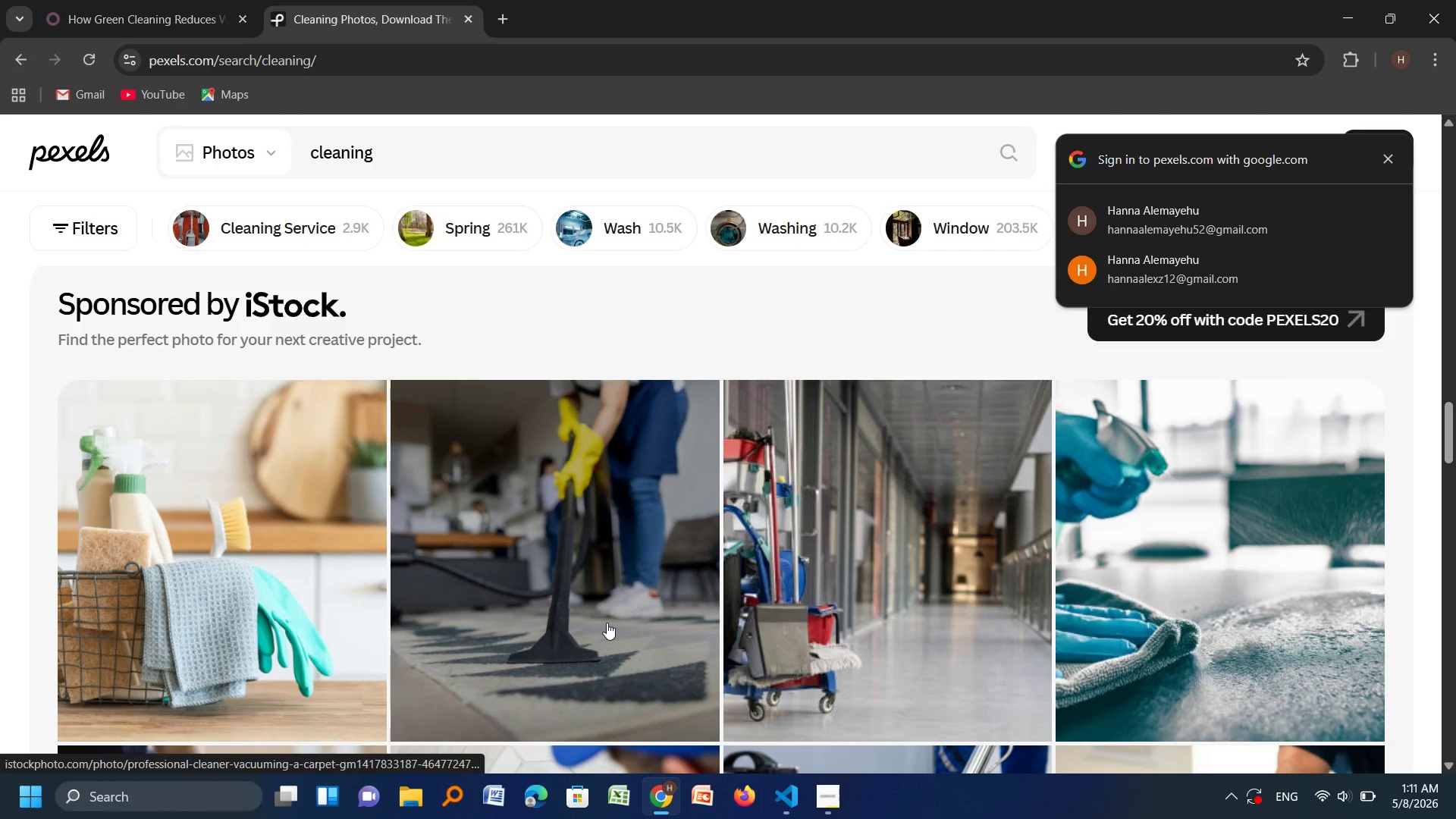 
scroll: coordinate [689, 657], scroll_direction: down, amount: 3.0
 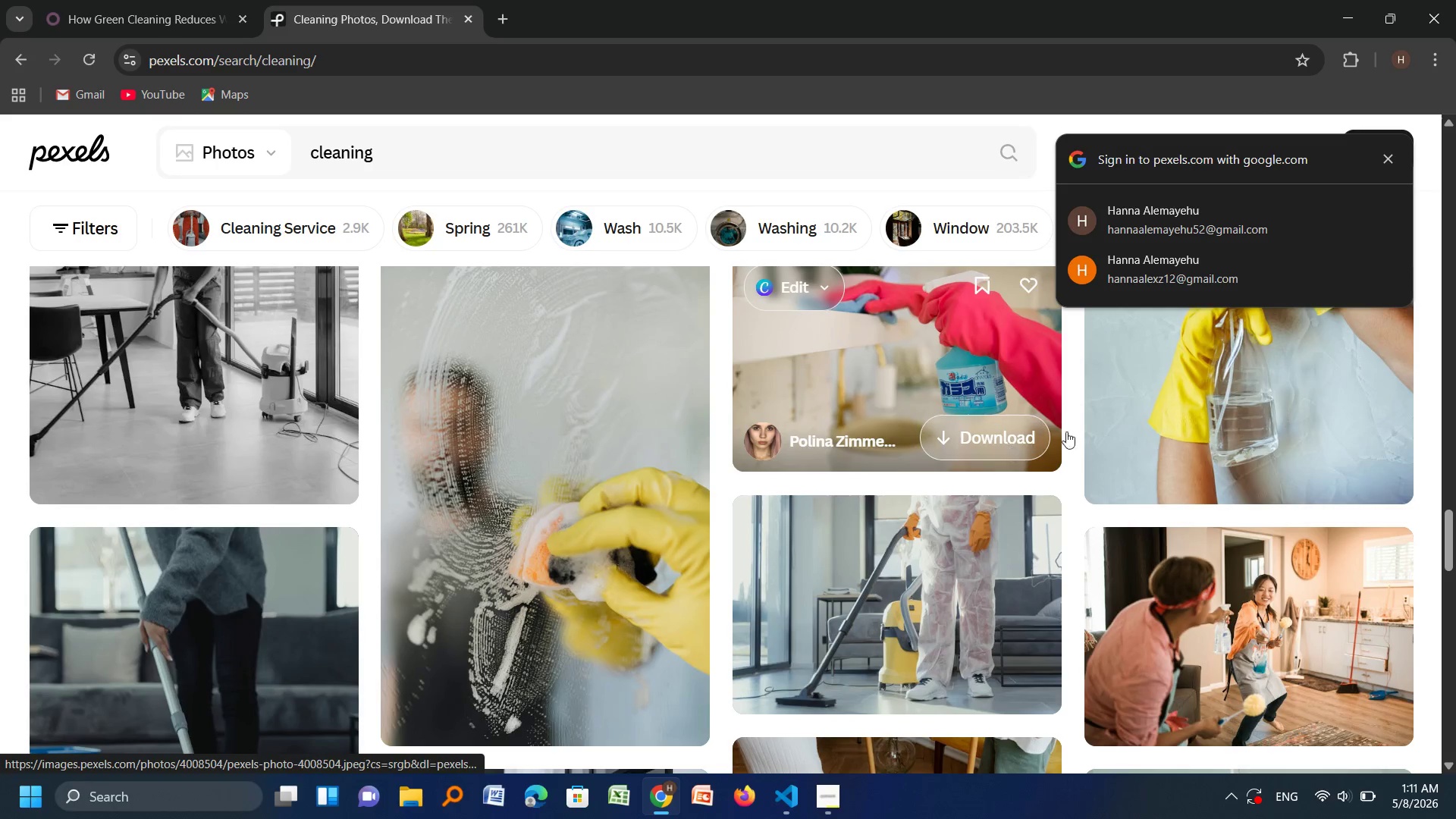 
wait(7.44)
 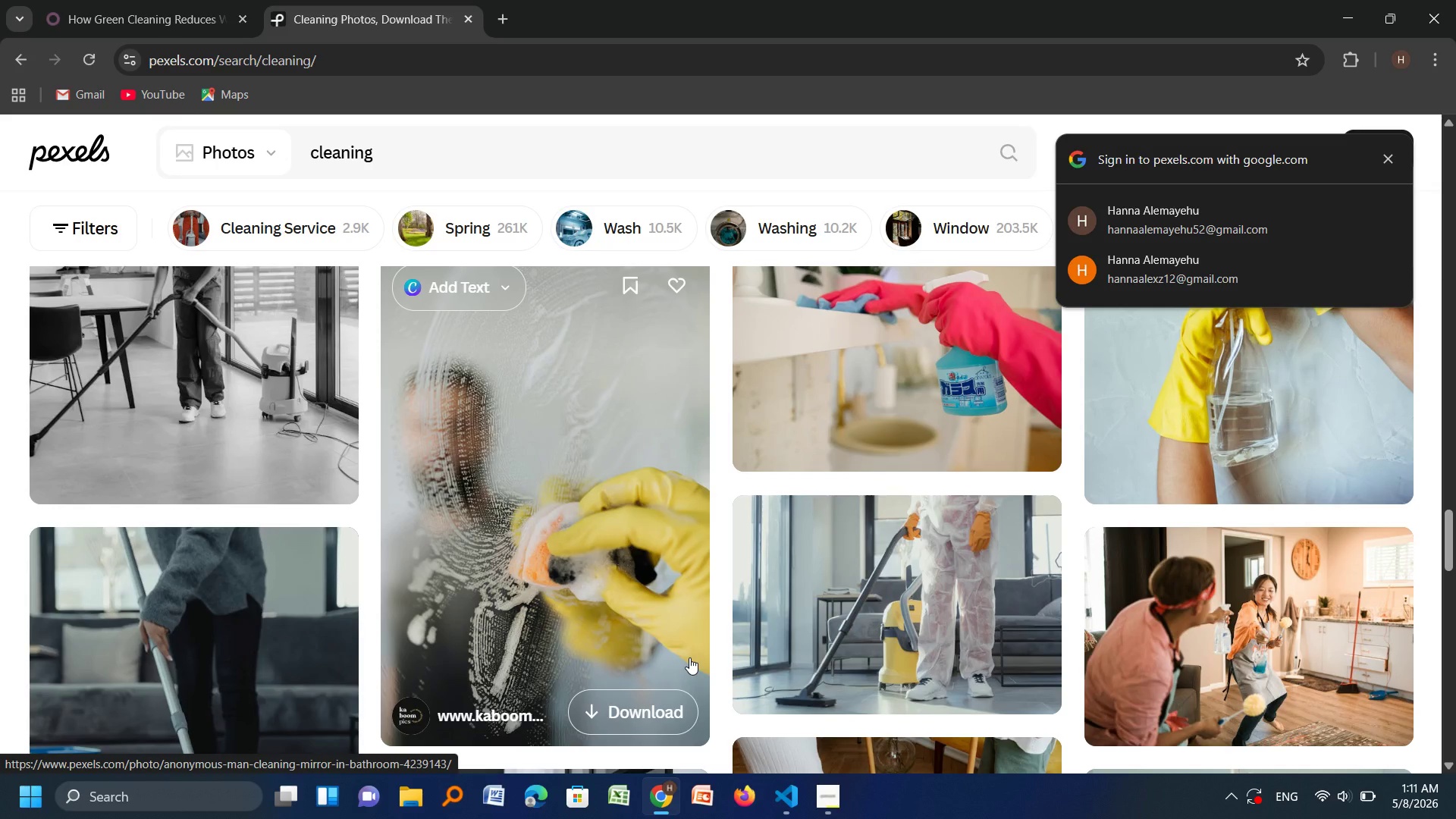 
left_click_drag(start_coordinate=[982, 435], to_coordinate=[986, 435])
 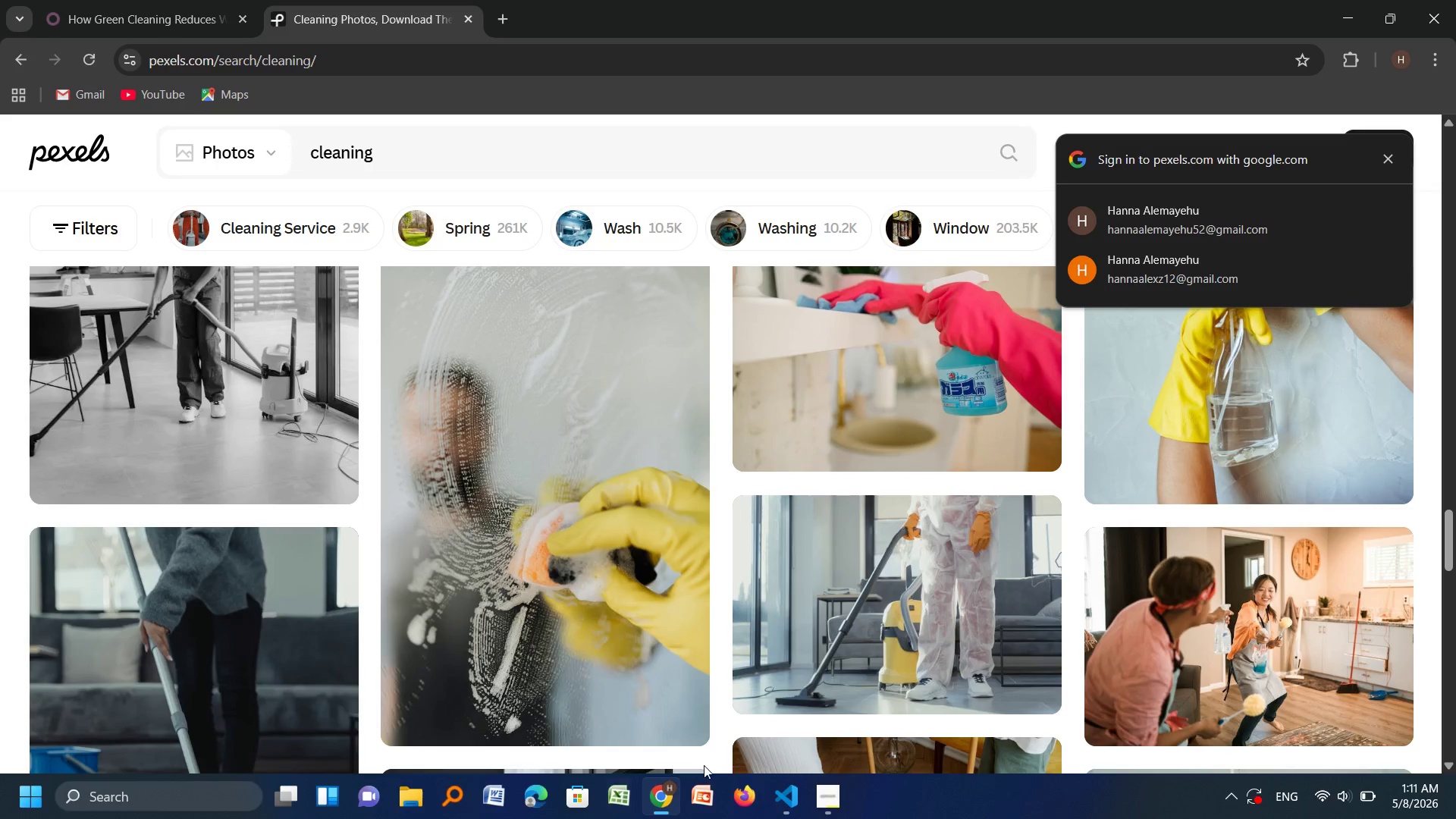 
left_click_drag(start_coordinate=[202, 5], to_coordinate=[197, 6])
 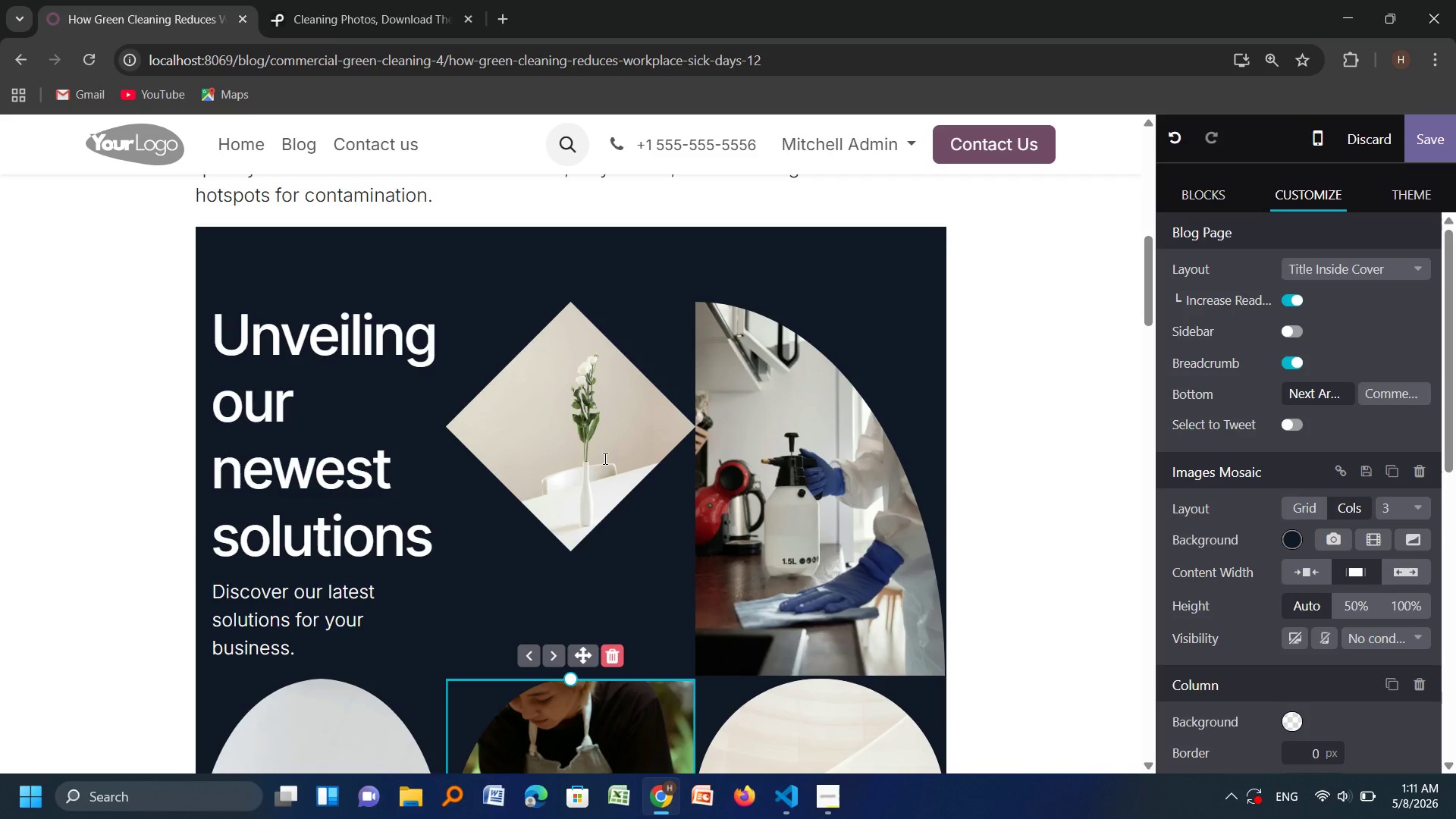 
left_click([578, 423])
 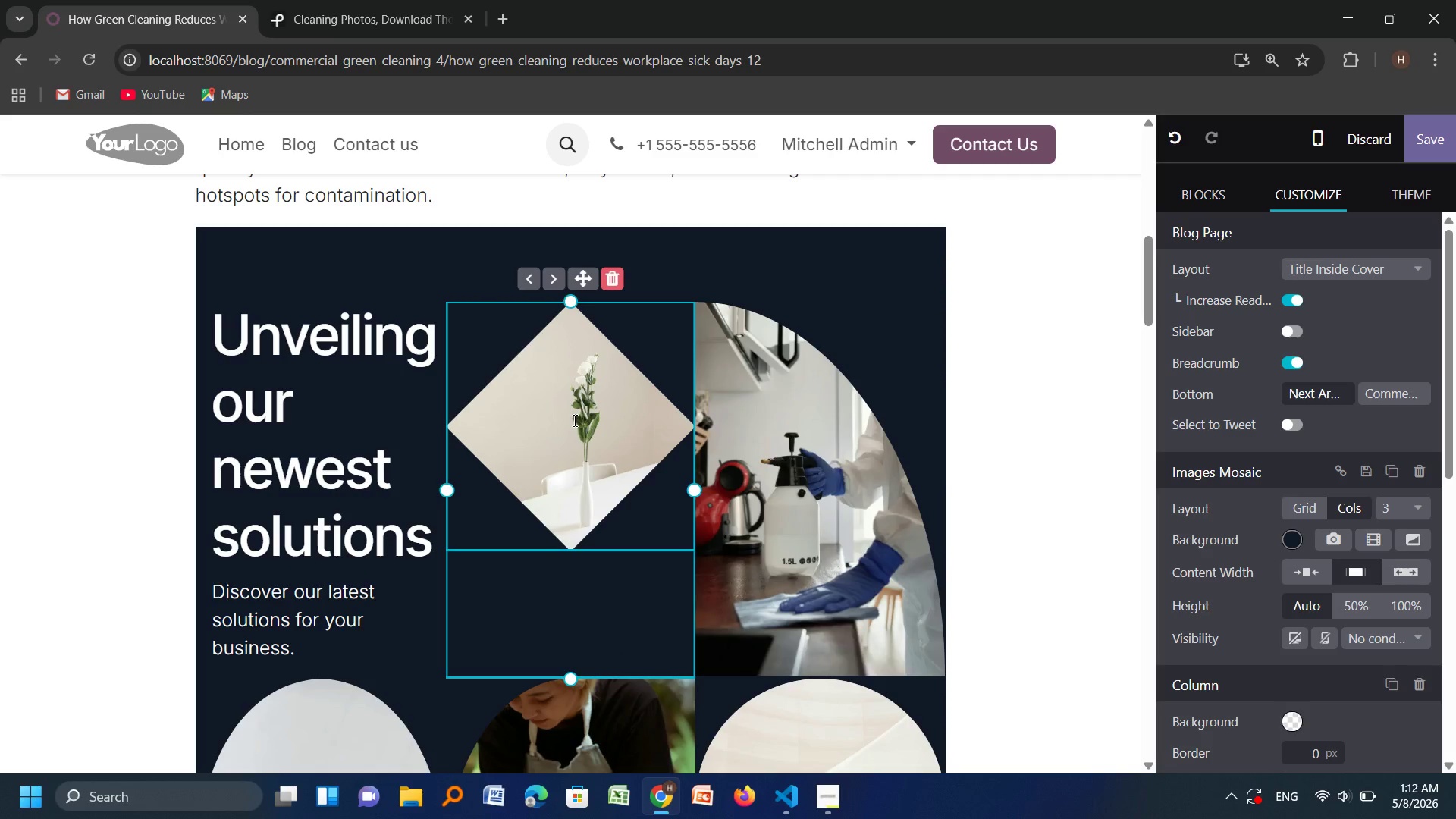 
scroll: coordinate [1408, 609], scroll_direction: down, amount: 1.0
 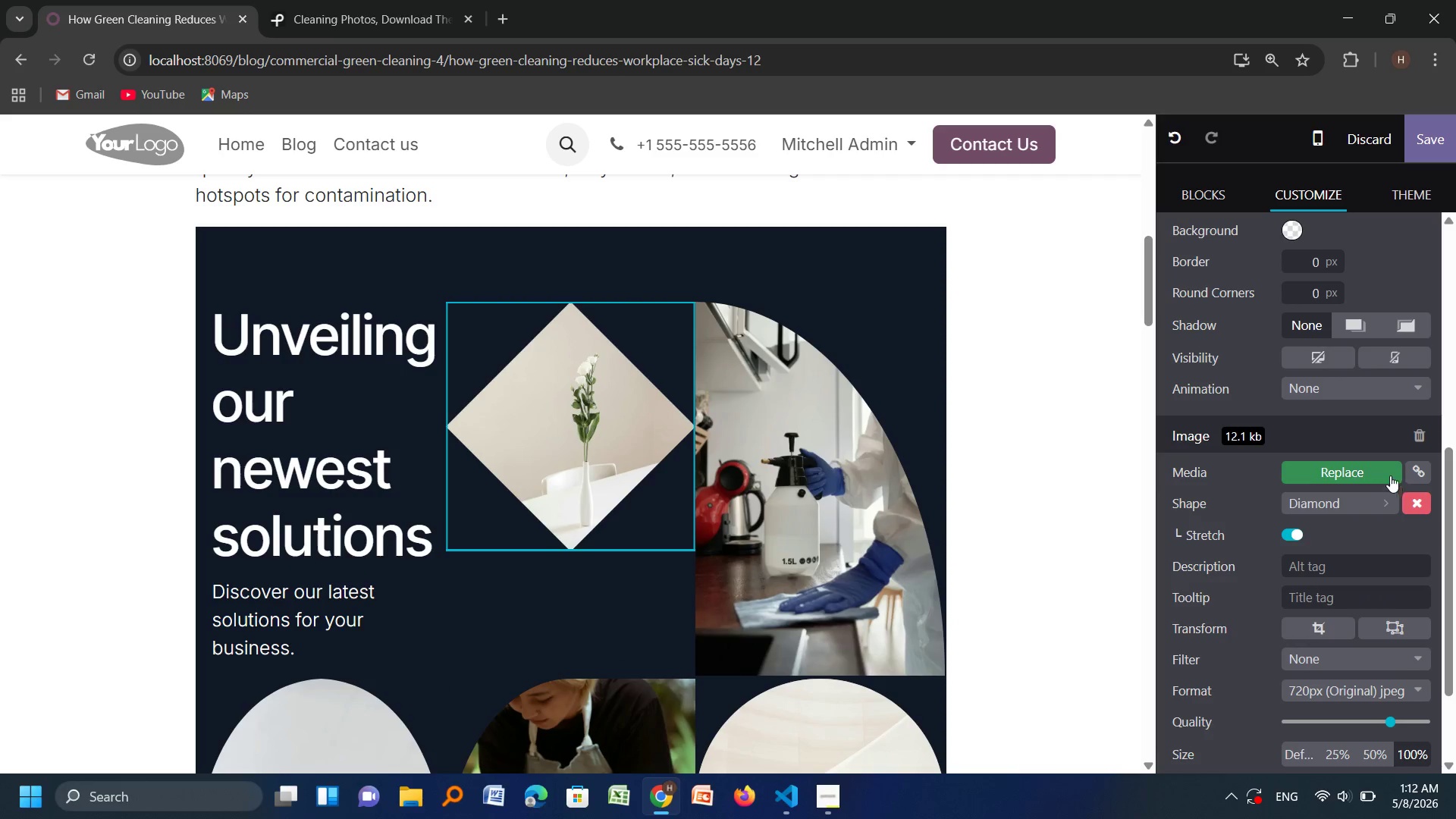 
left_click([1378, 466])
 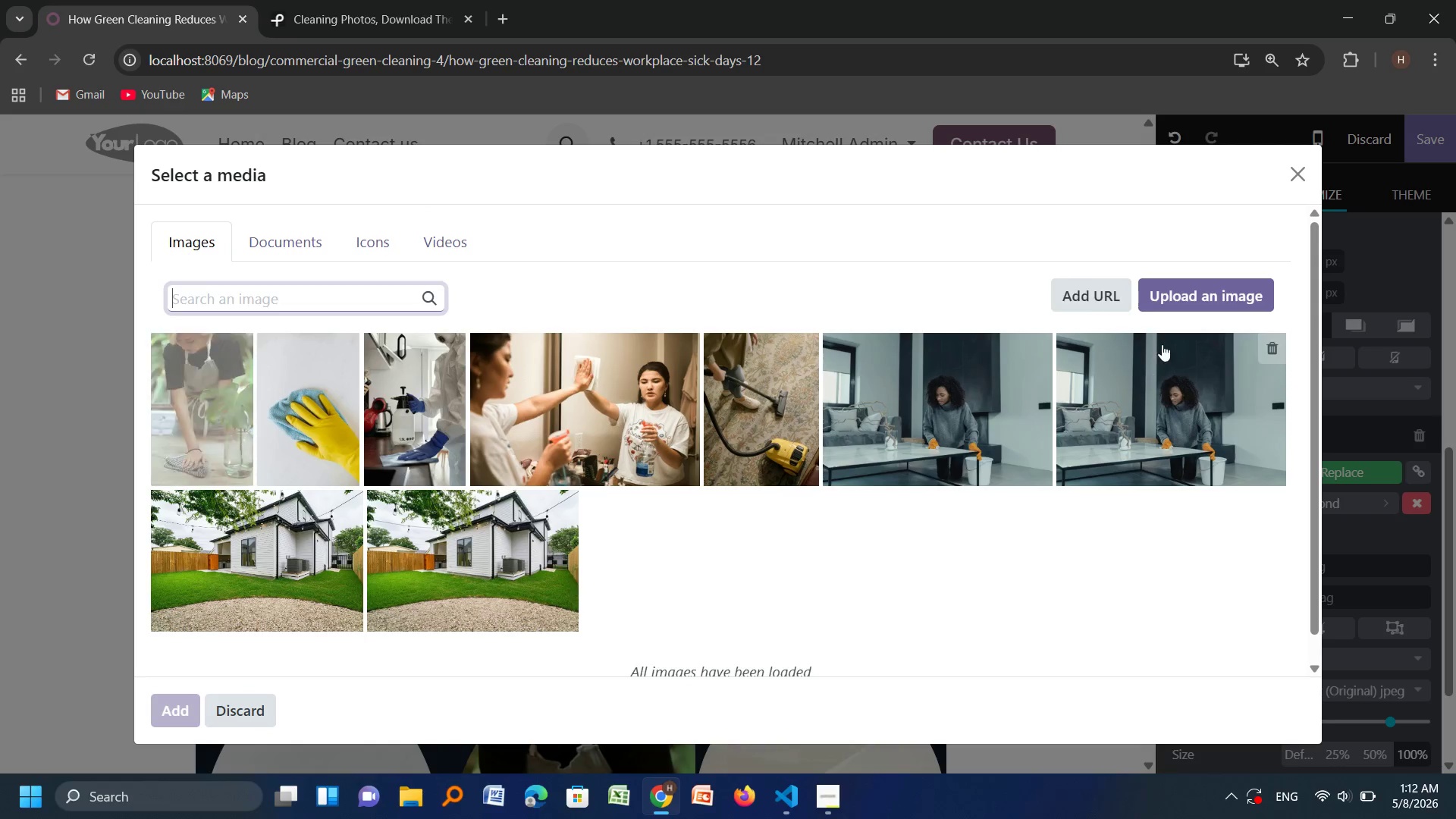 
left_click([1179, 291])
 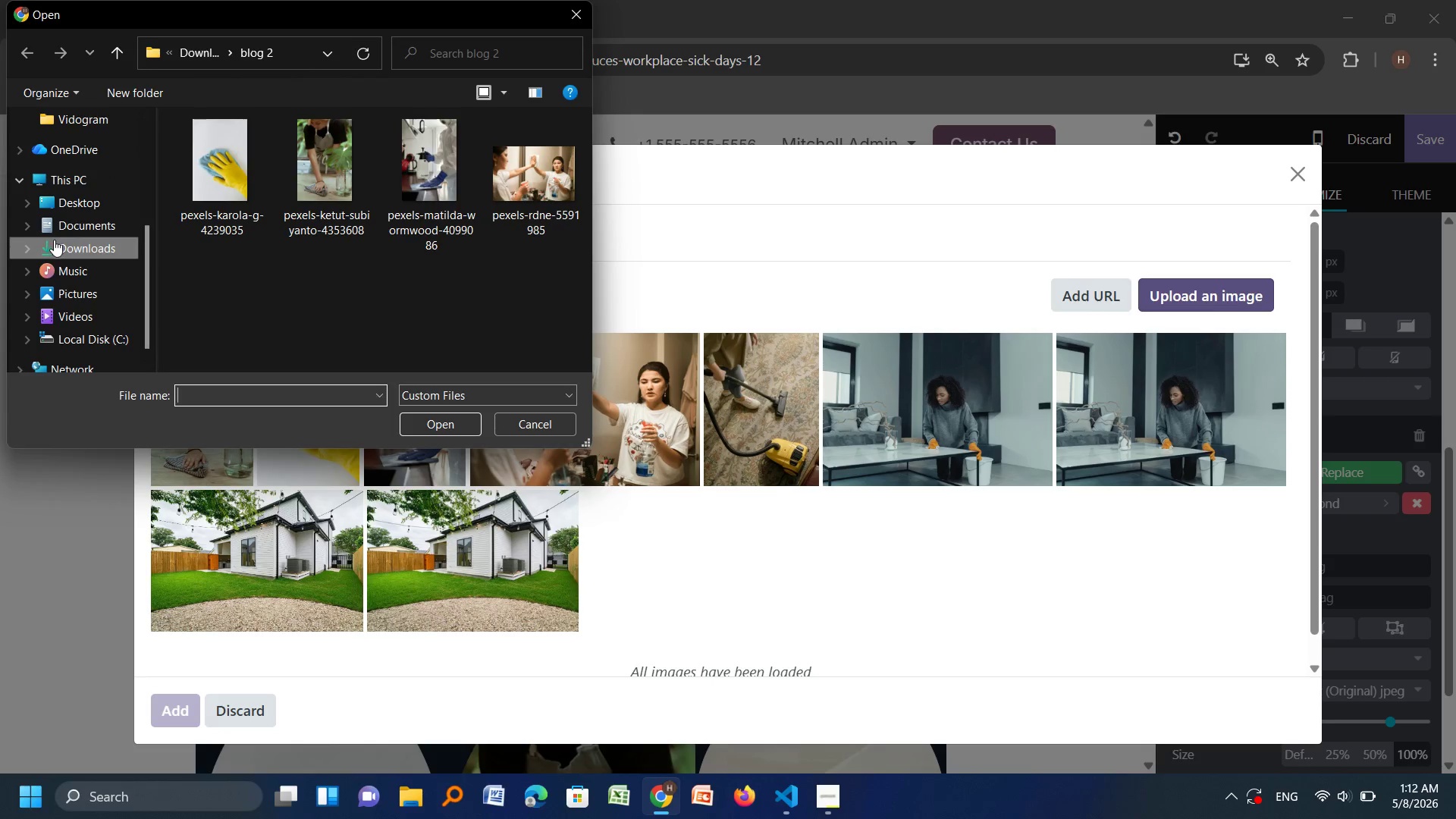 
mouse_move([227, 226])
 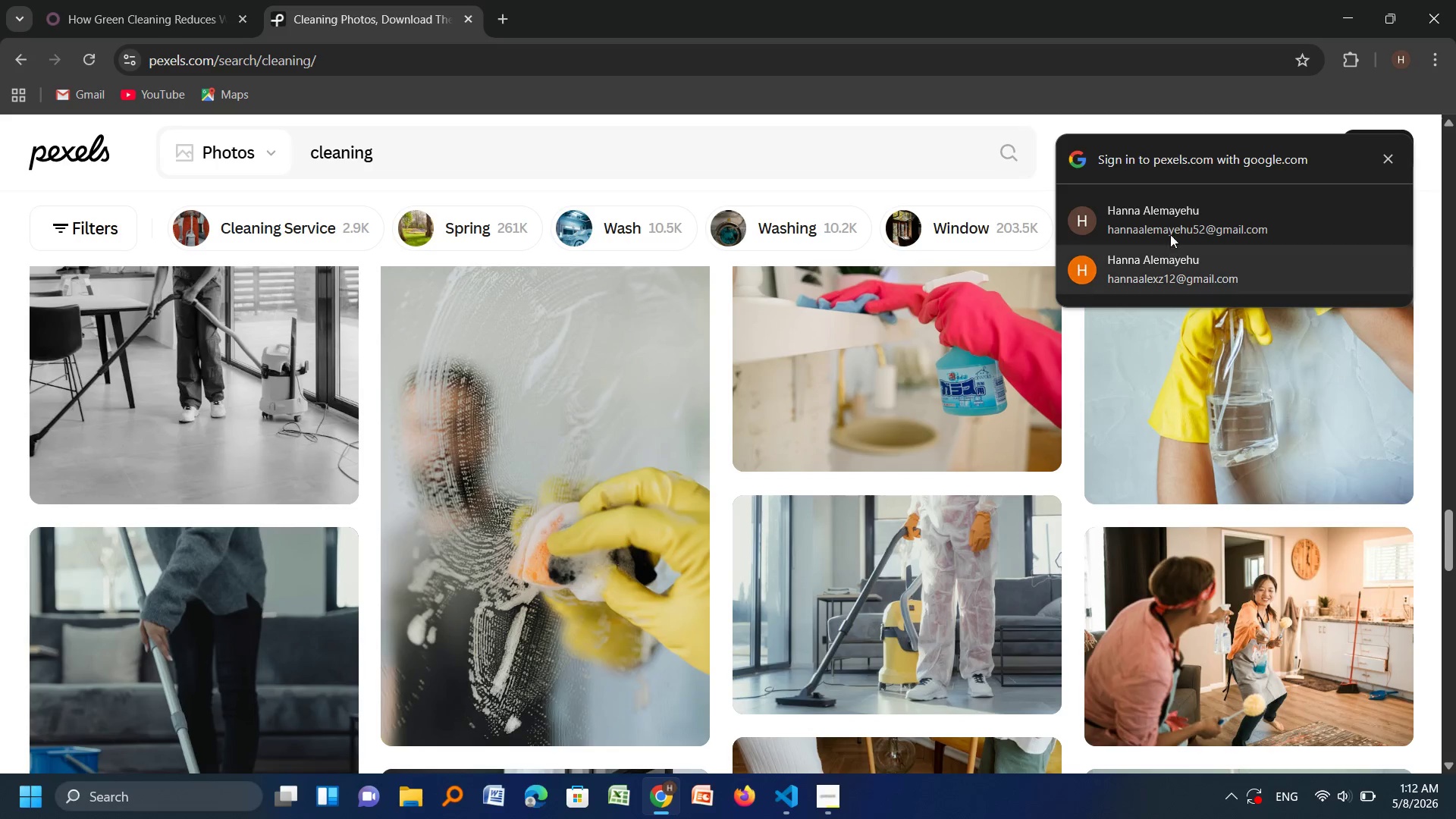 
wait(14.02)
 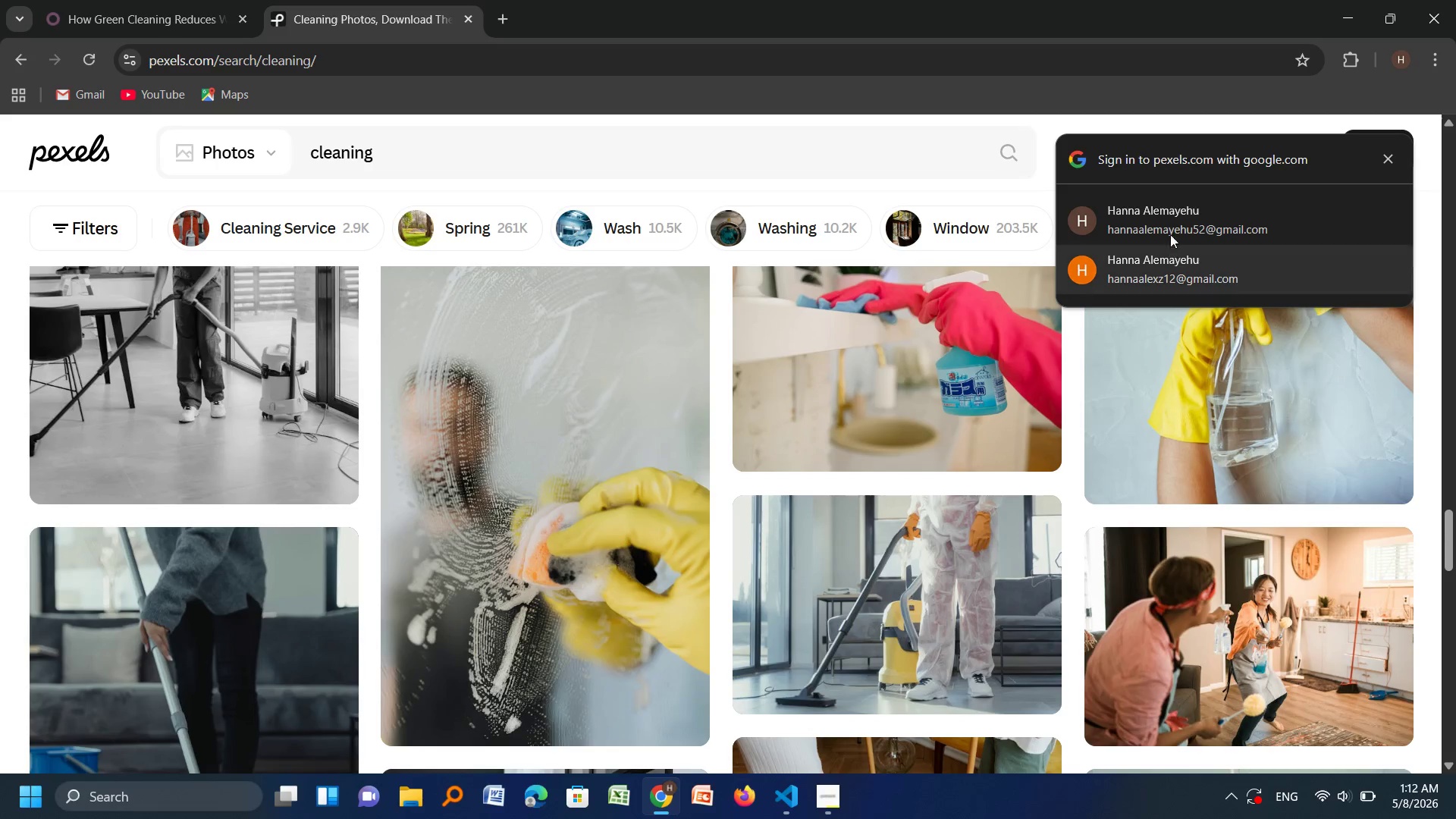 
left_click([993, 448])
 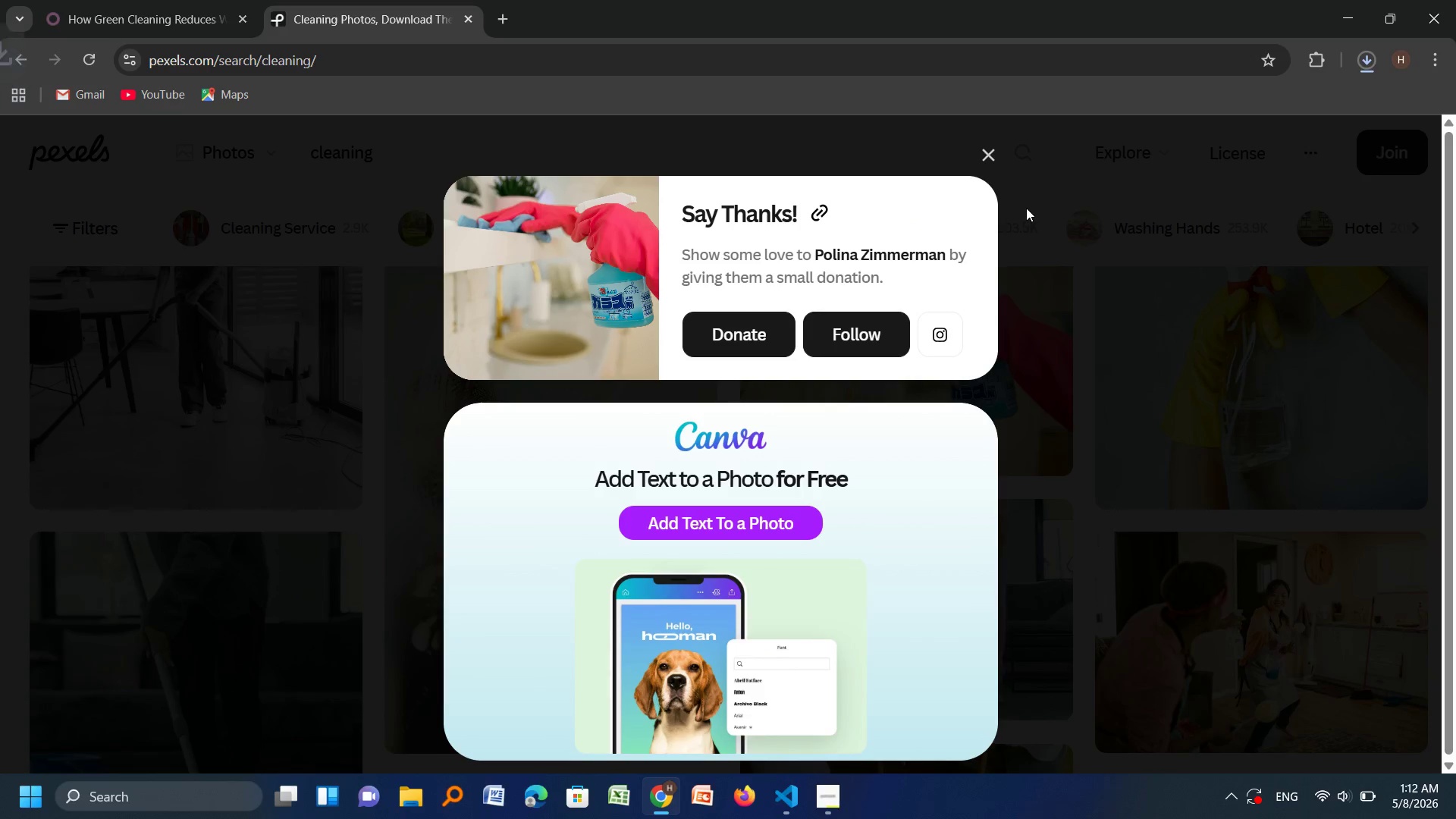 
left_click([991, 158])
 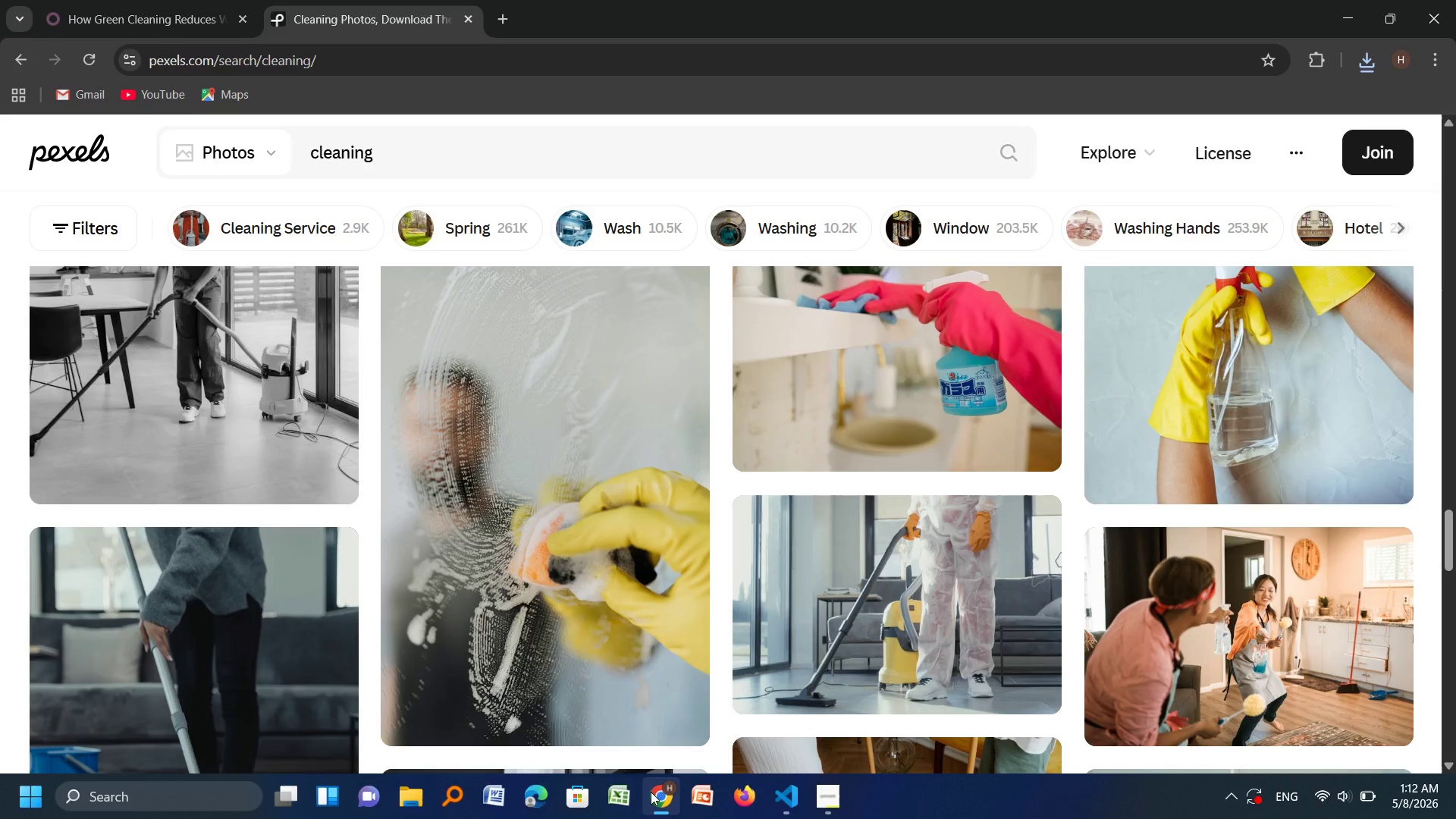 
left_click([657, 794])
 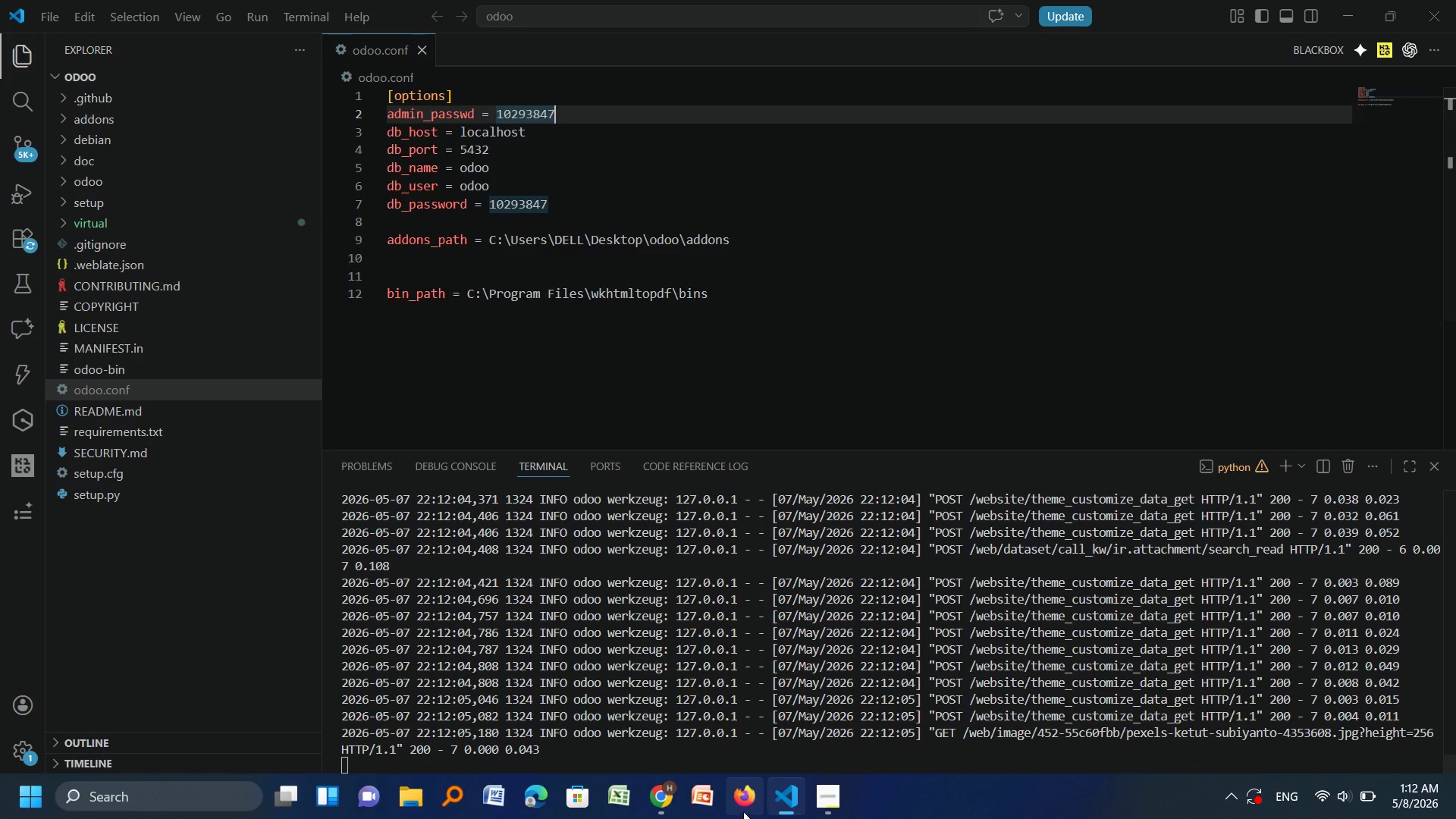 
left_click([673, 800])
 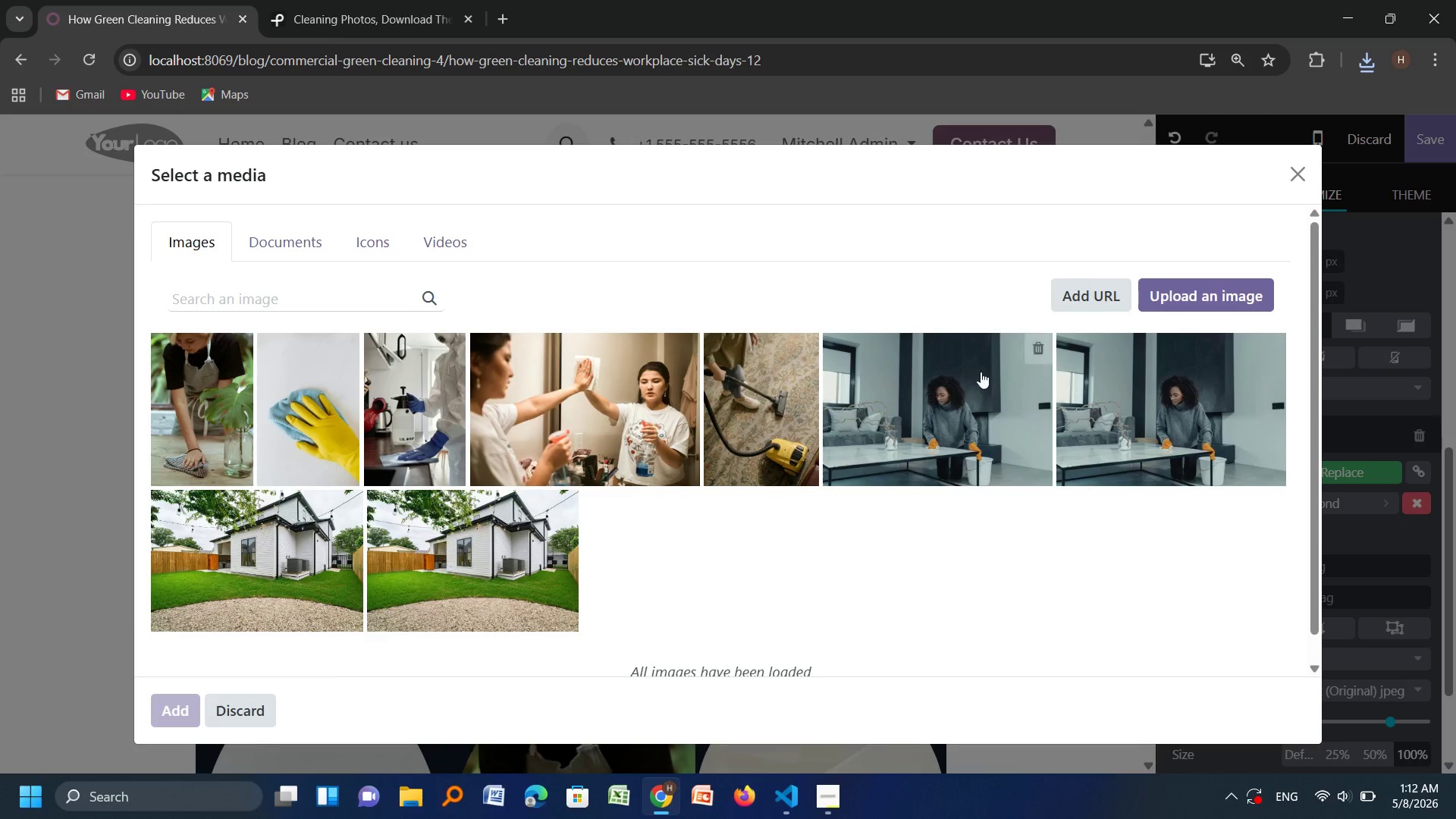 
left_click_drag(start_coordinate=[1194, 292], to_coordinate=[1198, 292])
 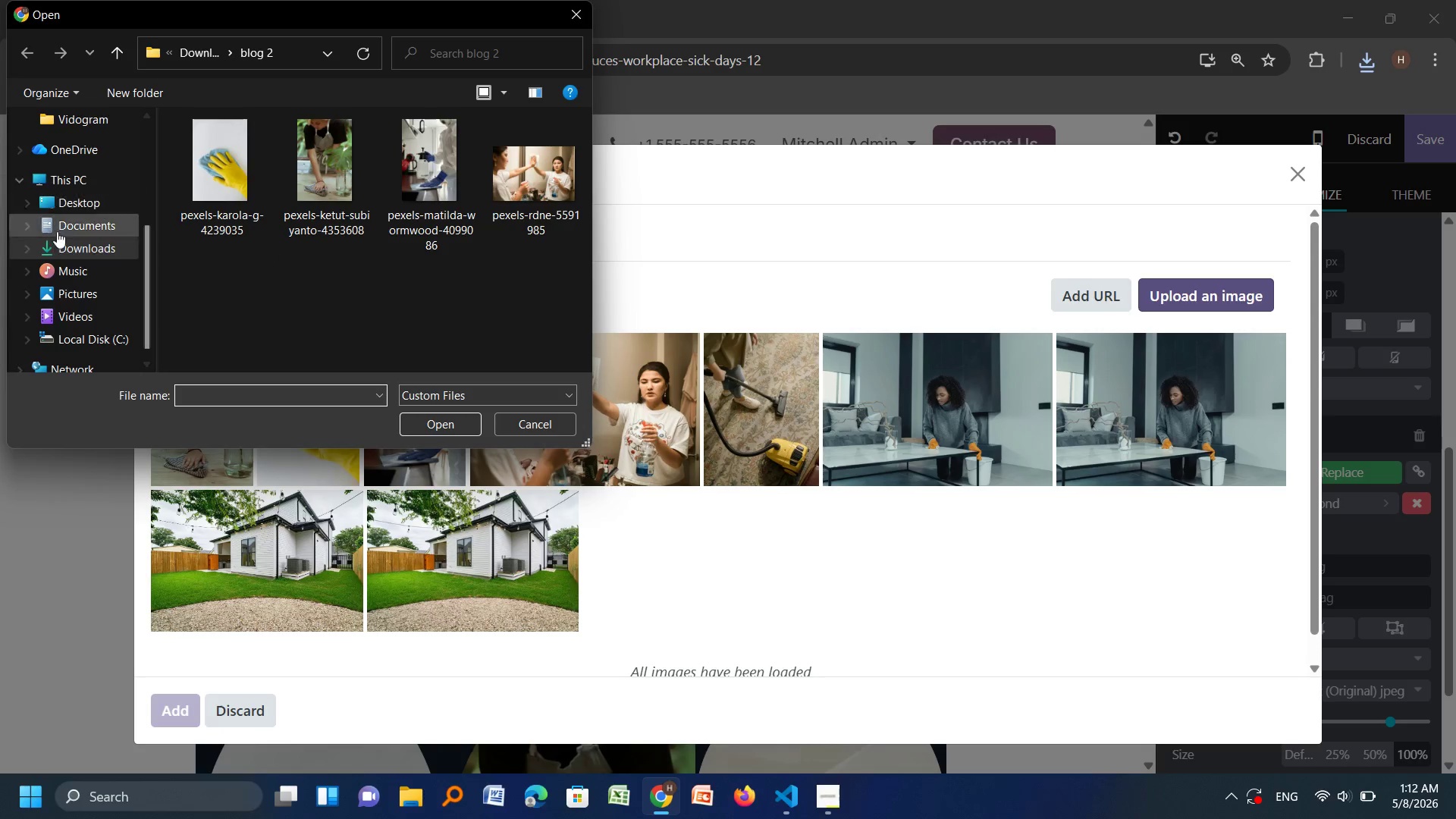 
left_click([83, 255])
 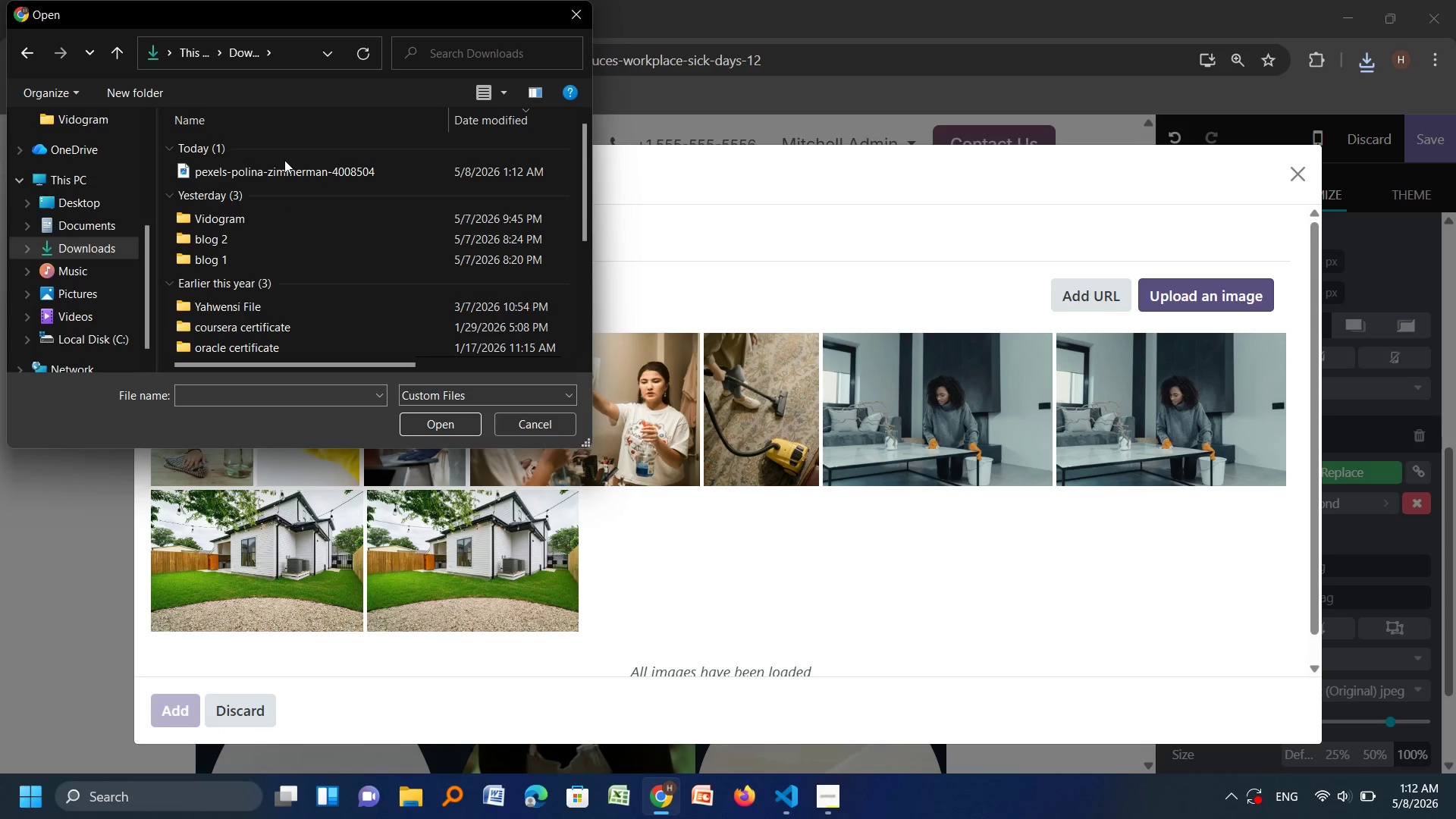 
left_click([284, 167])
 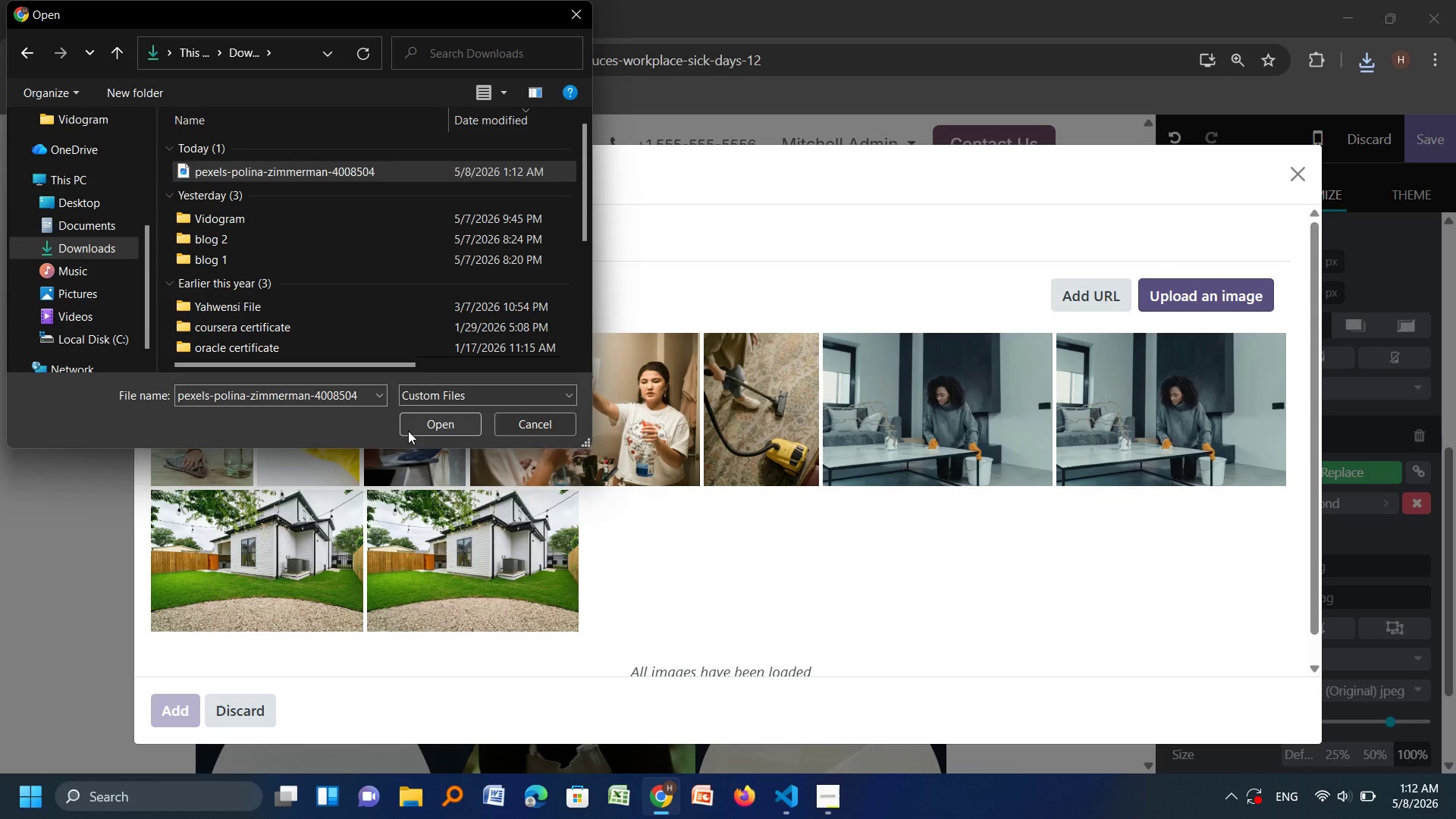 
mouse_move([414, 456])
 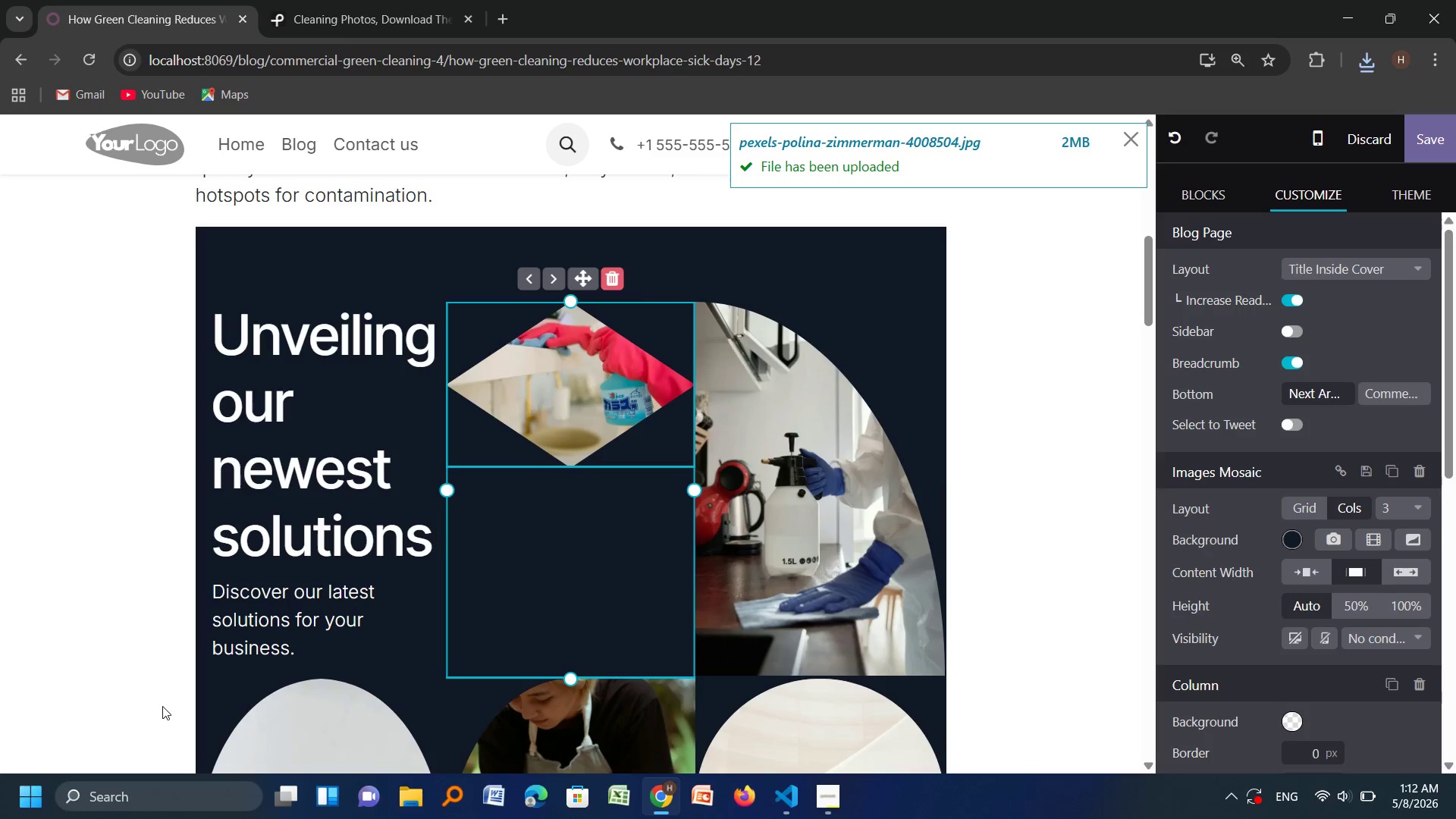 
left_click([162, 706])
 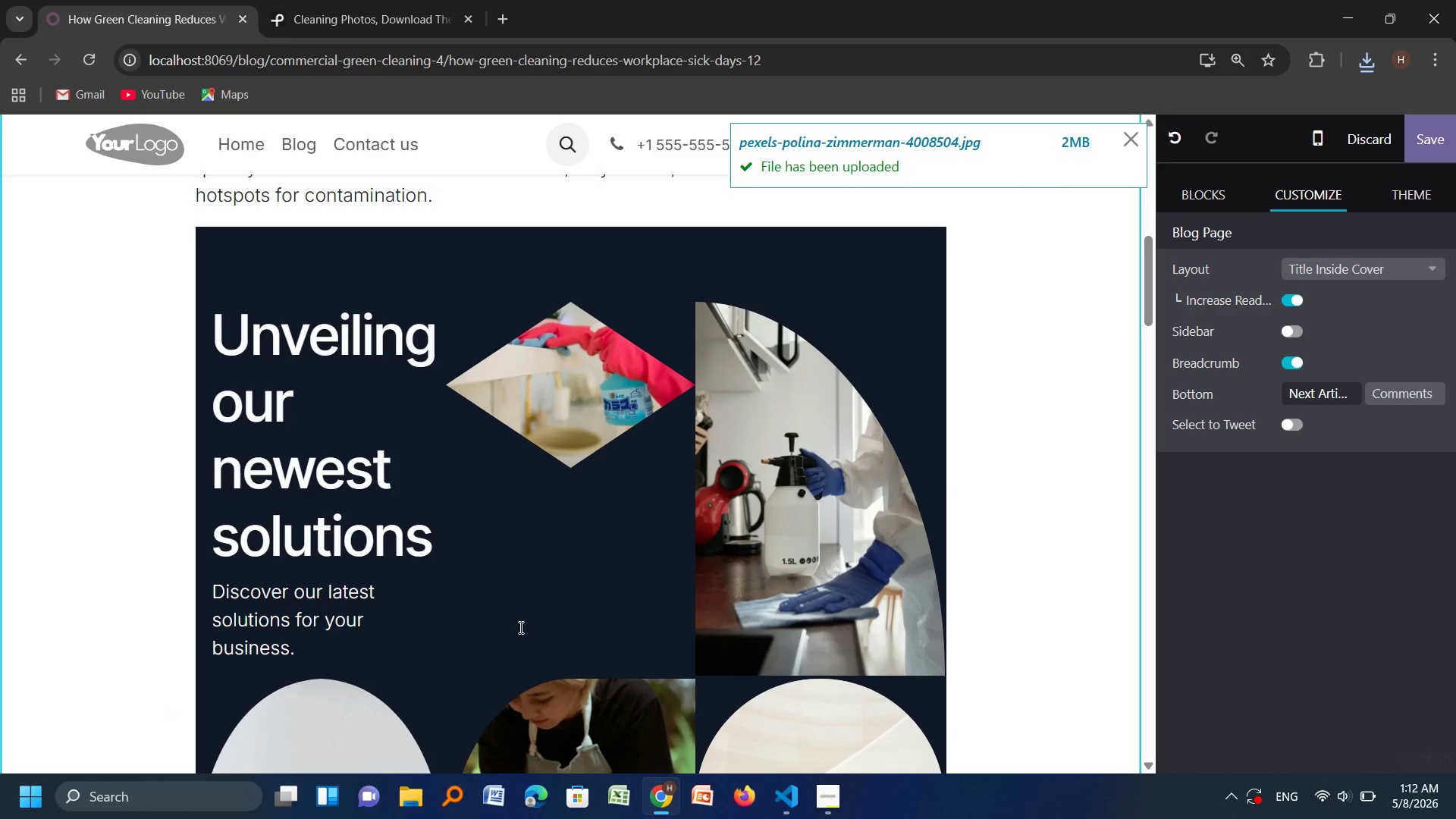 
scroll: coordinate [469, 522], scroll_direction: down, amount: 2.0
 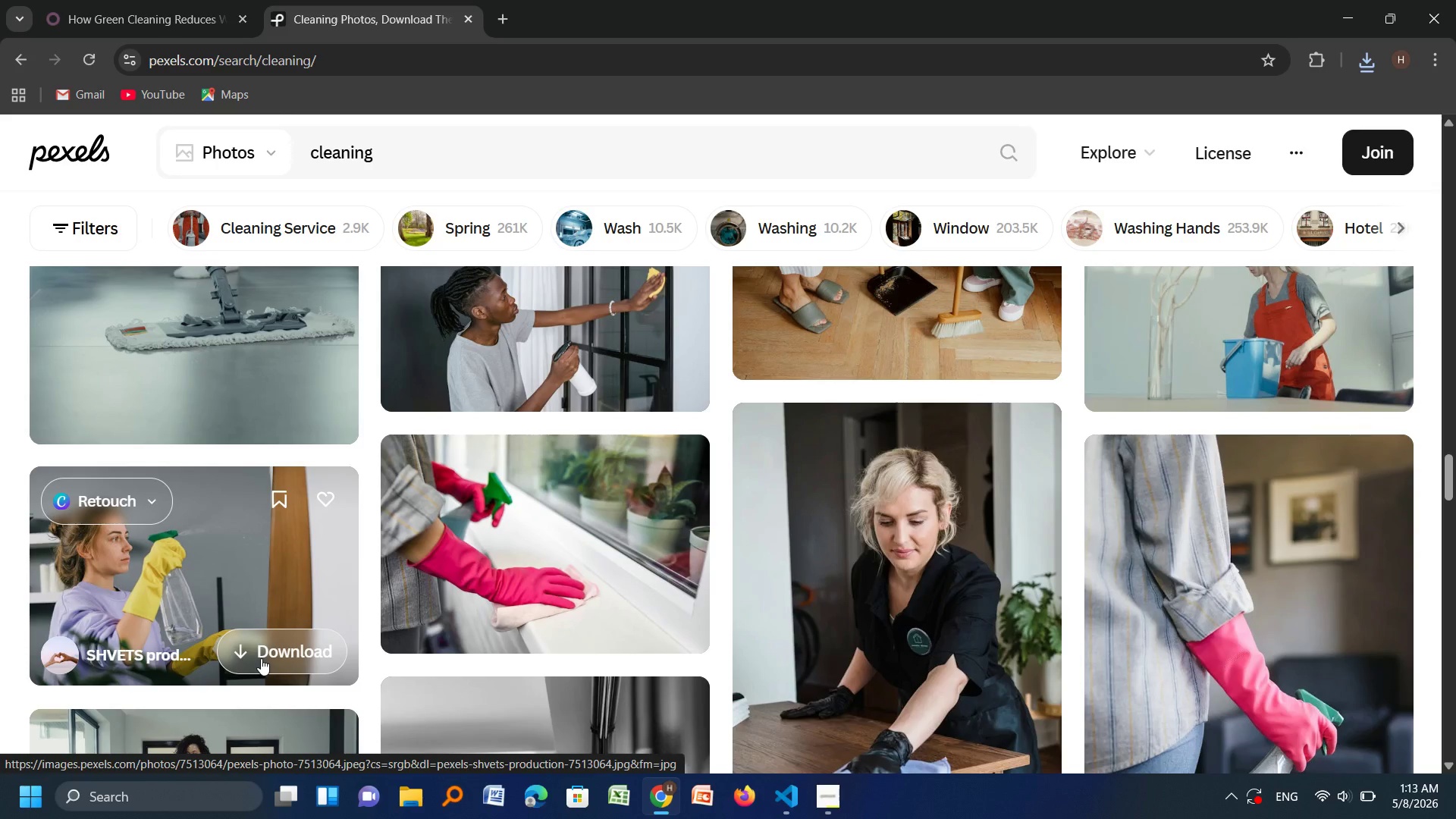 
wait(8.84)
 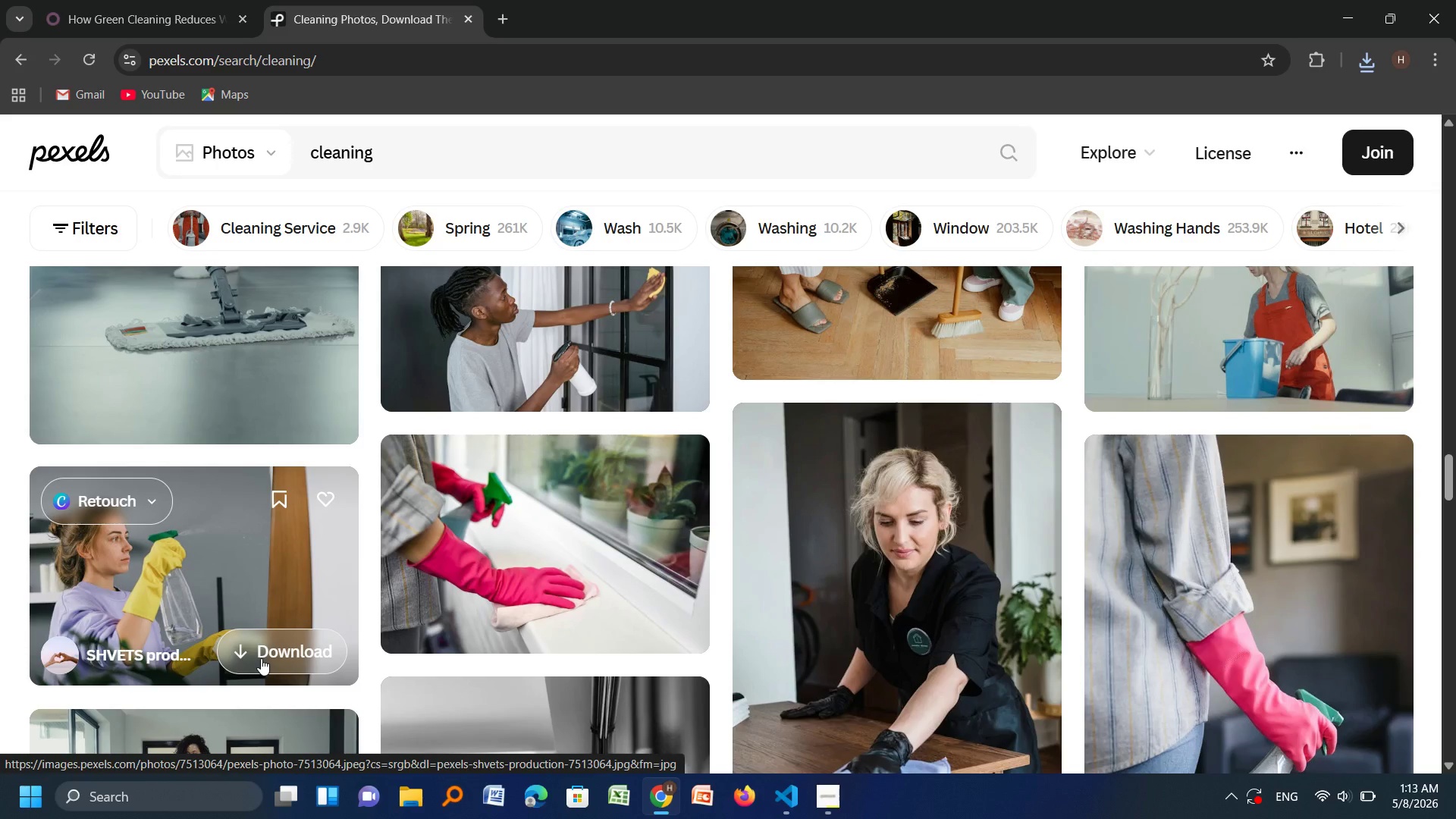 
left_click_drag(start_coordinate=[196, 5], to_coordinate=[191, 10])
 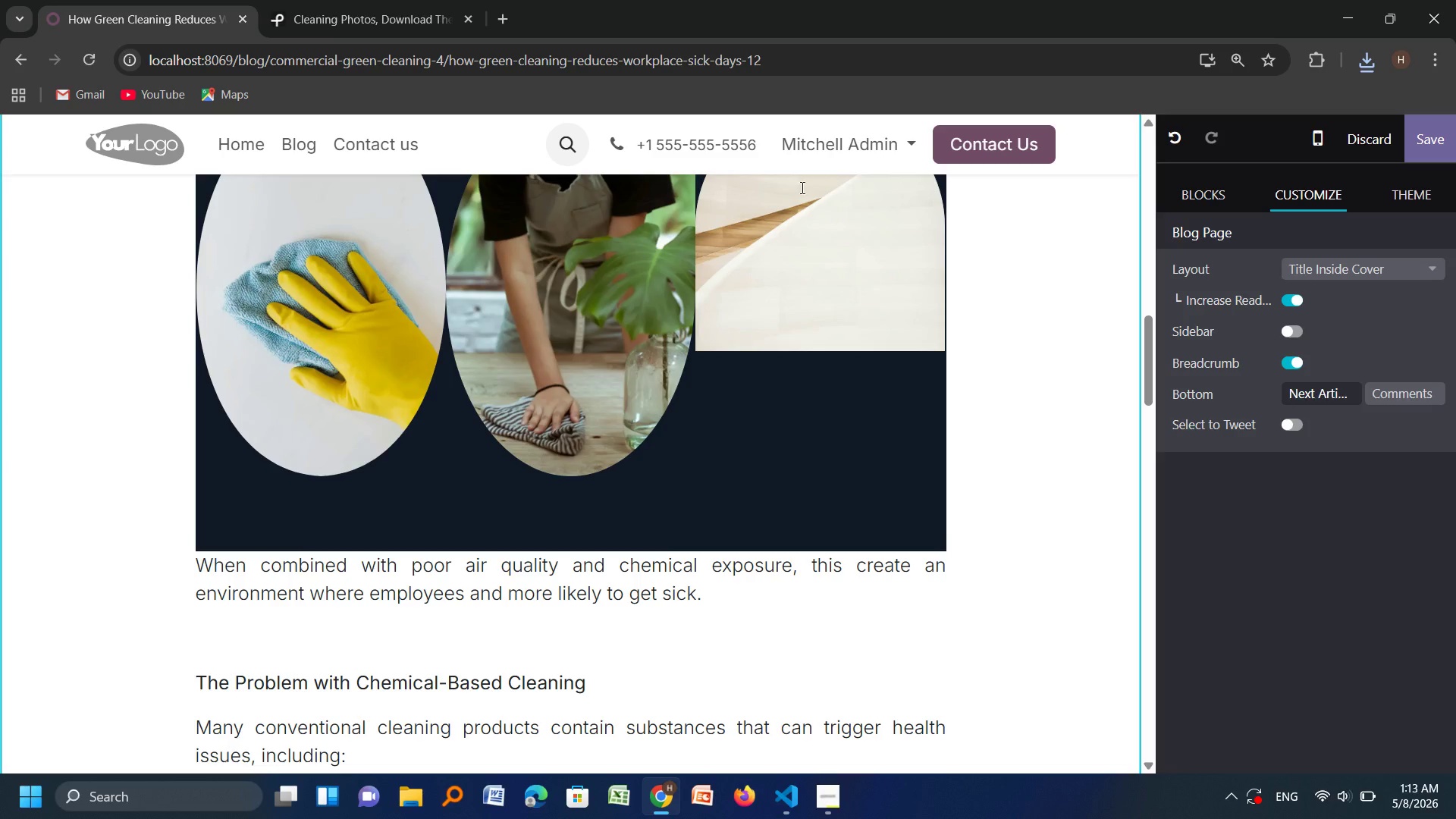 
left_click_drag(start_coordinate=[801, 187], to_coordinate=[805, 187])
 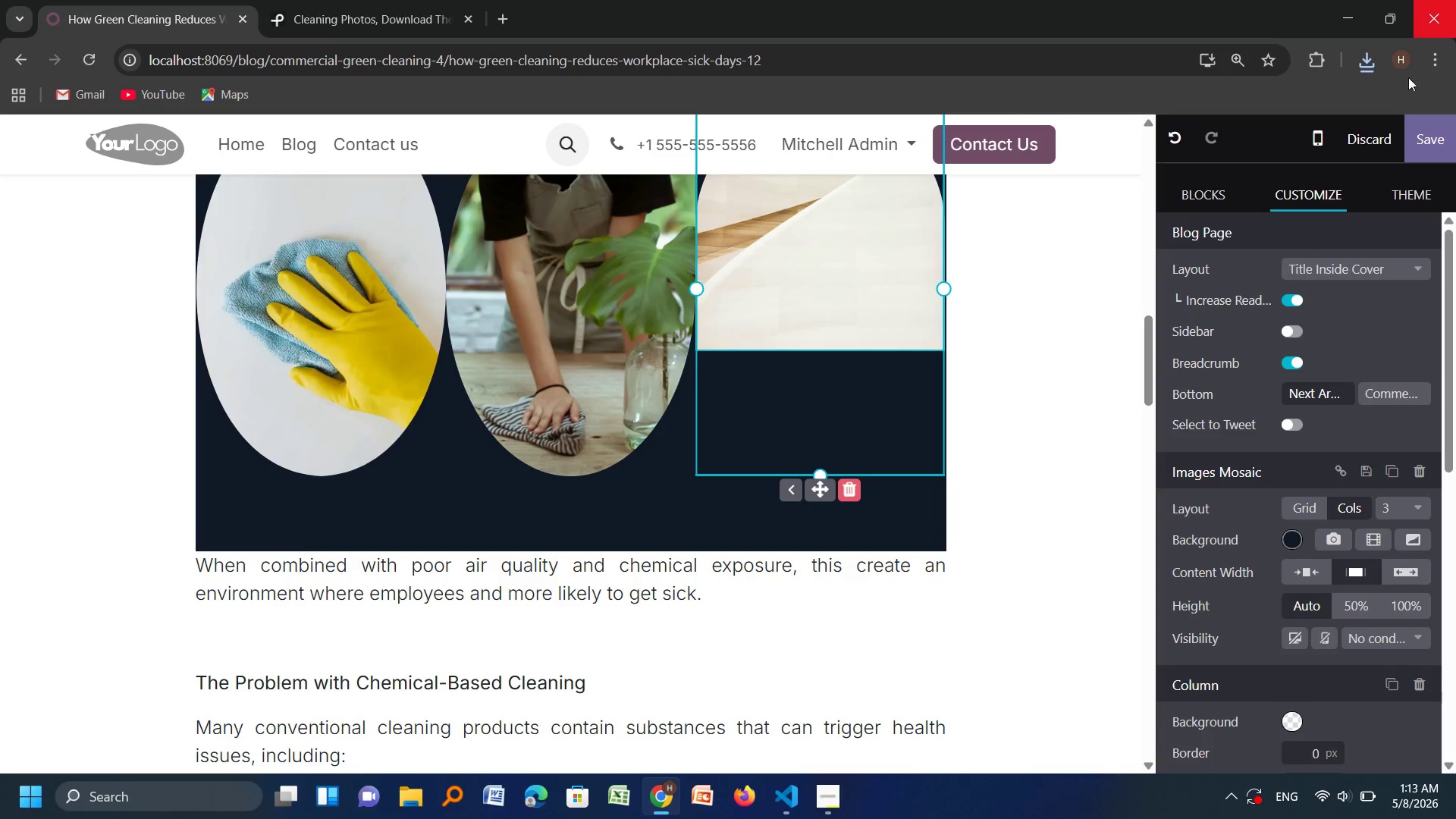 
scroll: coordinate [1354, 572], scroll_direction: down, amount: 2.0
 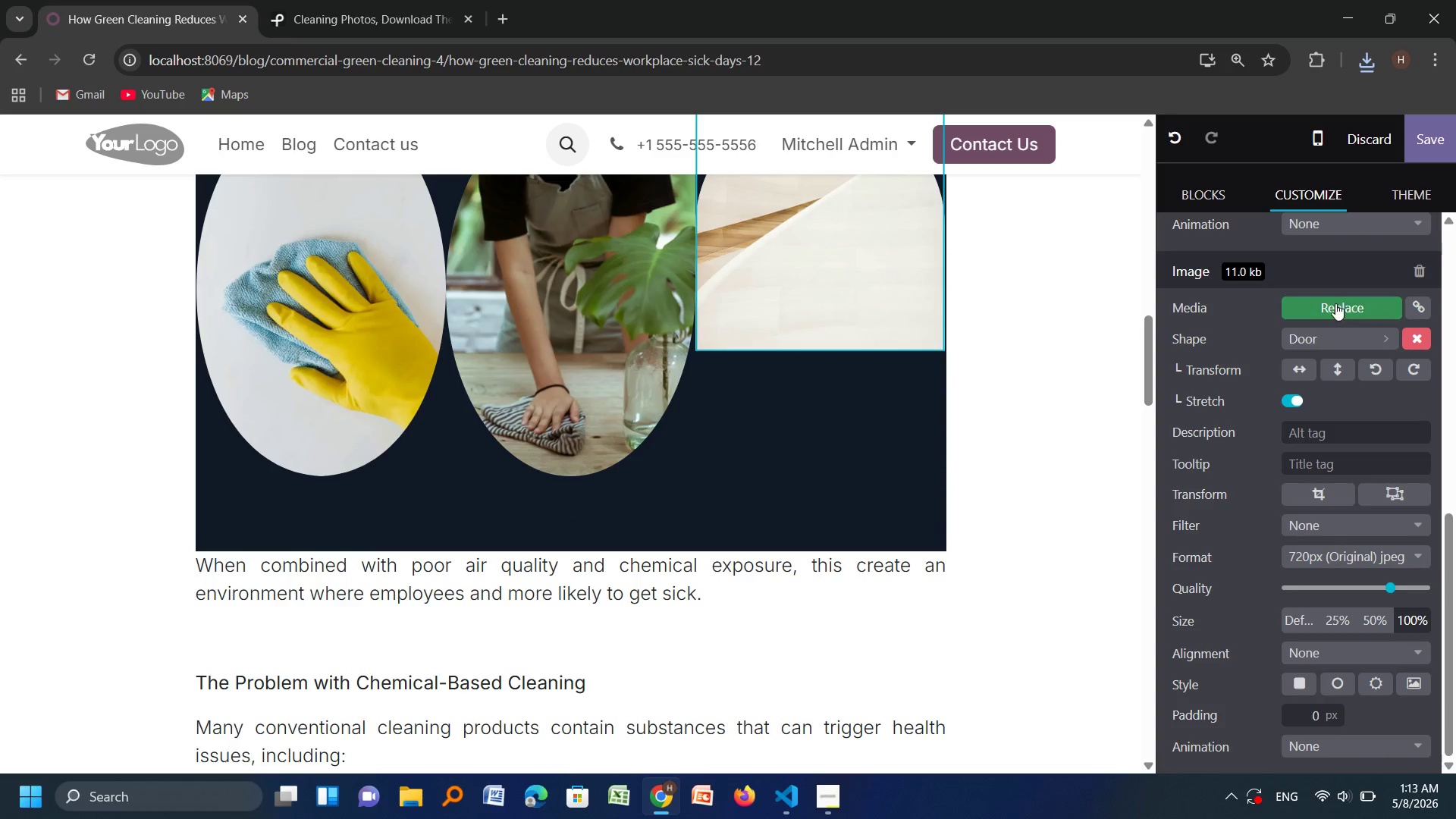 
left_click([1335, 303])
 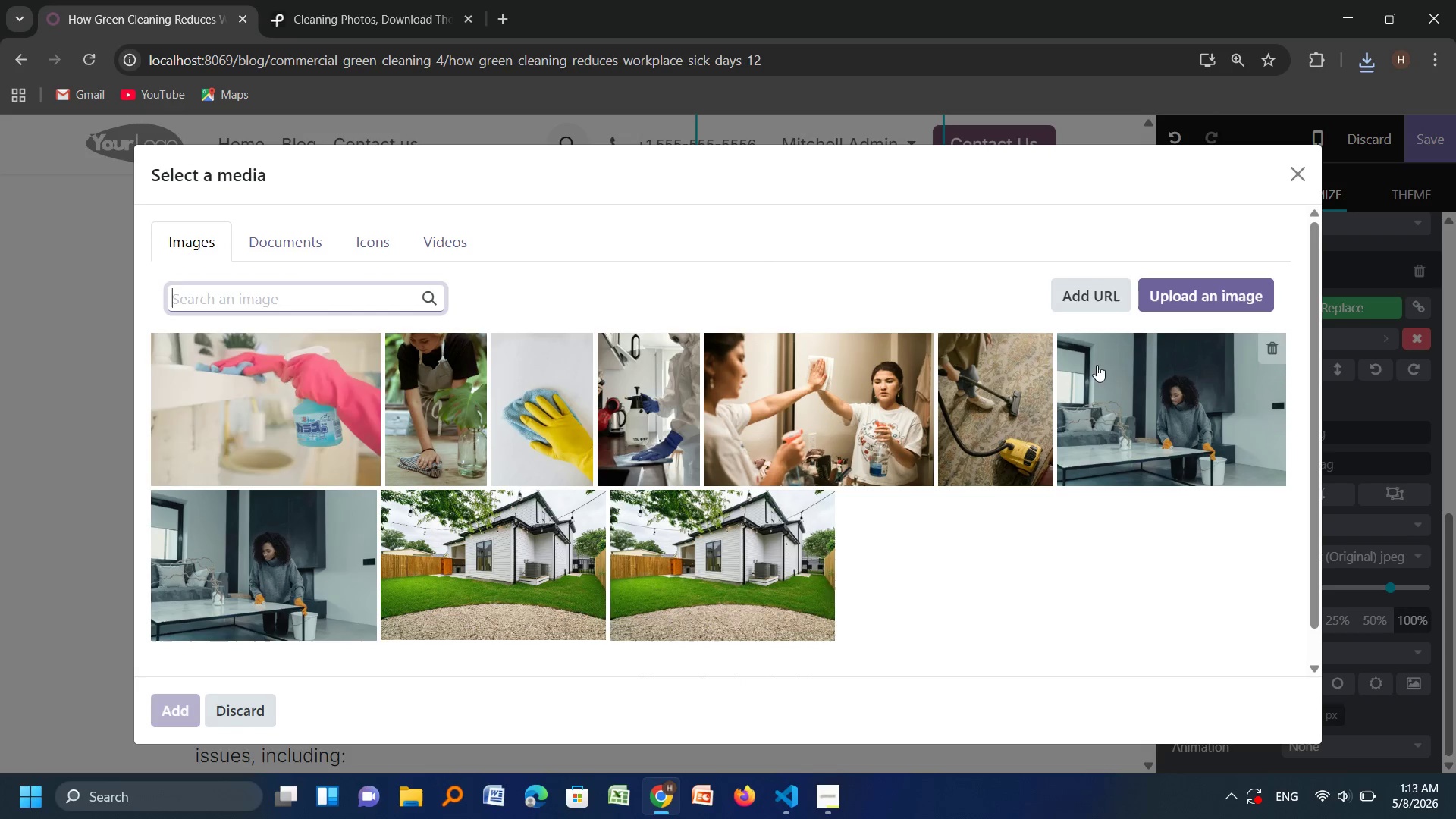 
left_click_drag(start_coordinate=[1161, 281], to_coordinate=[1165, 282])
 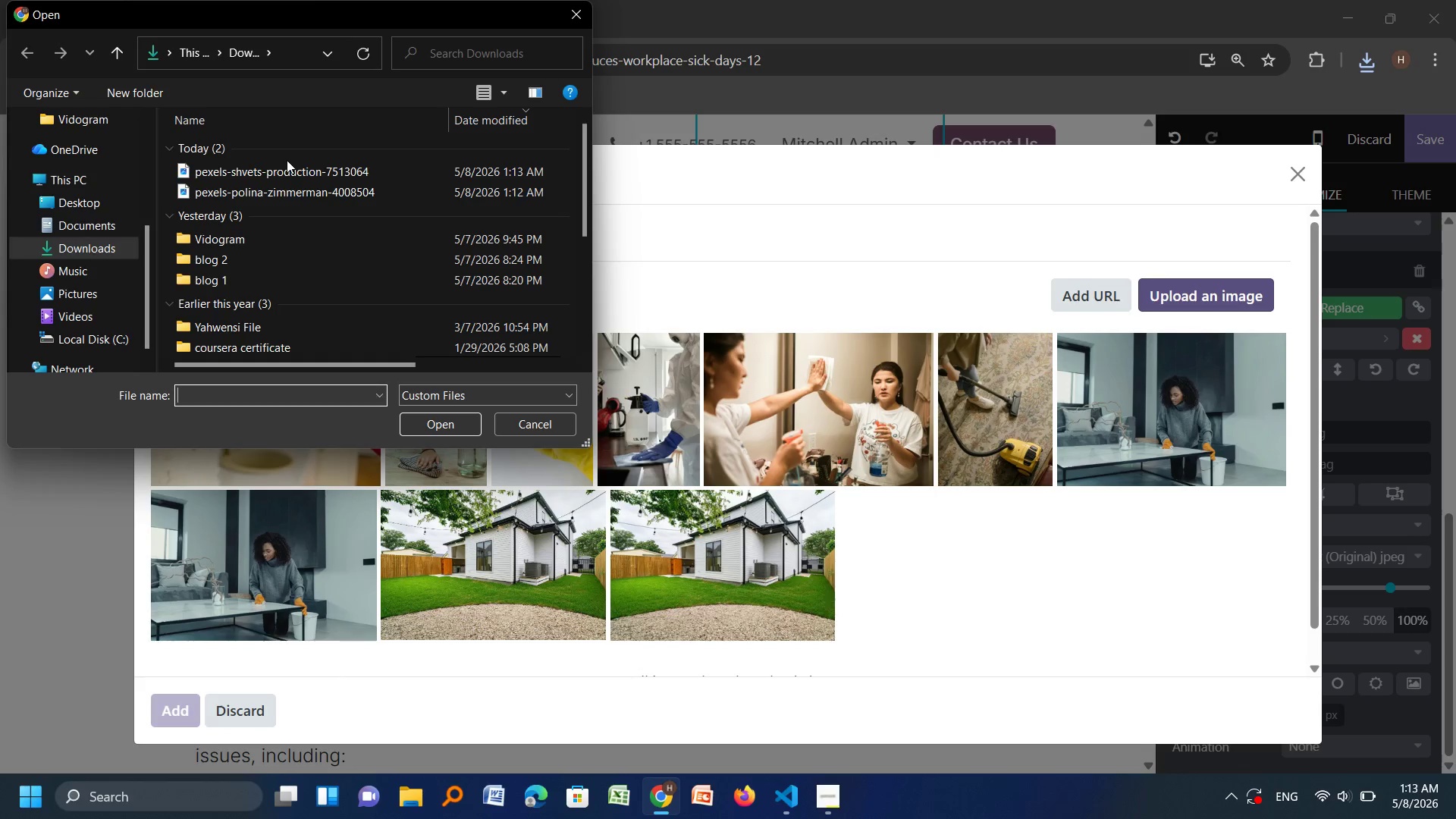 
wait(5.41)
 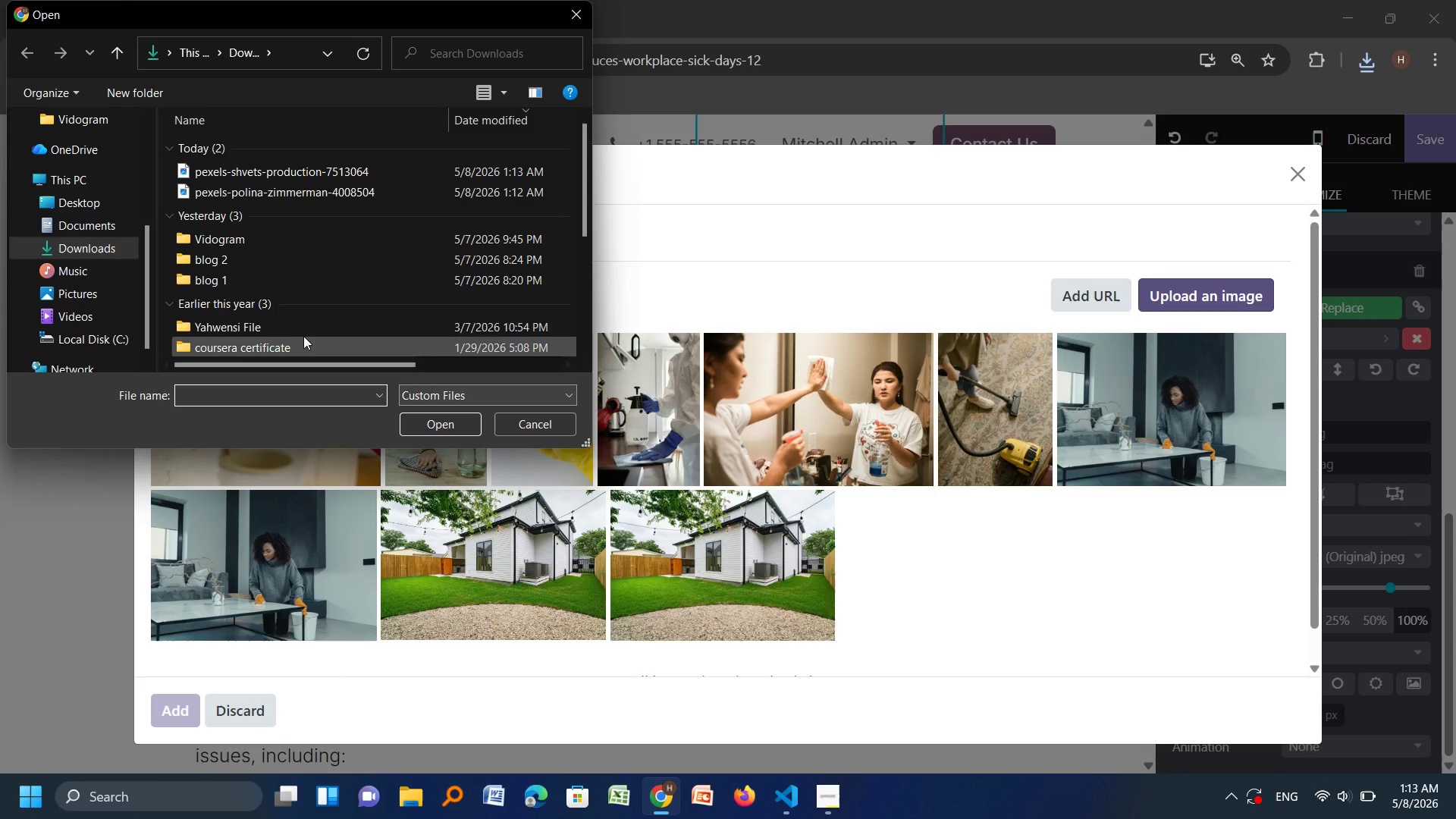 
left_click([284, 168])
 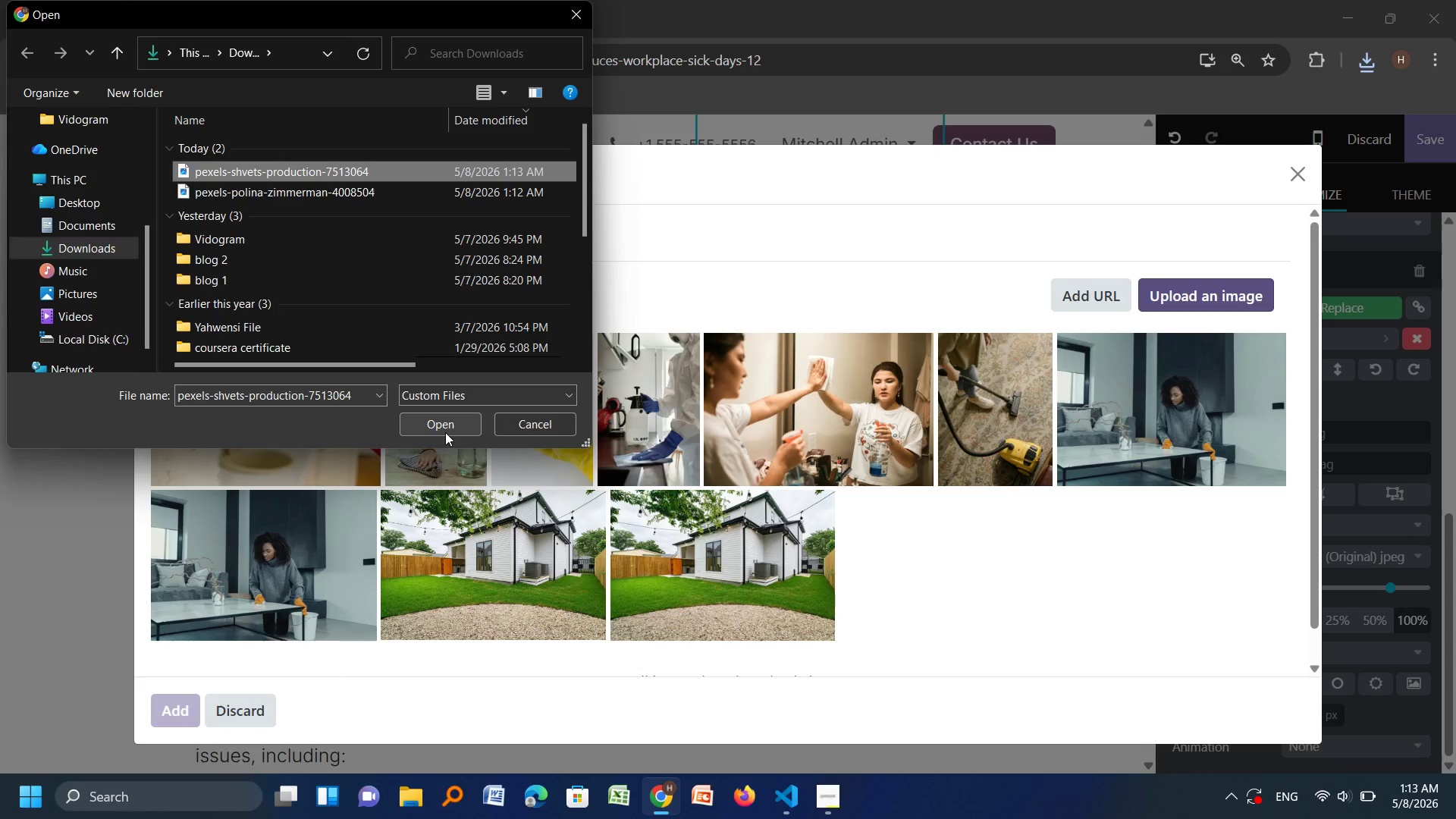 
left_click([445, 432])
 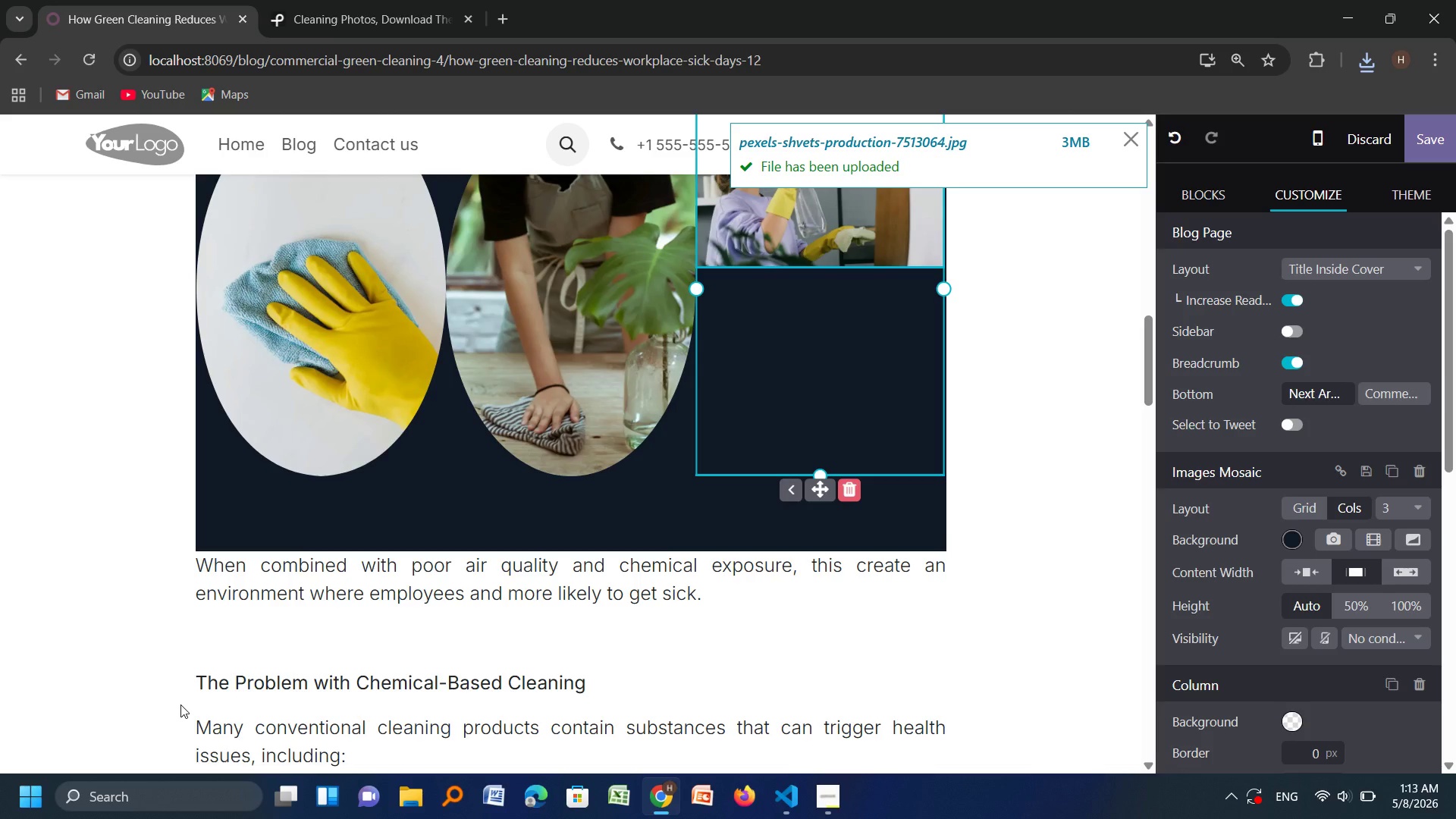 
wait(7.53)
 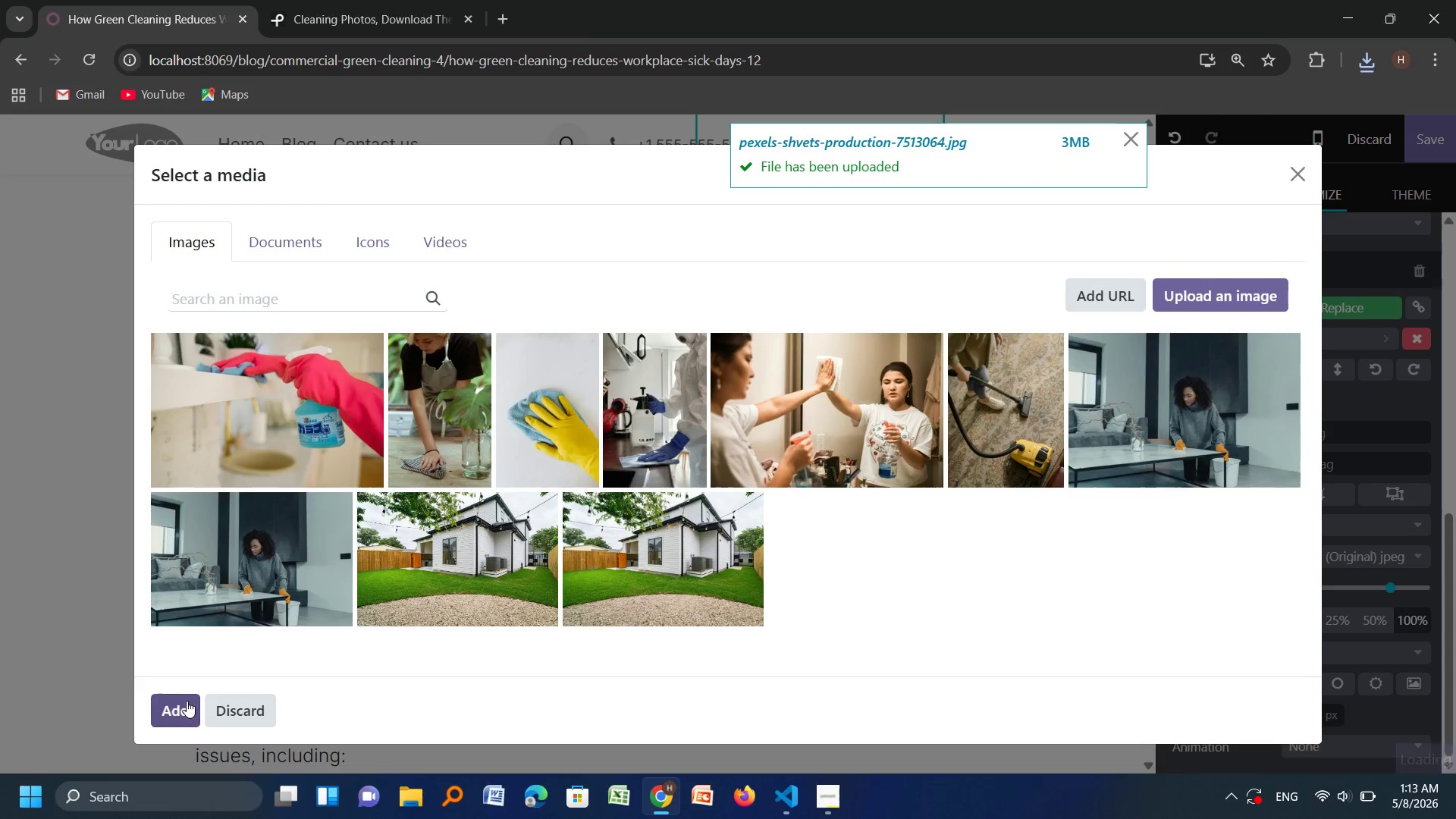 
scroll: coordinate [184, 692], scroll_direction: none, amount: 0.0
 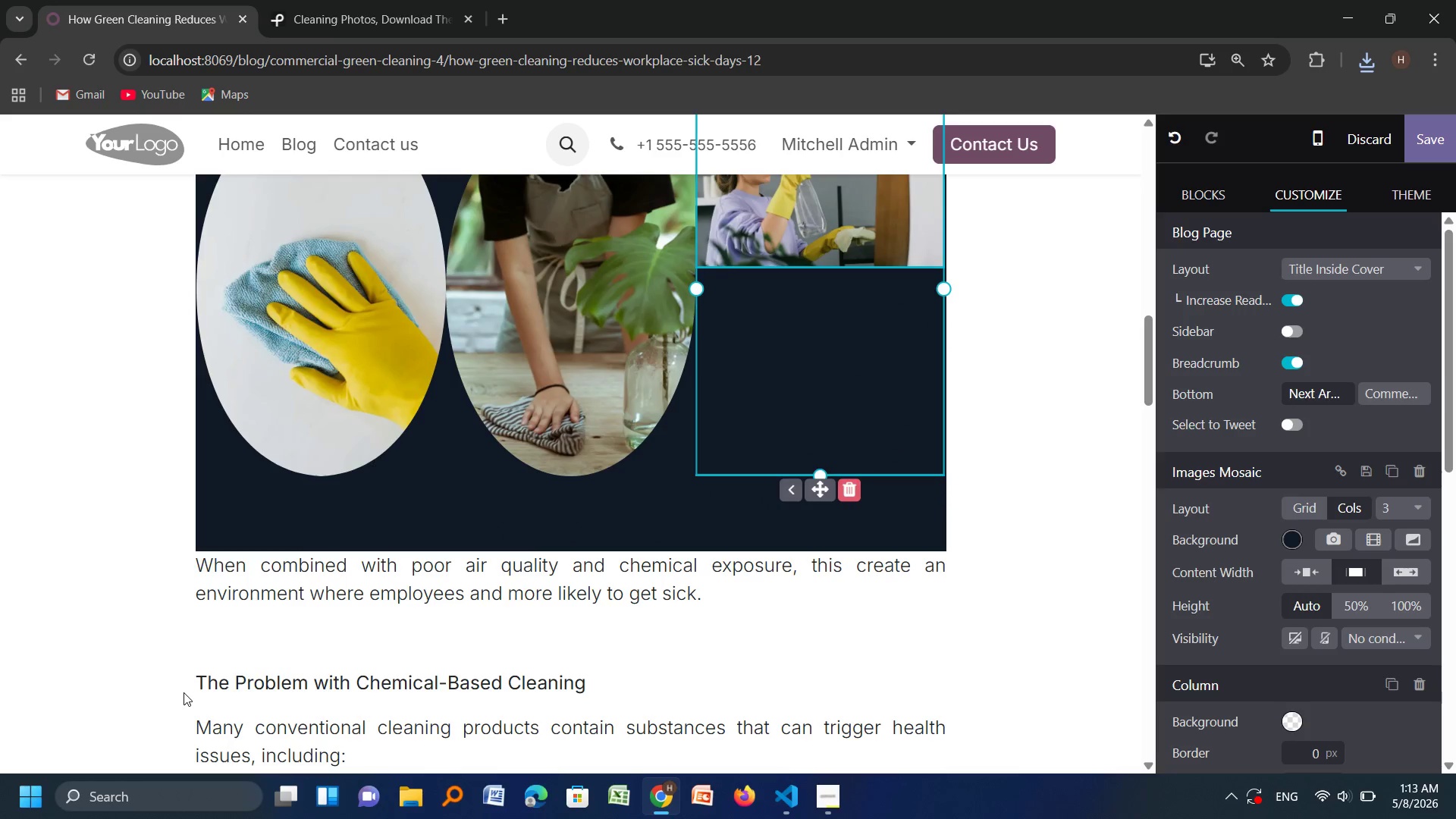 
scroll: coordinate [184, 692], scroll_direction: down, amount: 1.0
 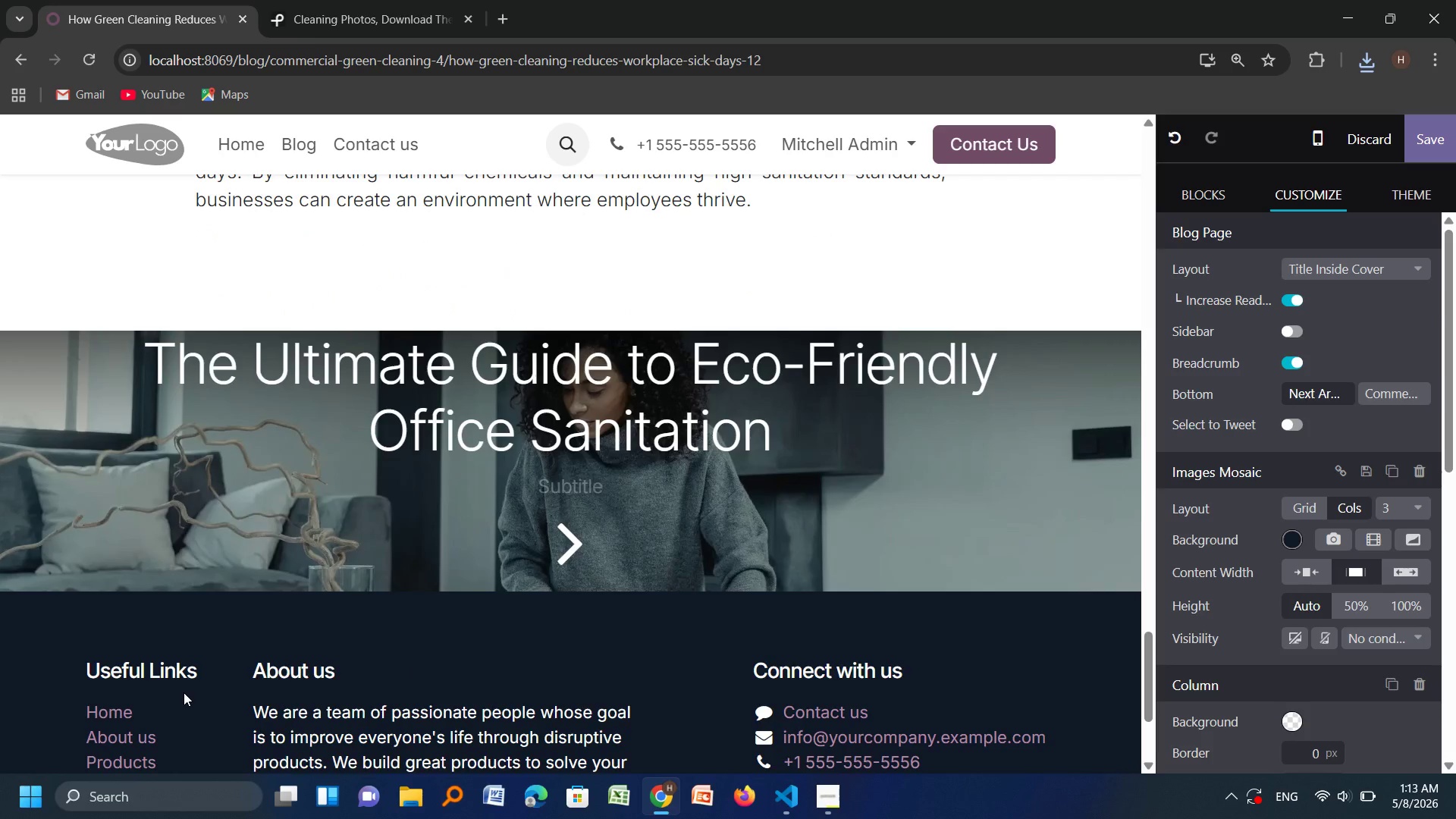 
scroll: coordinate [184, 692], scroll_direction: none, amount: 0.0
 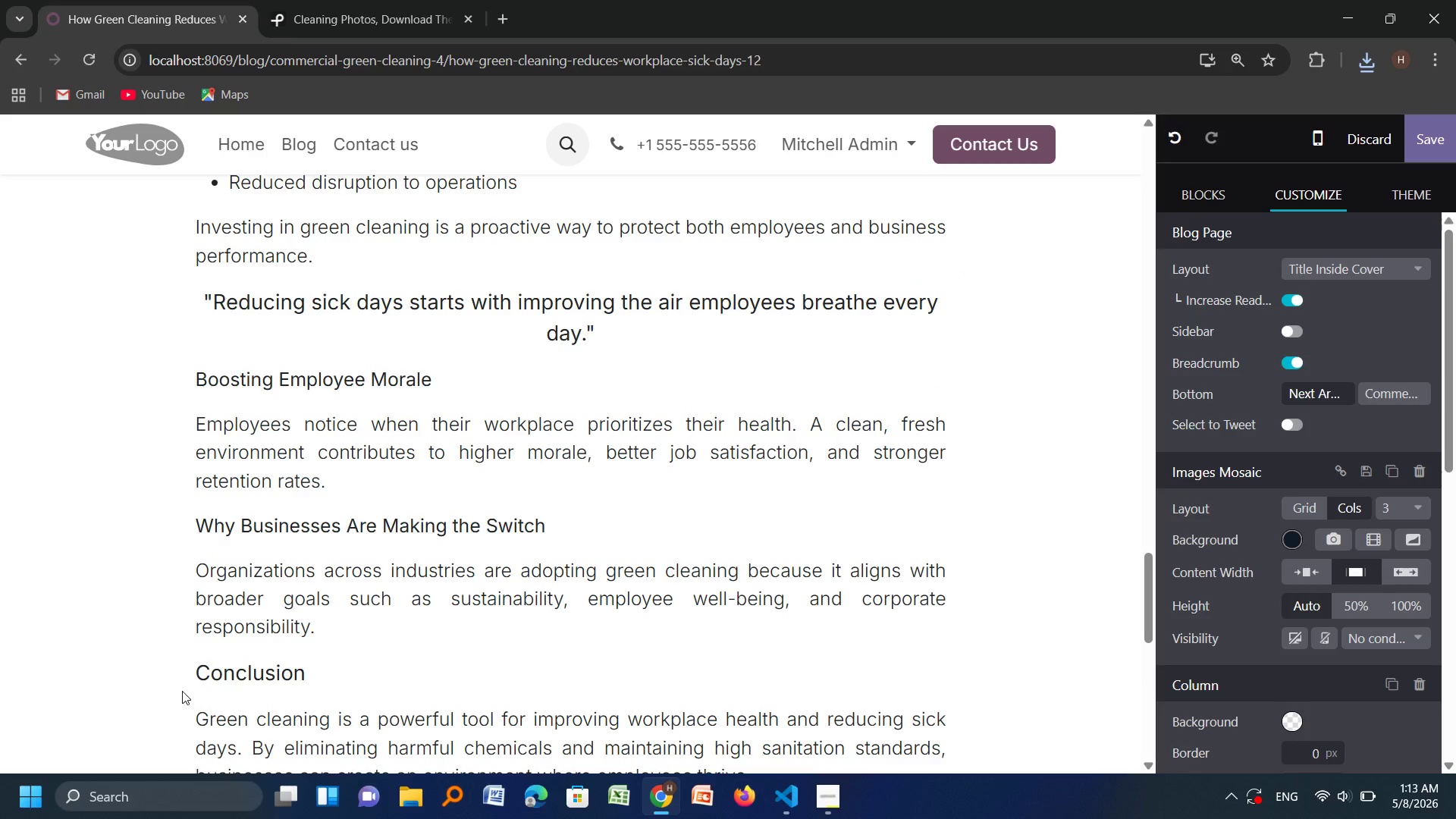 
wait(9.09)
 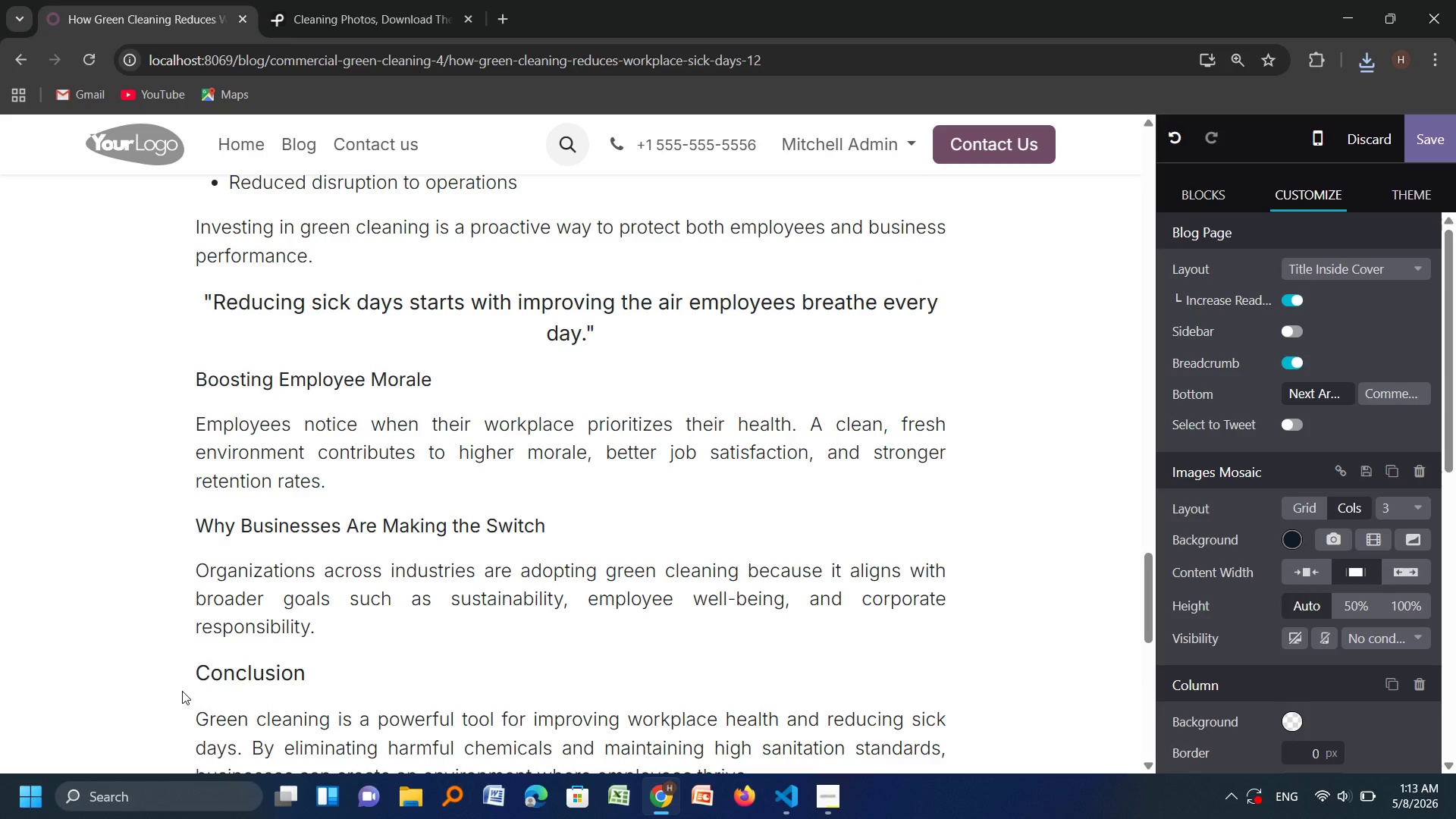 
left_click([606, 331])
 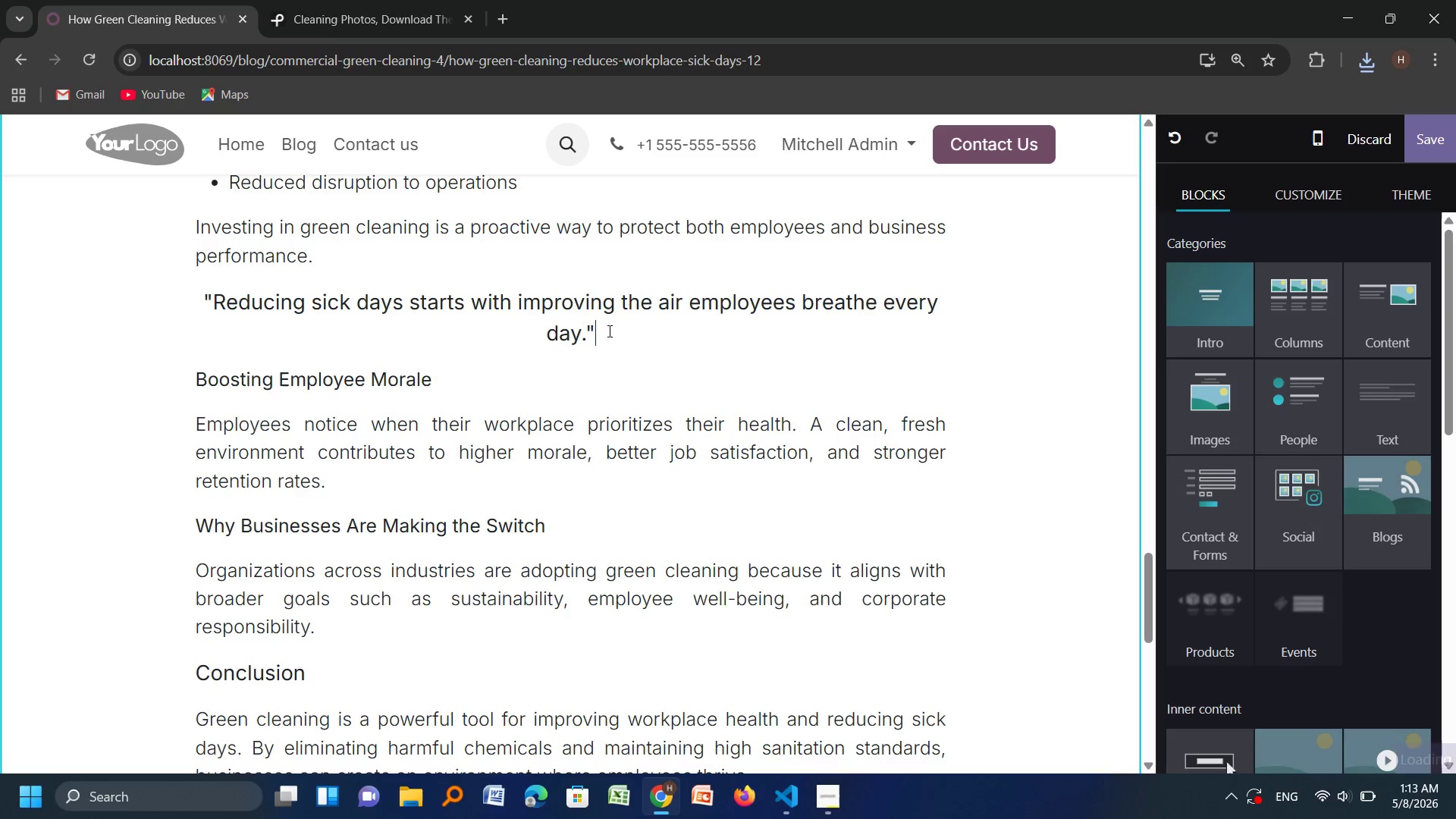 
left_click_drag(start_coordinate=[609, 331], to_coordinate=[133, 303])
 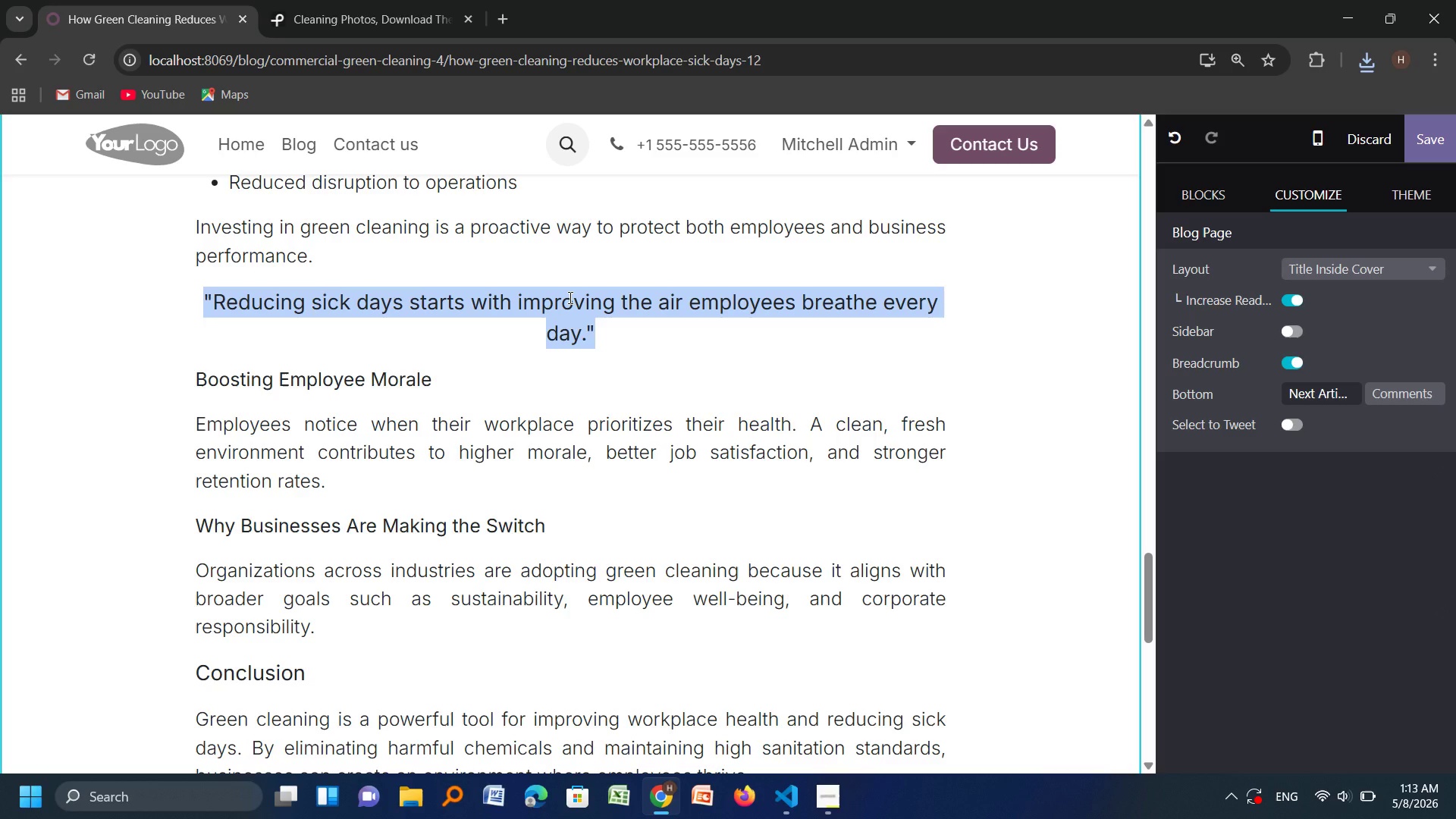 
right_click([569, 297])
 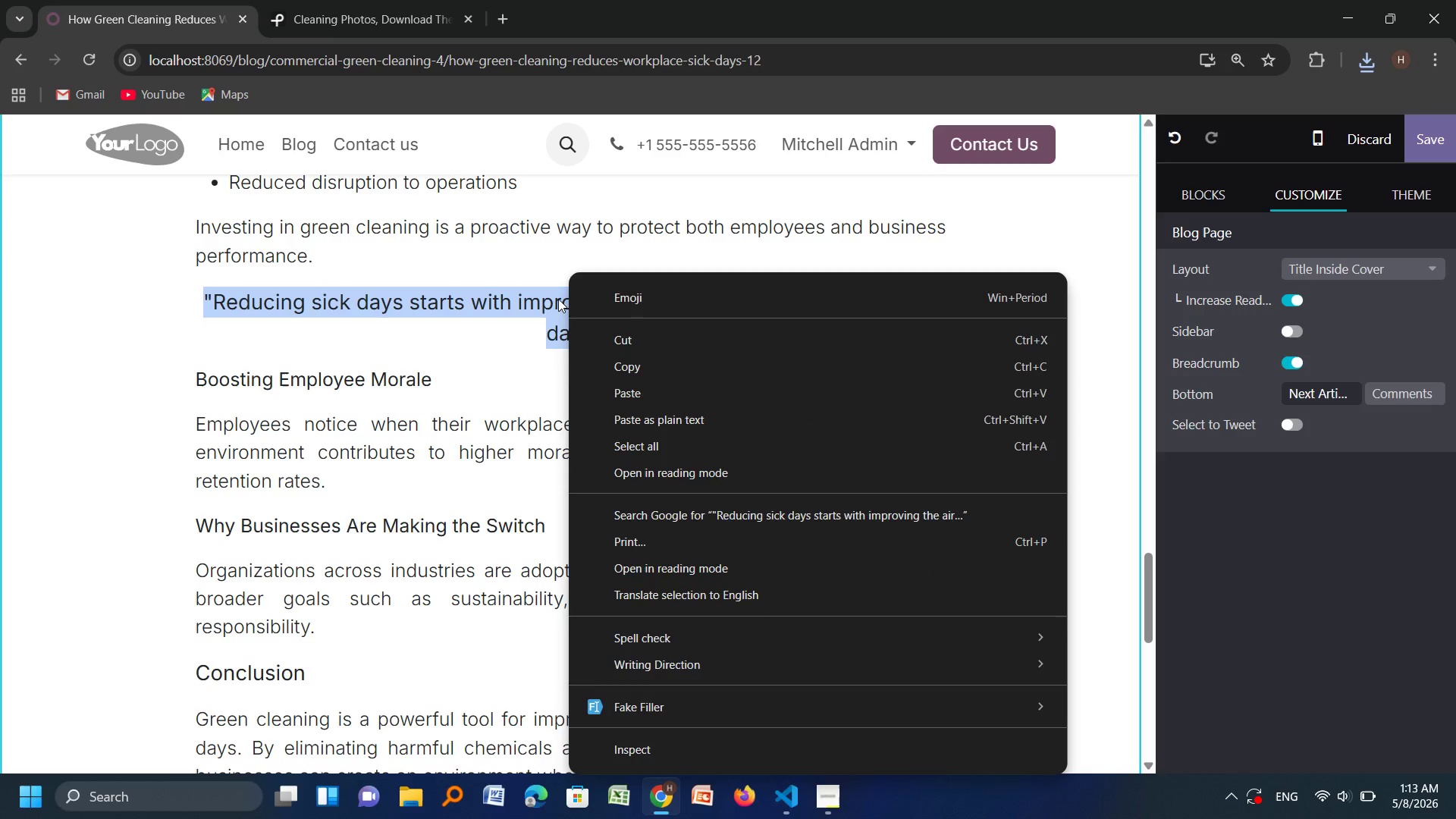 
left_click_drag(start_coordinate=[557, 300], to_coordinate=[552, 301])
 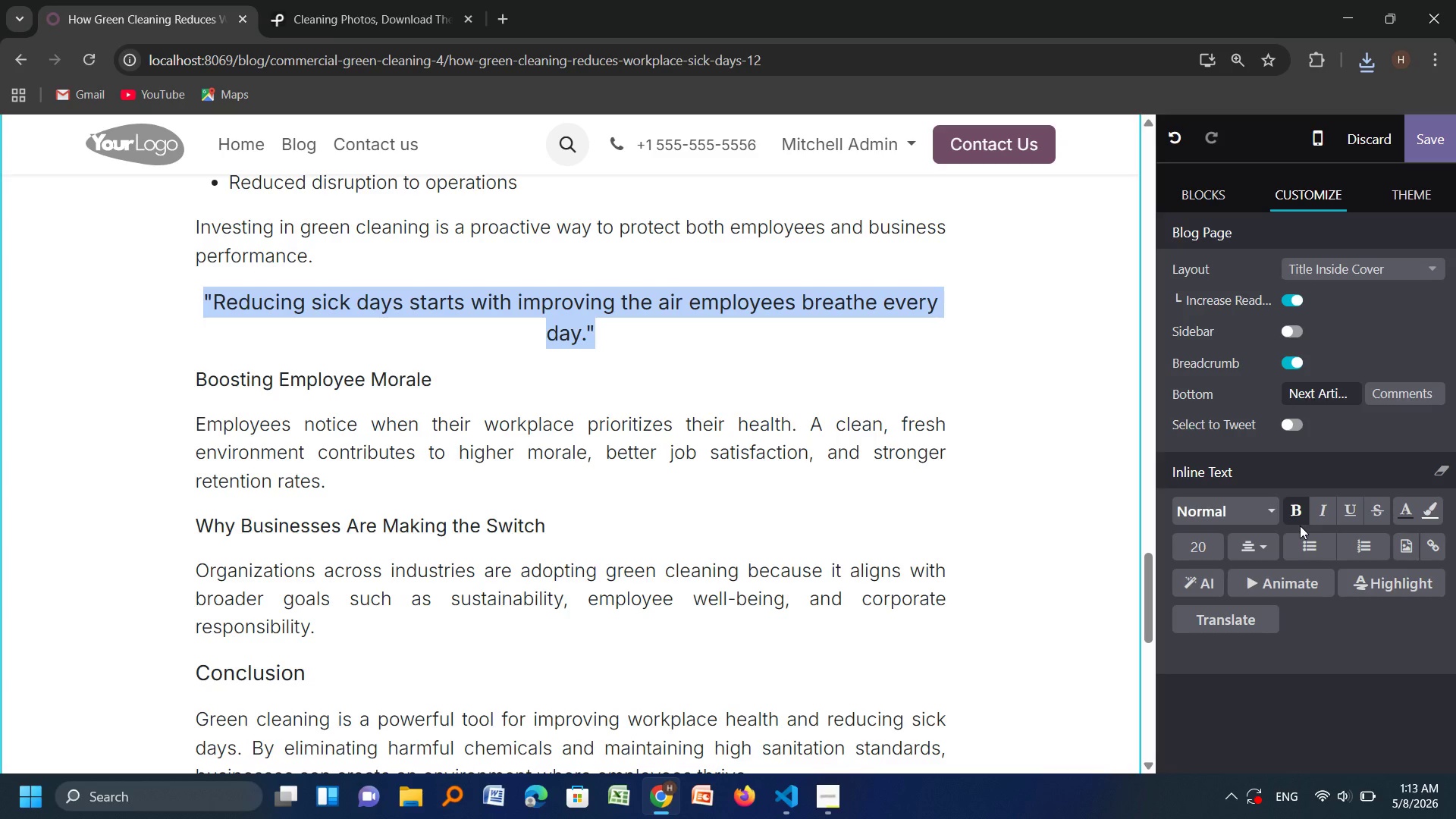 
wait(7.02)
 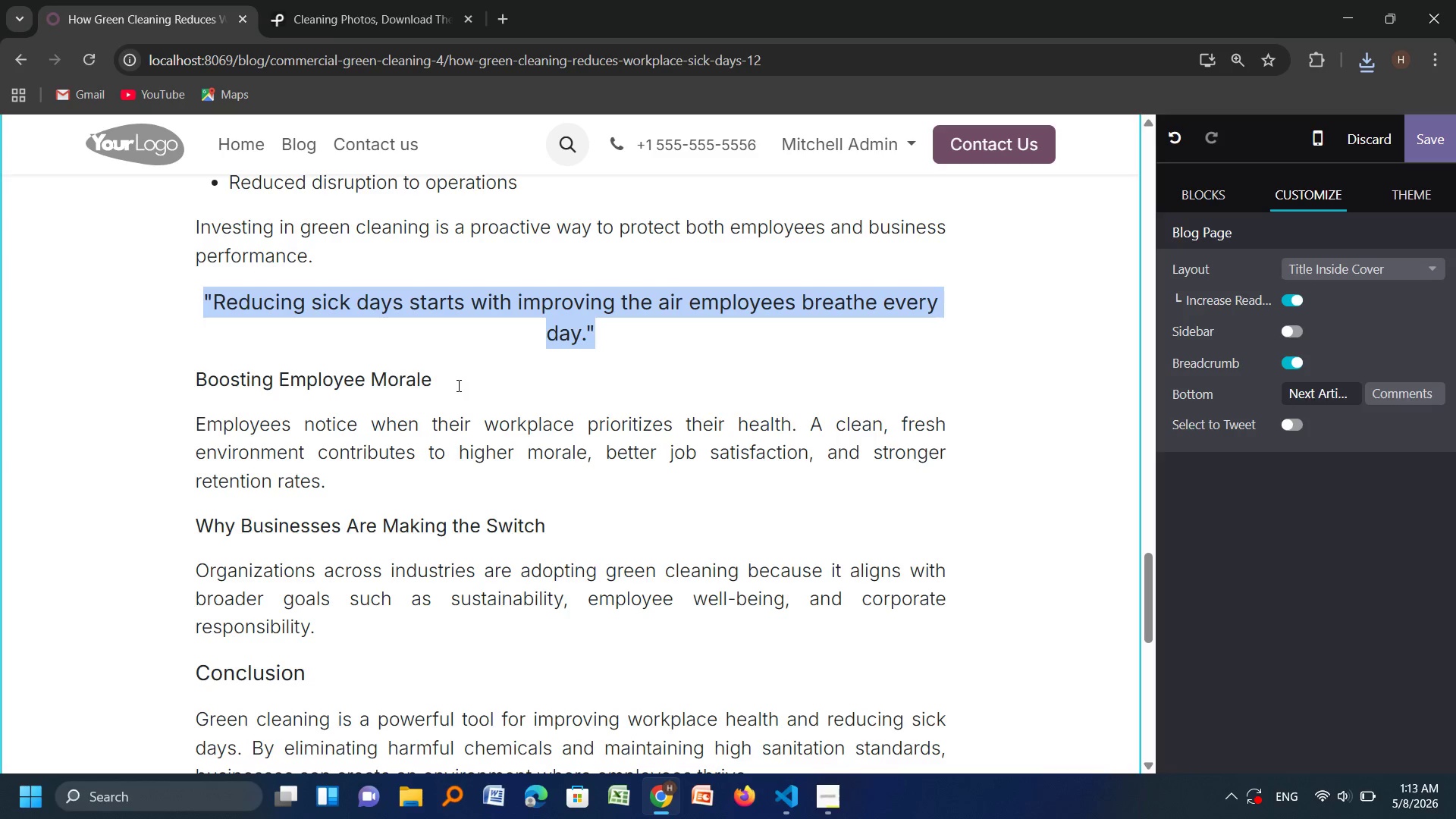 
left_click([1187, 551])
 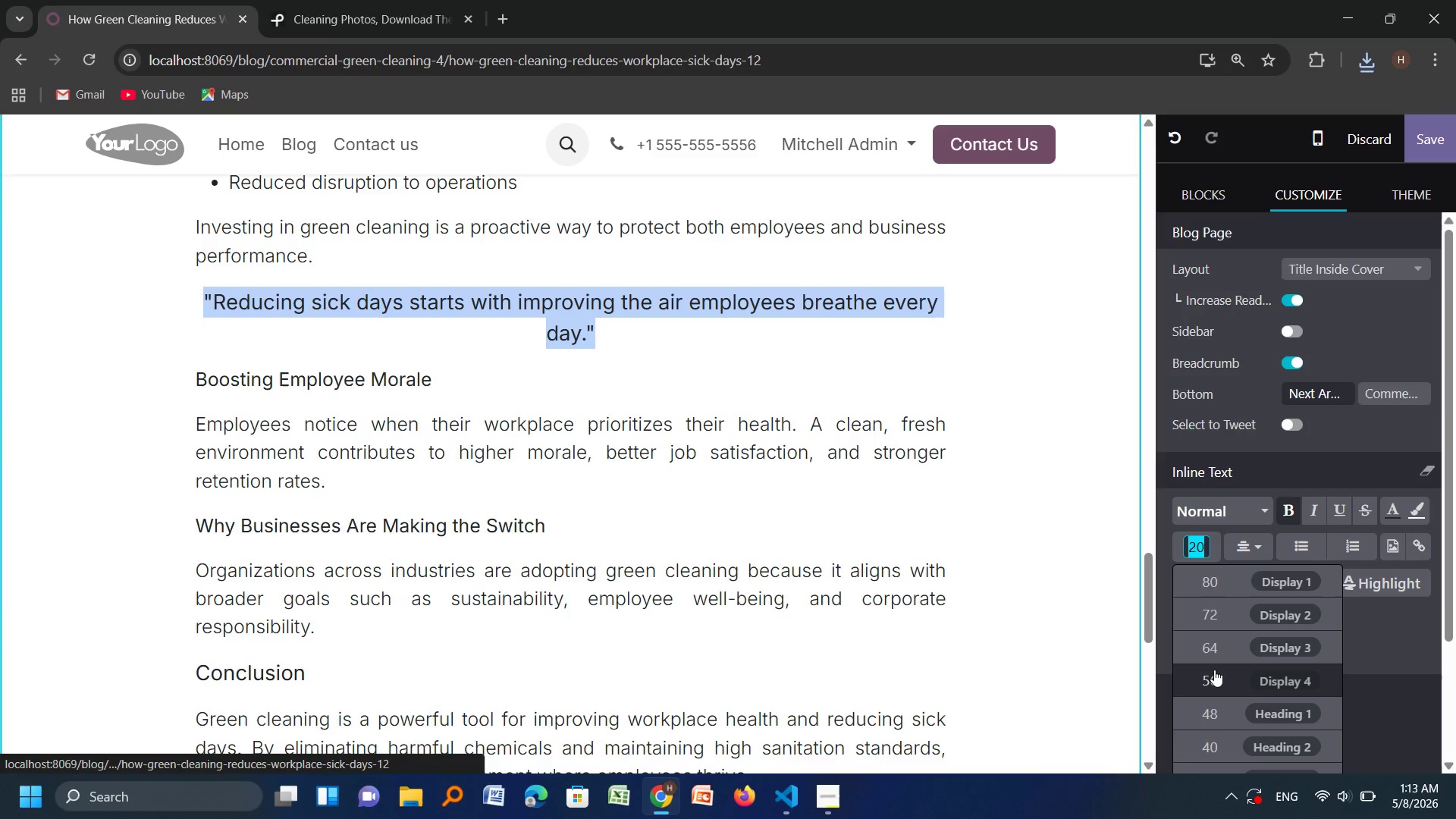 
scroll: coordinate [1213, 669], scroll_direction: none, amount: 0.0
 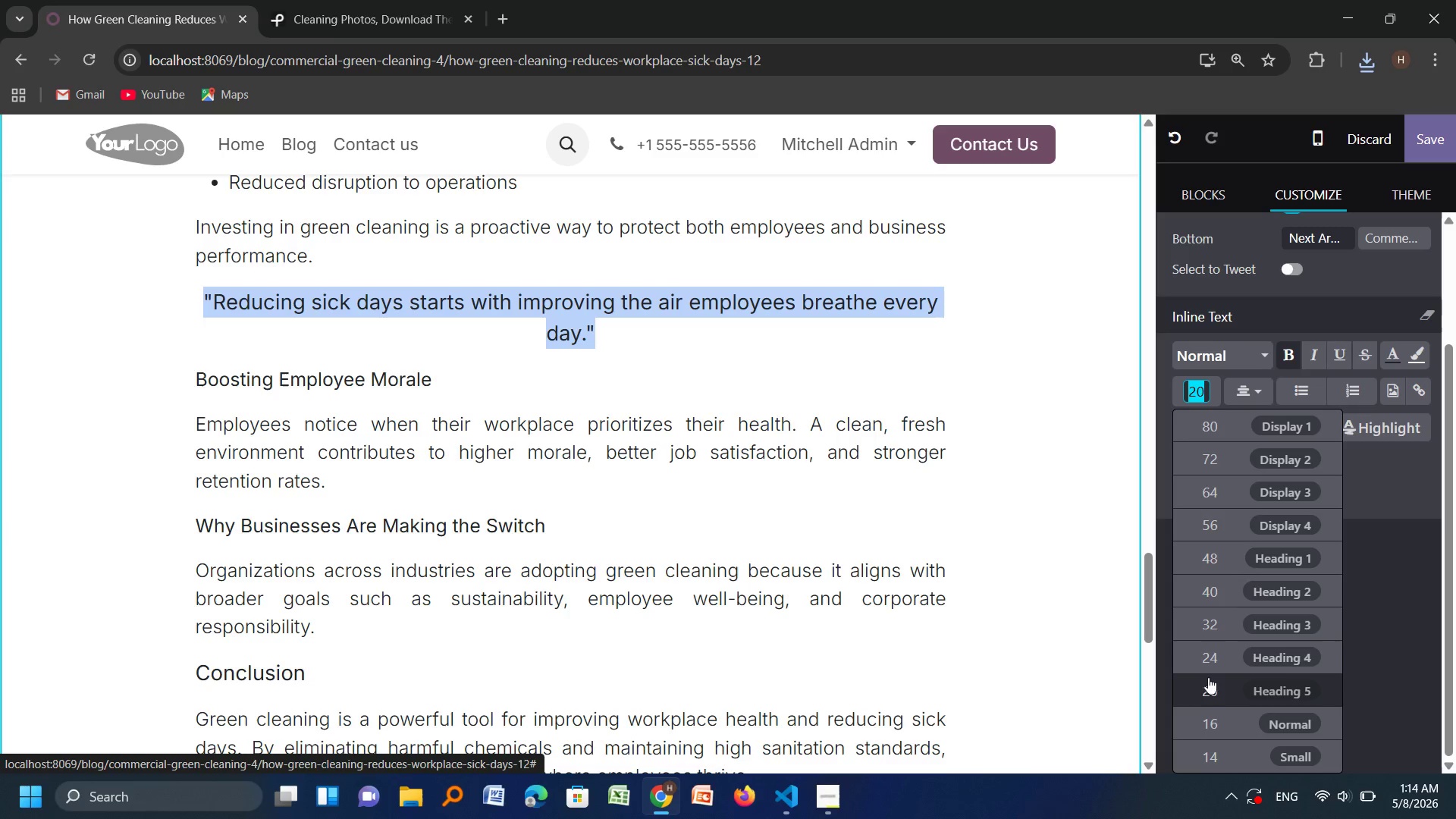 
left_click([1204, 665])
 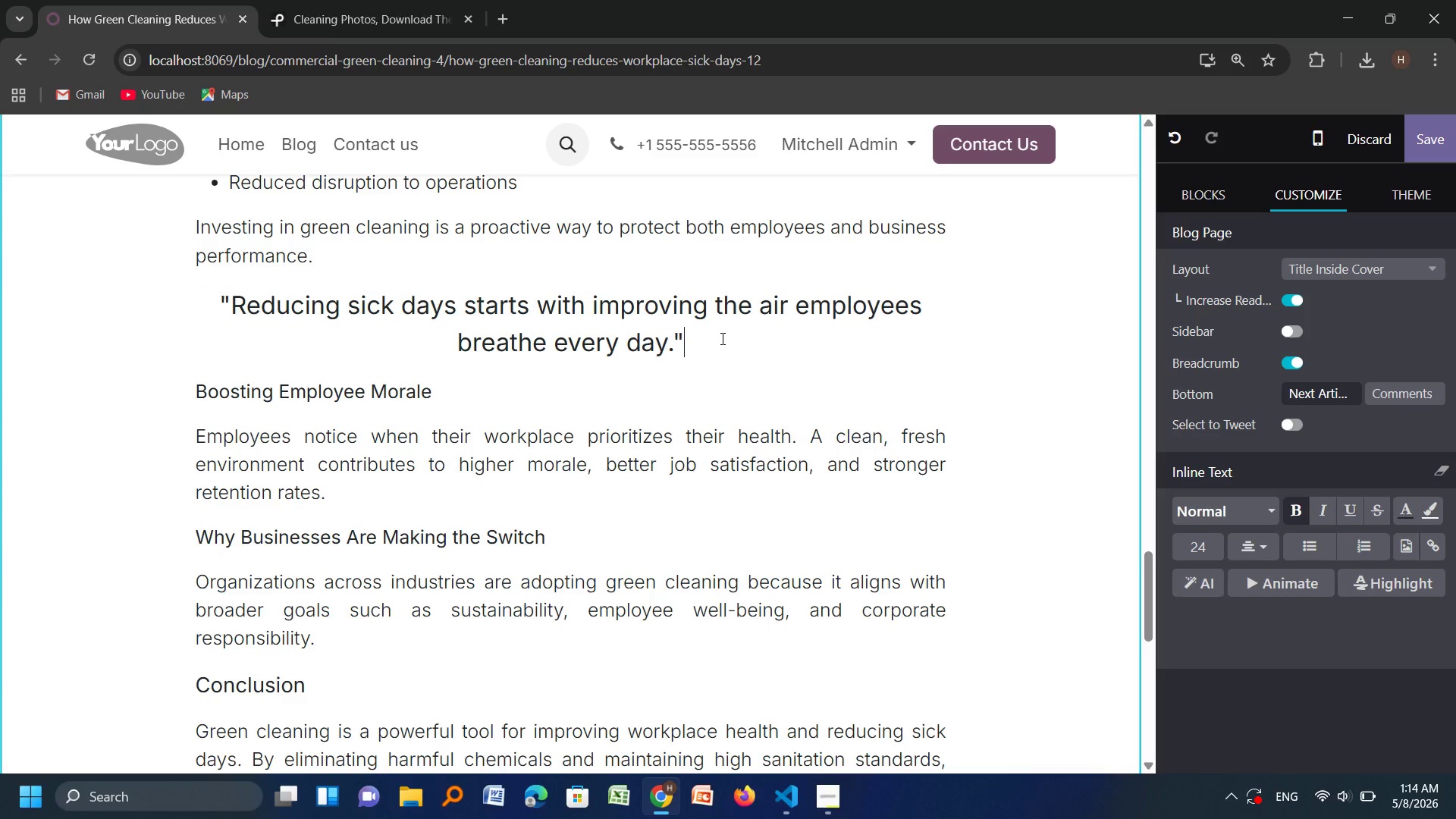 
wait(6.52)
 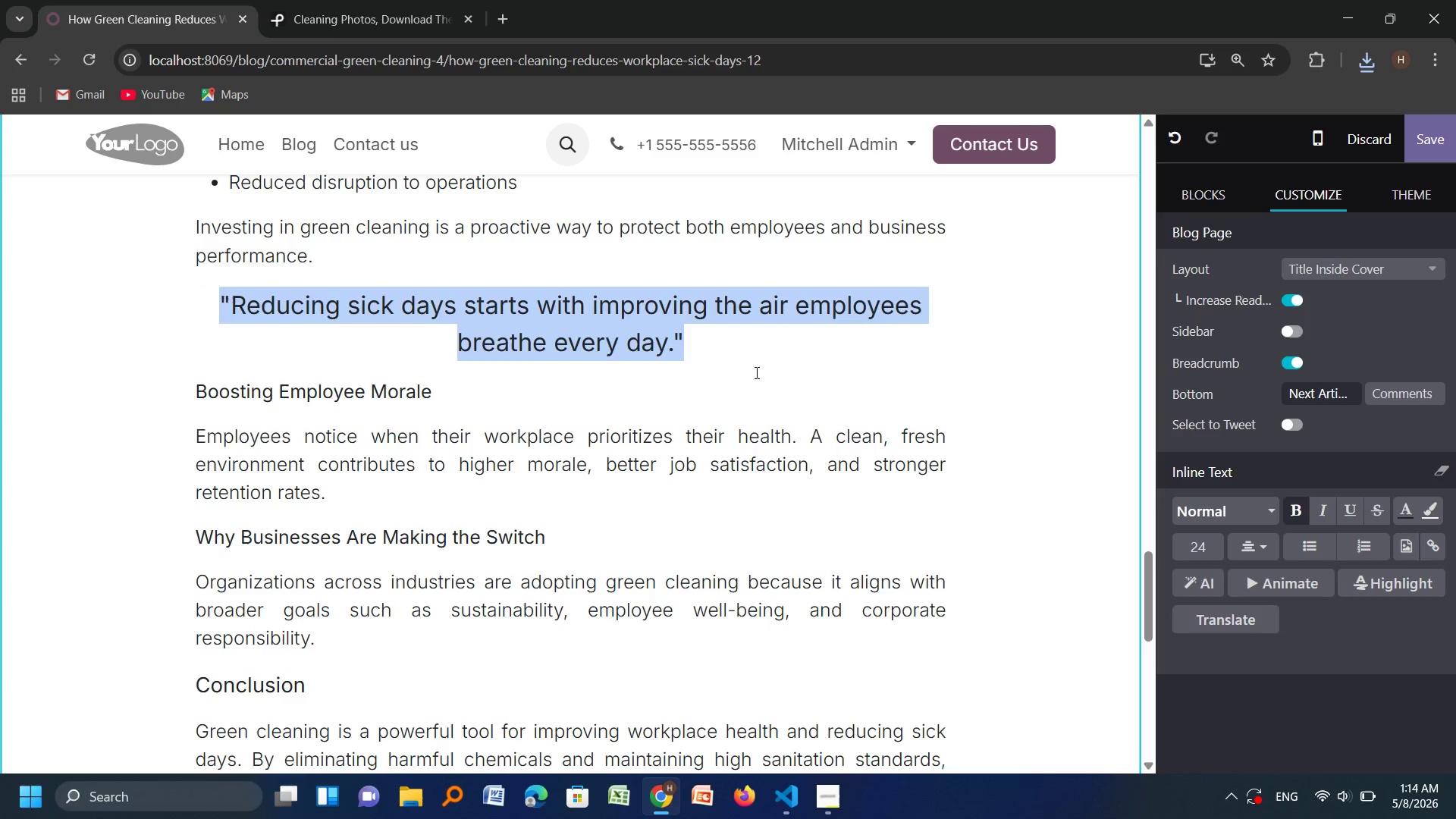 
key(Enter)
 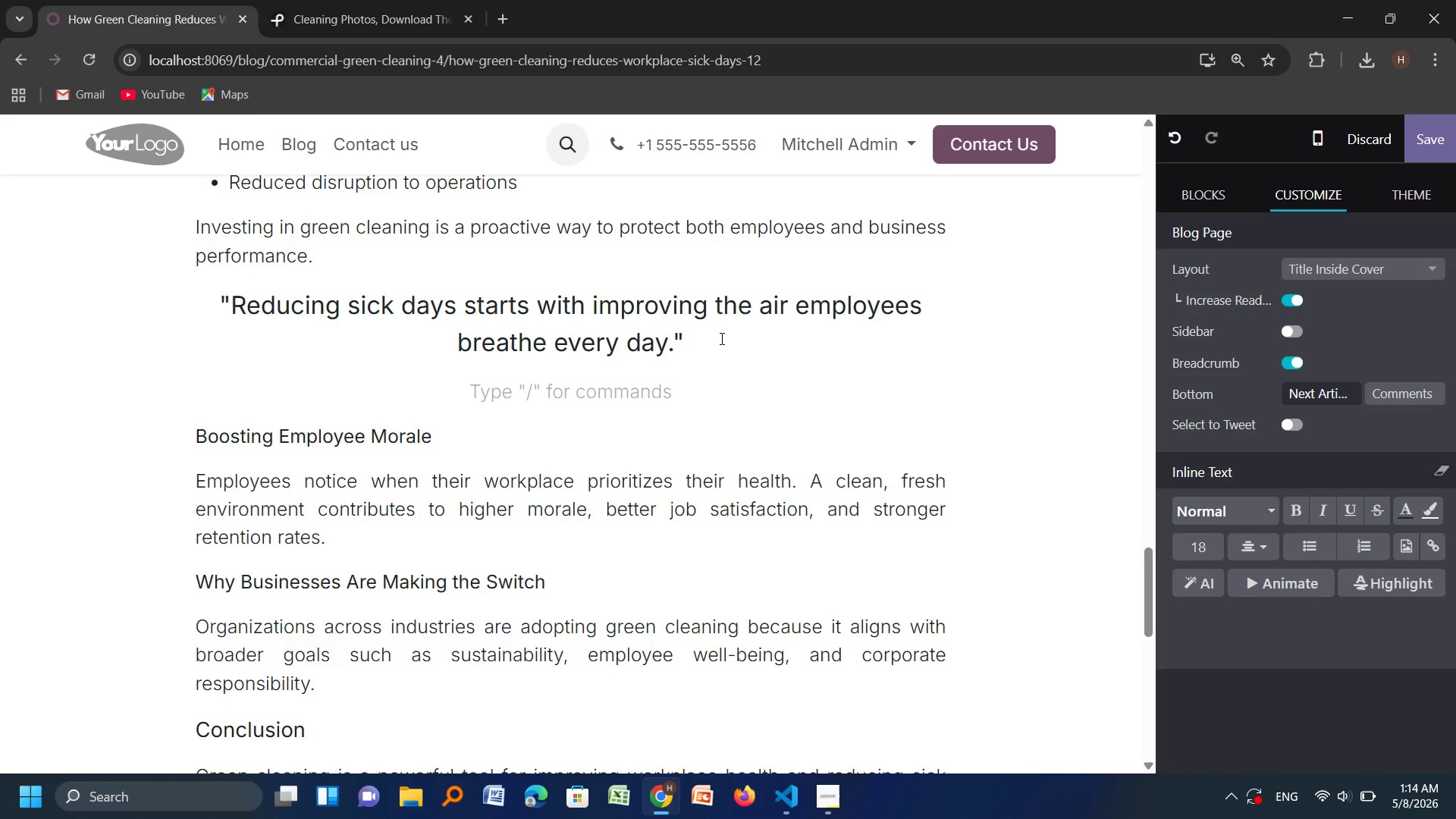 
left_click_drag(start_coordinate=[720, 338], to_coordinate=[214, 290])
 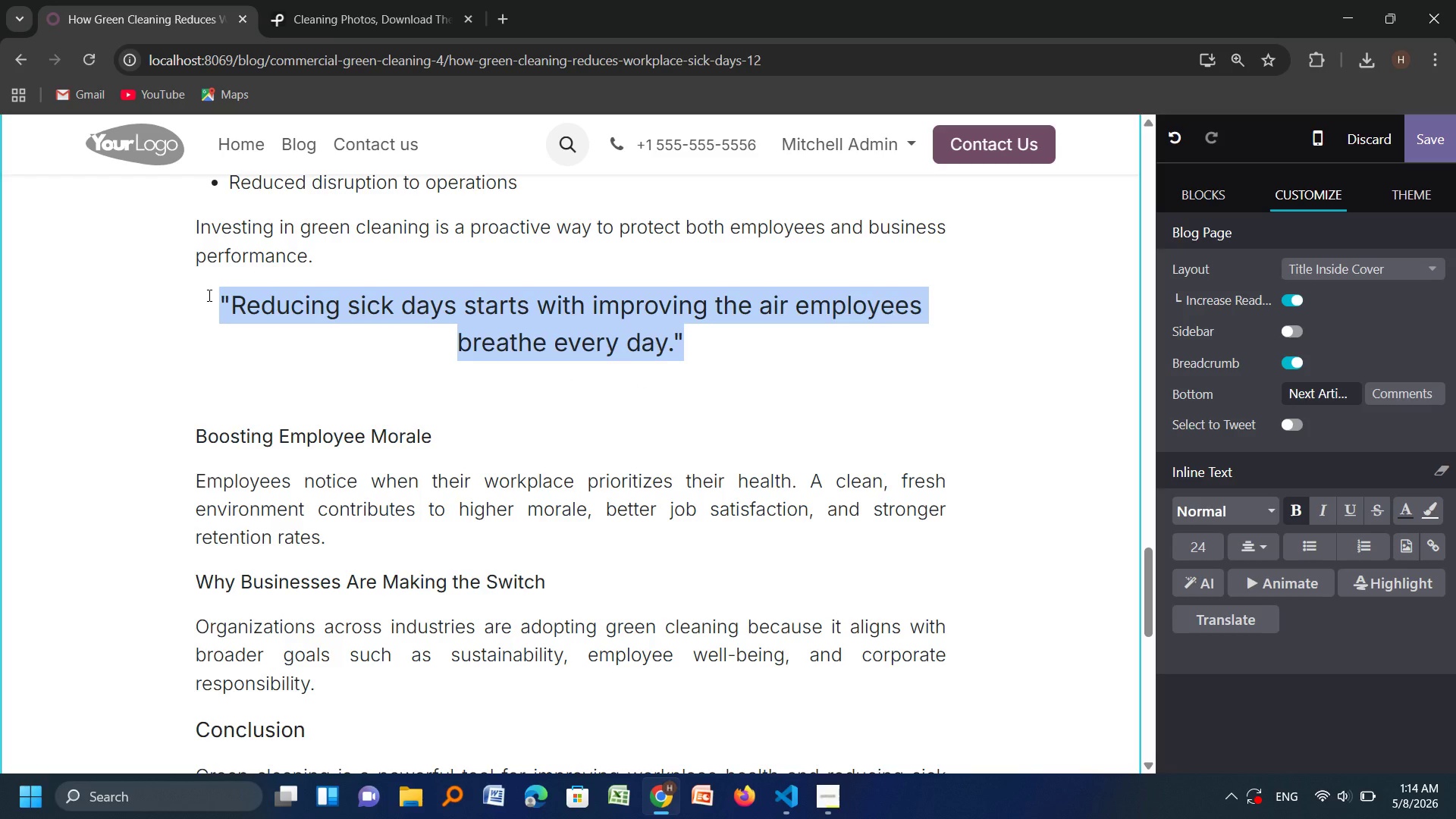 
key(Control+X)
 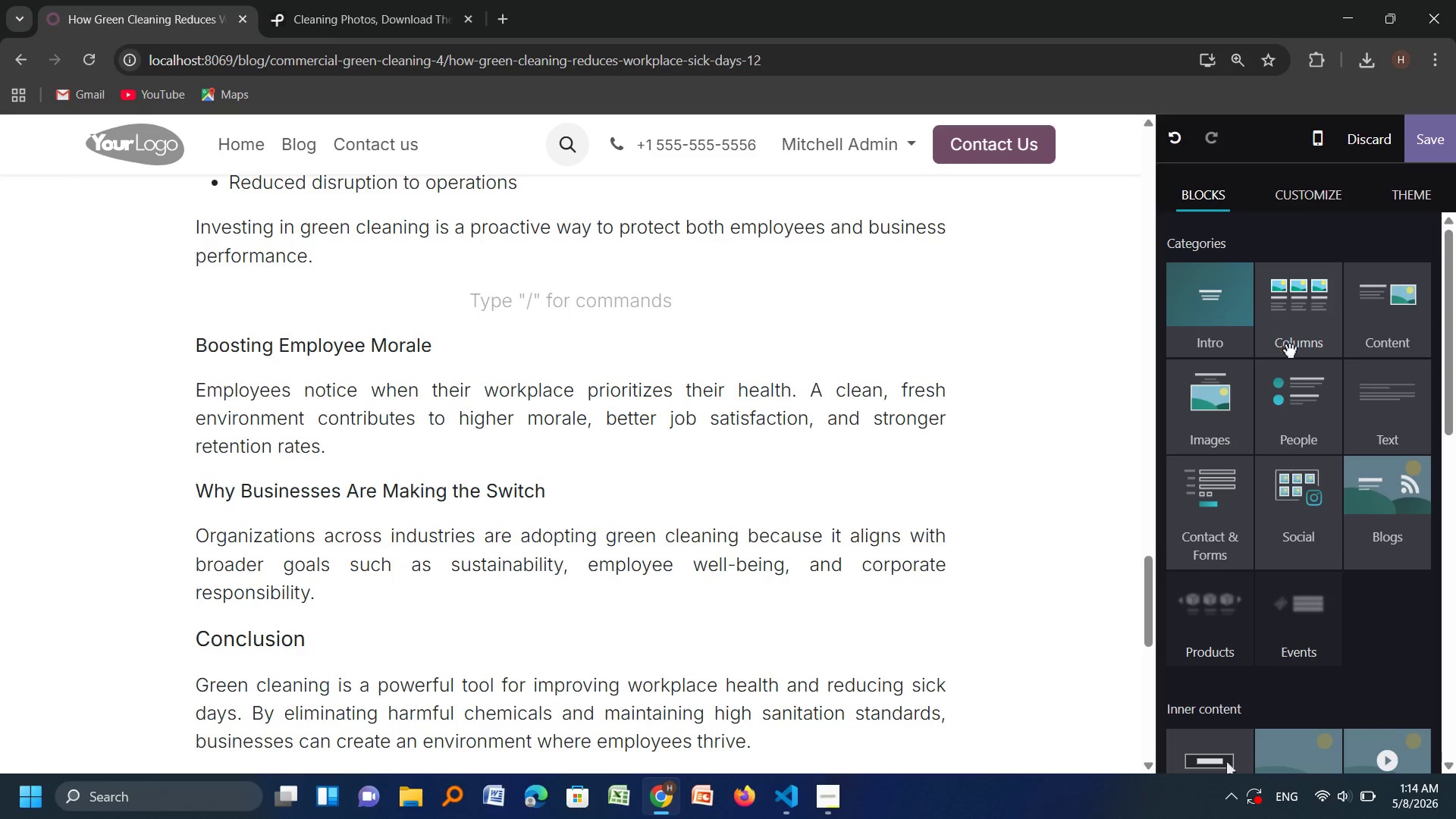 
left_click_drag(start_coordinate=[1385, 393], to_coordinate=[779, 306])
 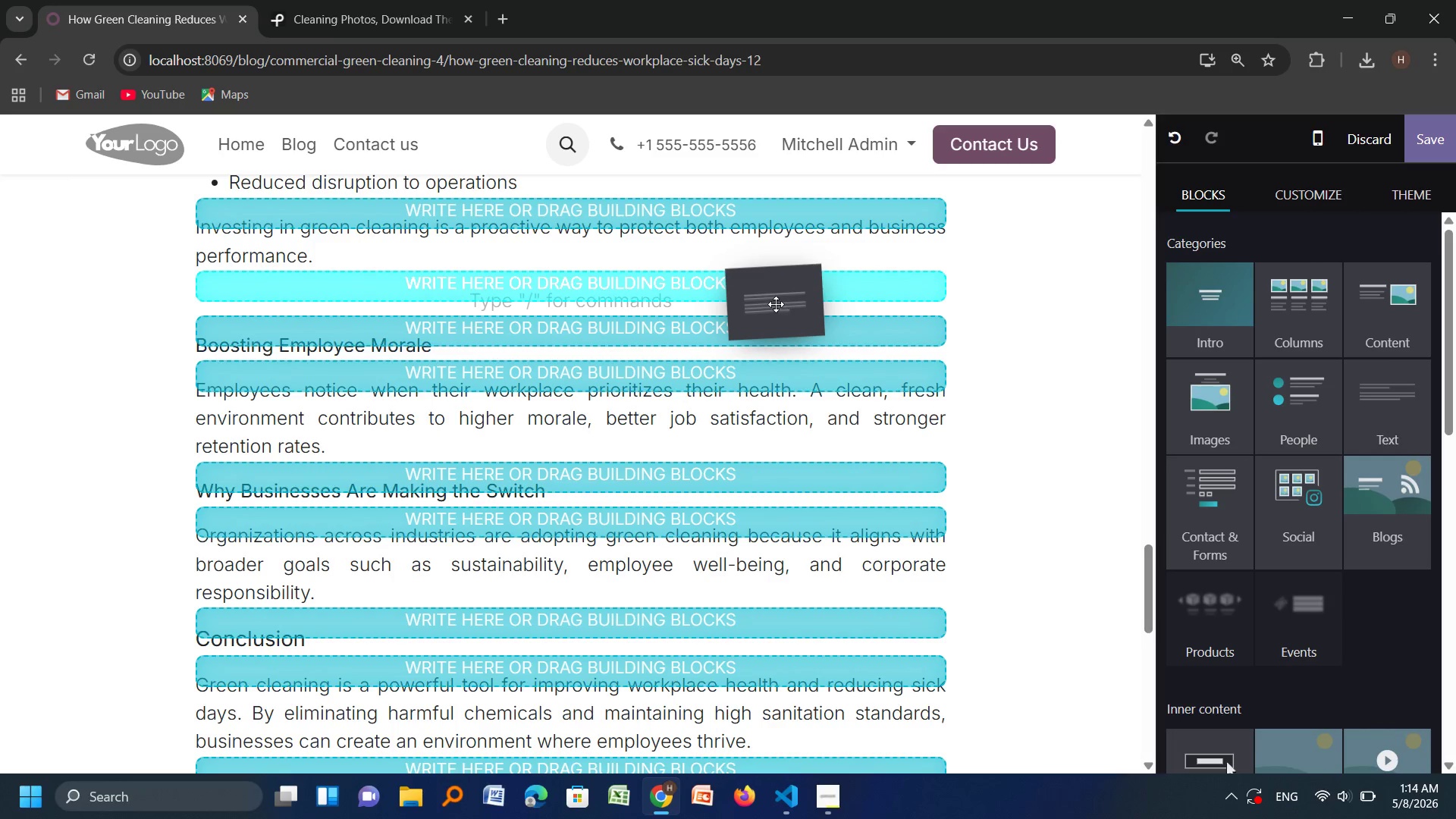 
mouse_move([796, 314])
 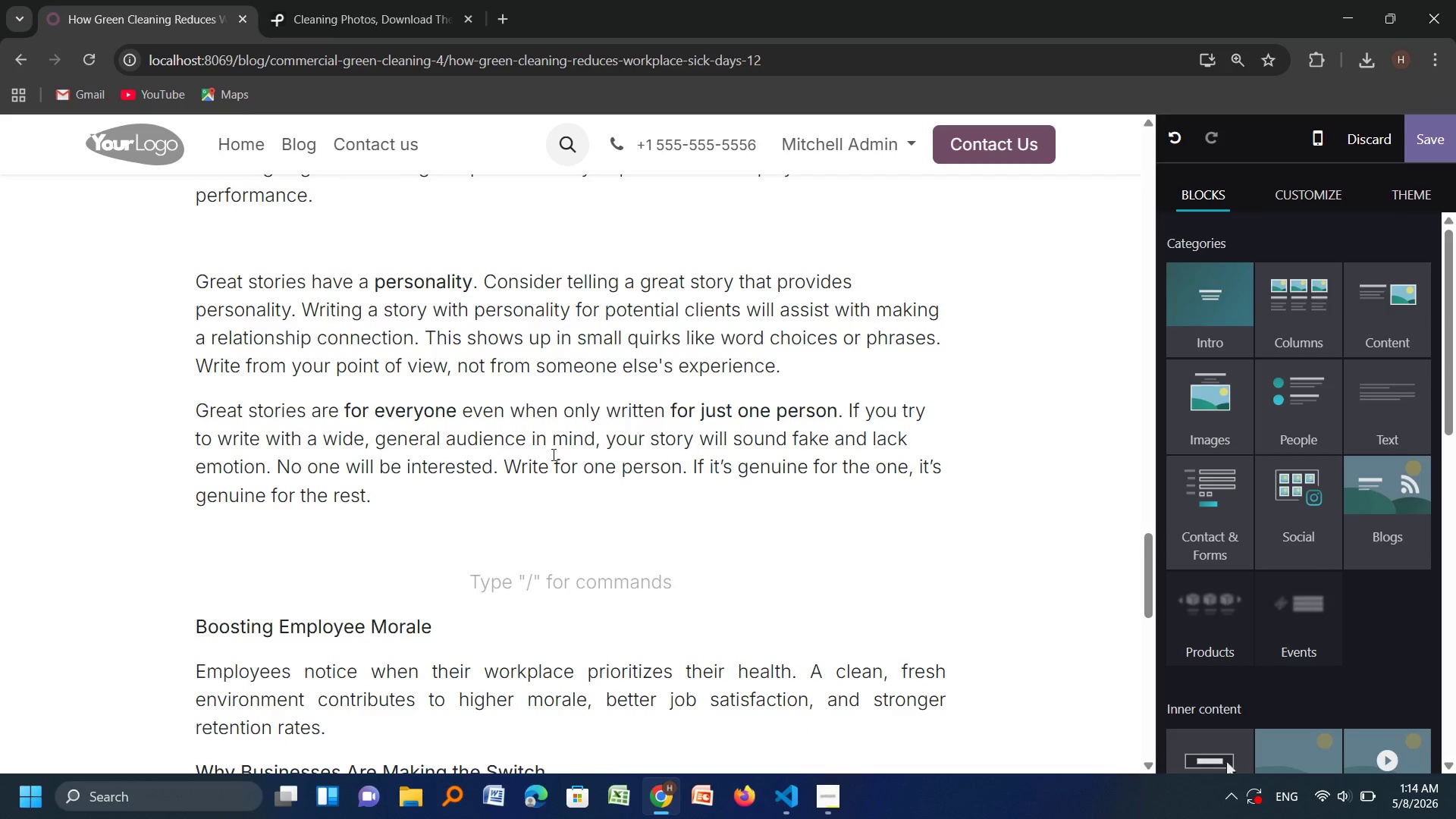 
left_click_drag(start_coordinate=[406, 509], to_coordinate=[187, 261])
 